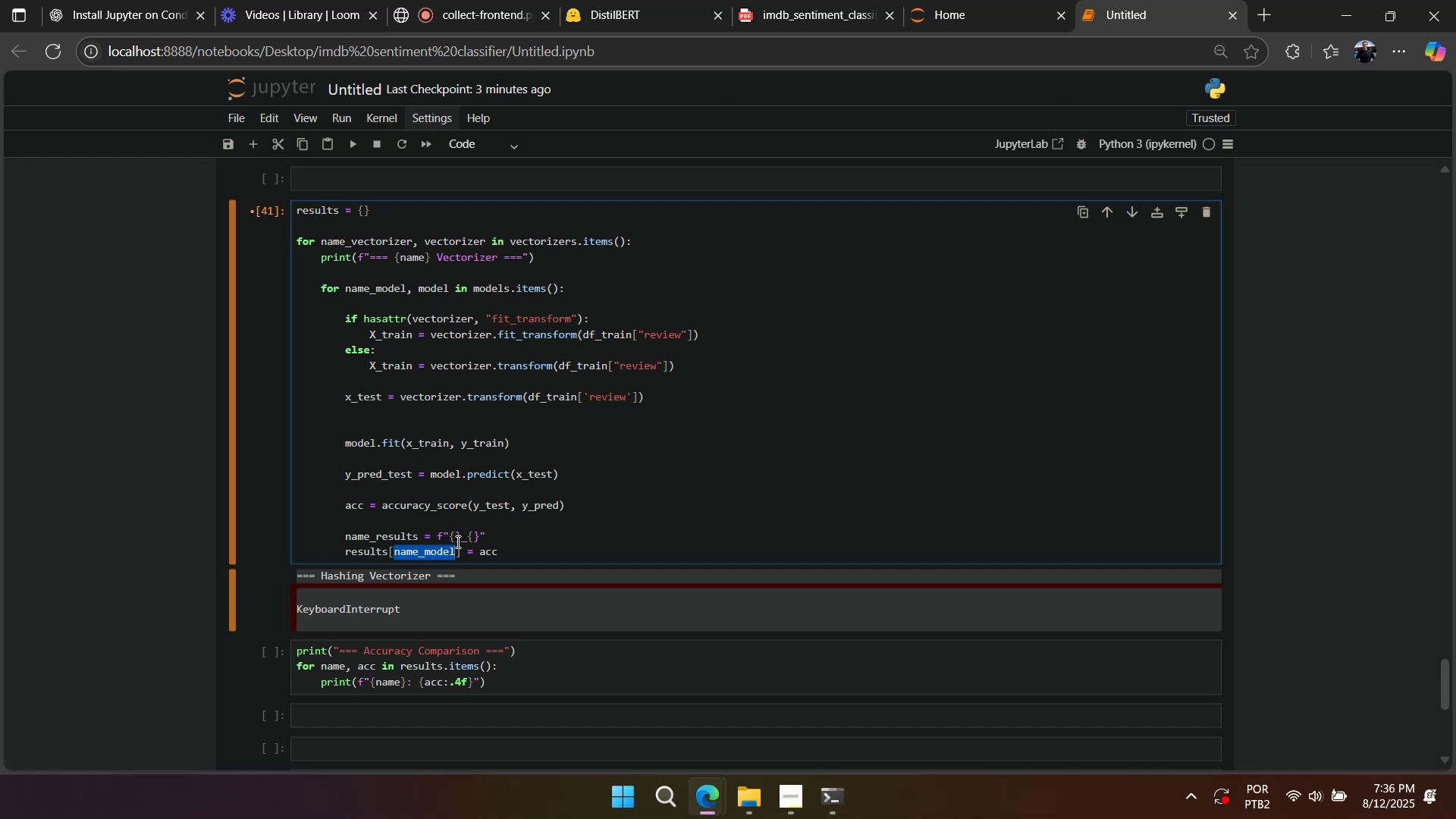 
hold_key(key=ControlLeft, duration=0.39)
 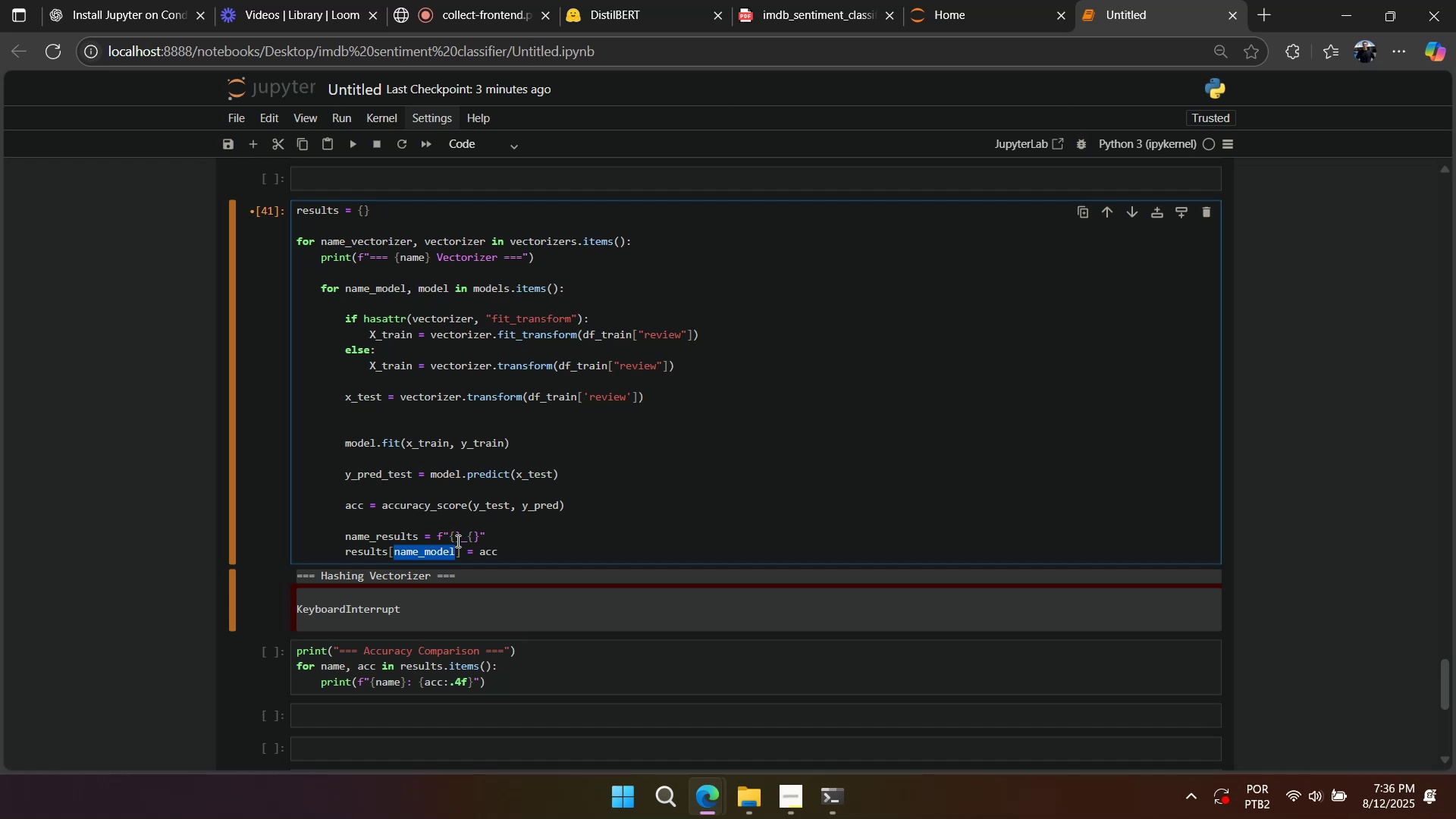 
left_click([457, 541])
 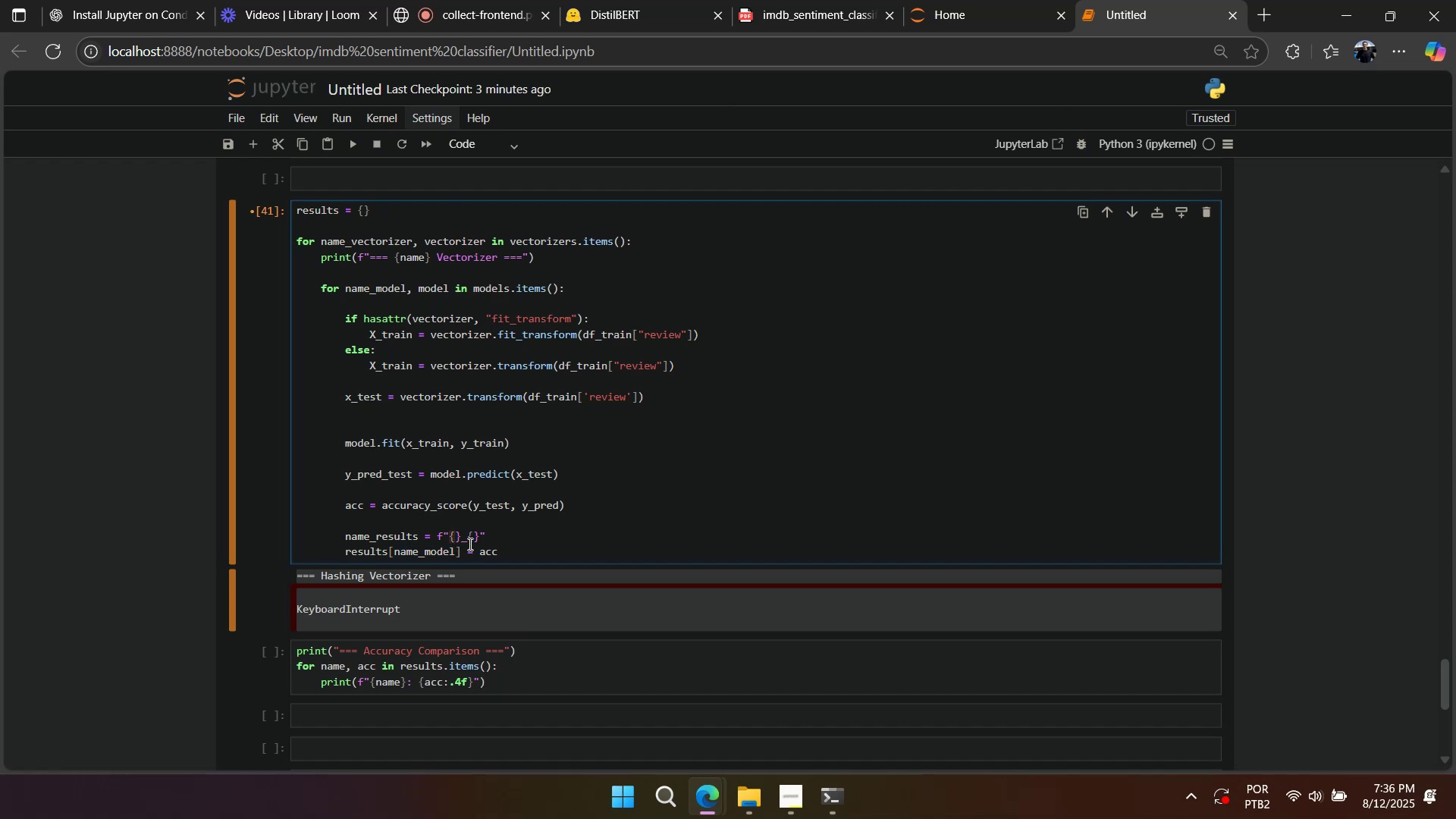 
left_click([472, 538])
 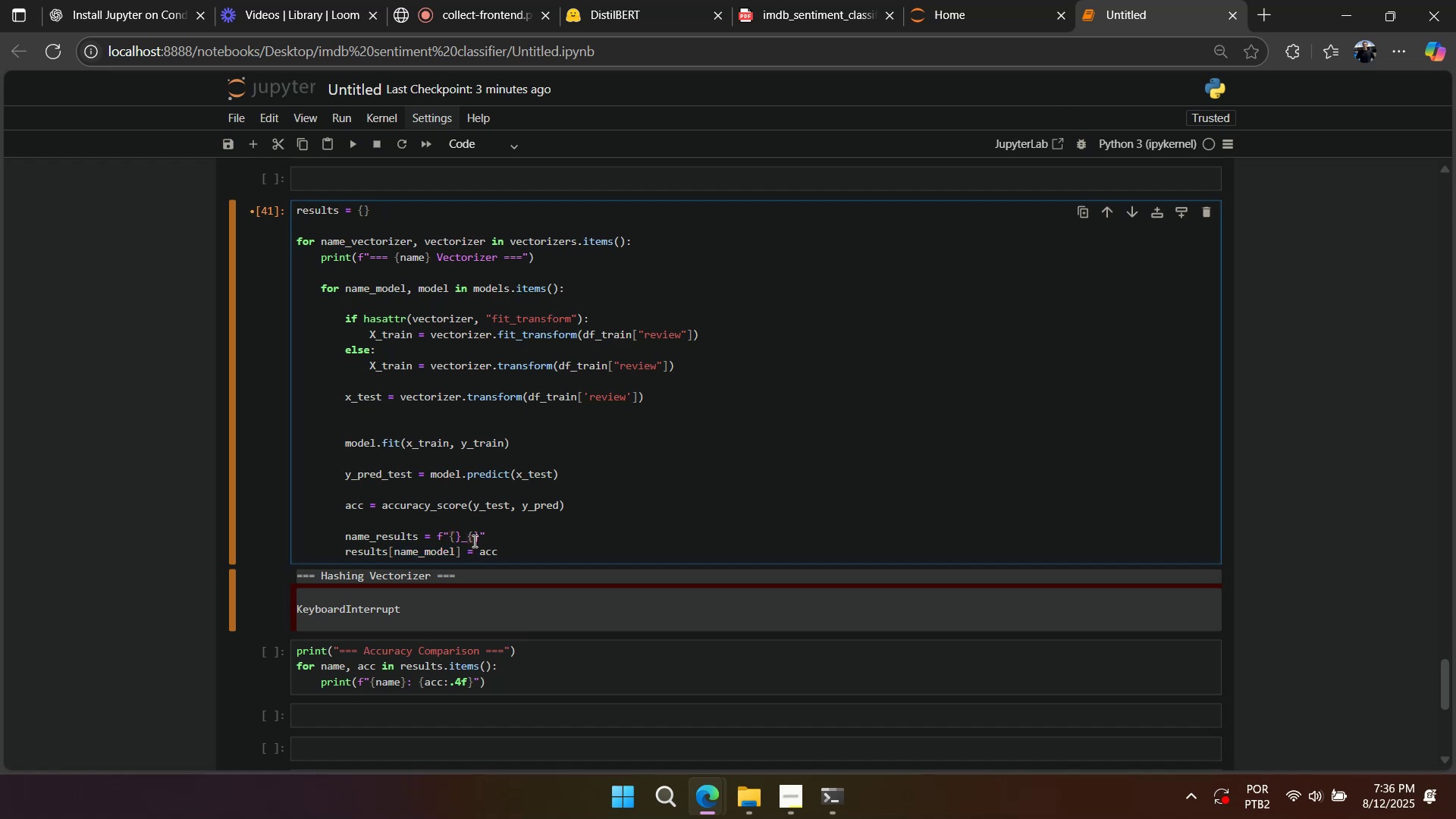 
key(Control+V)
 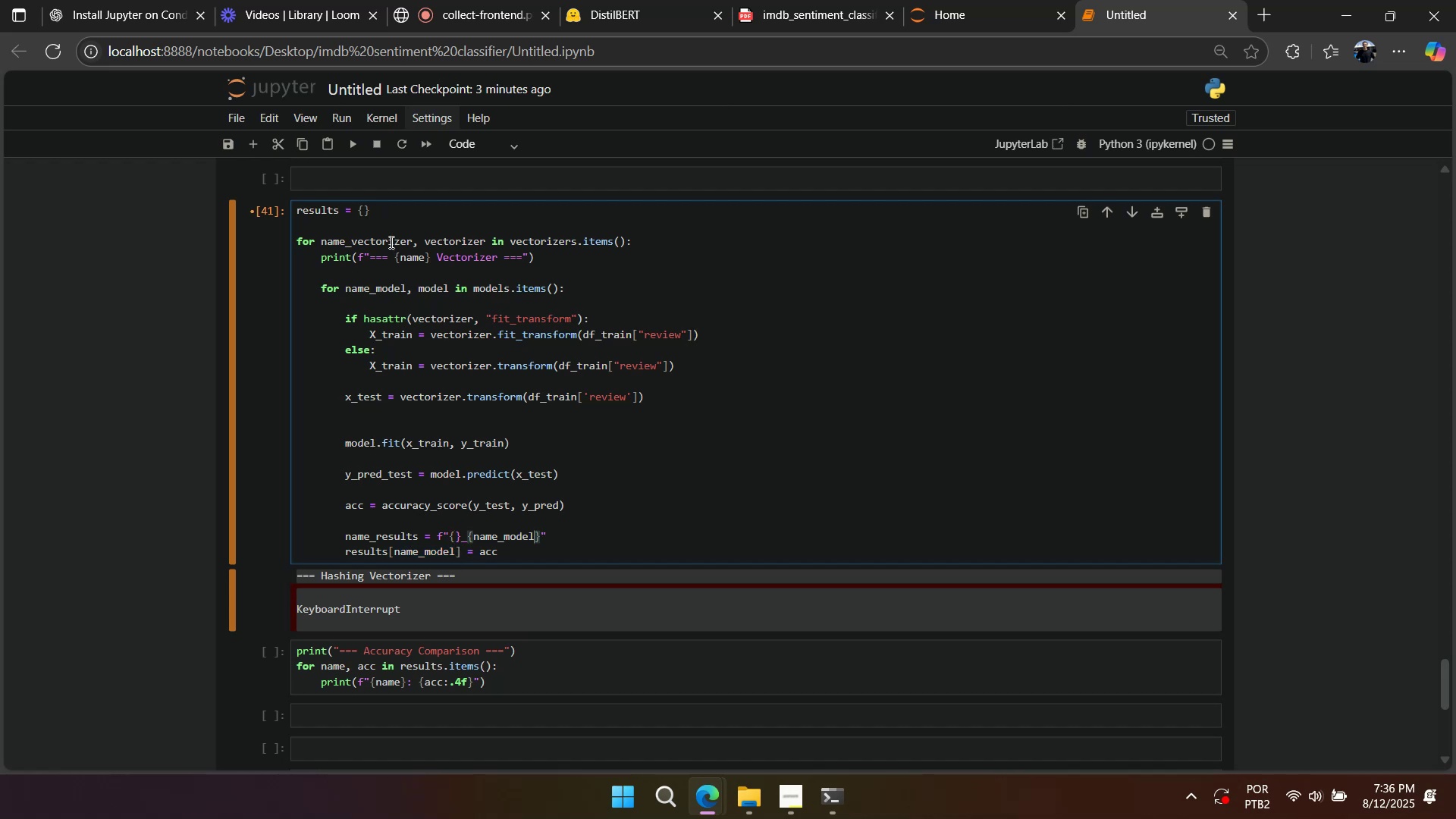 
double_click([390, 242])
 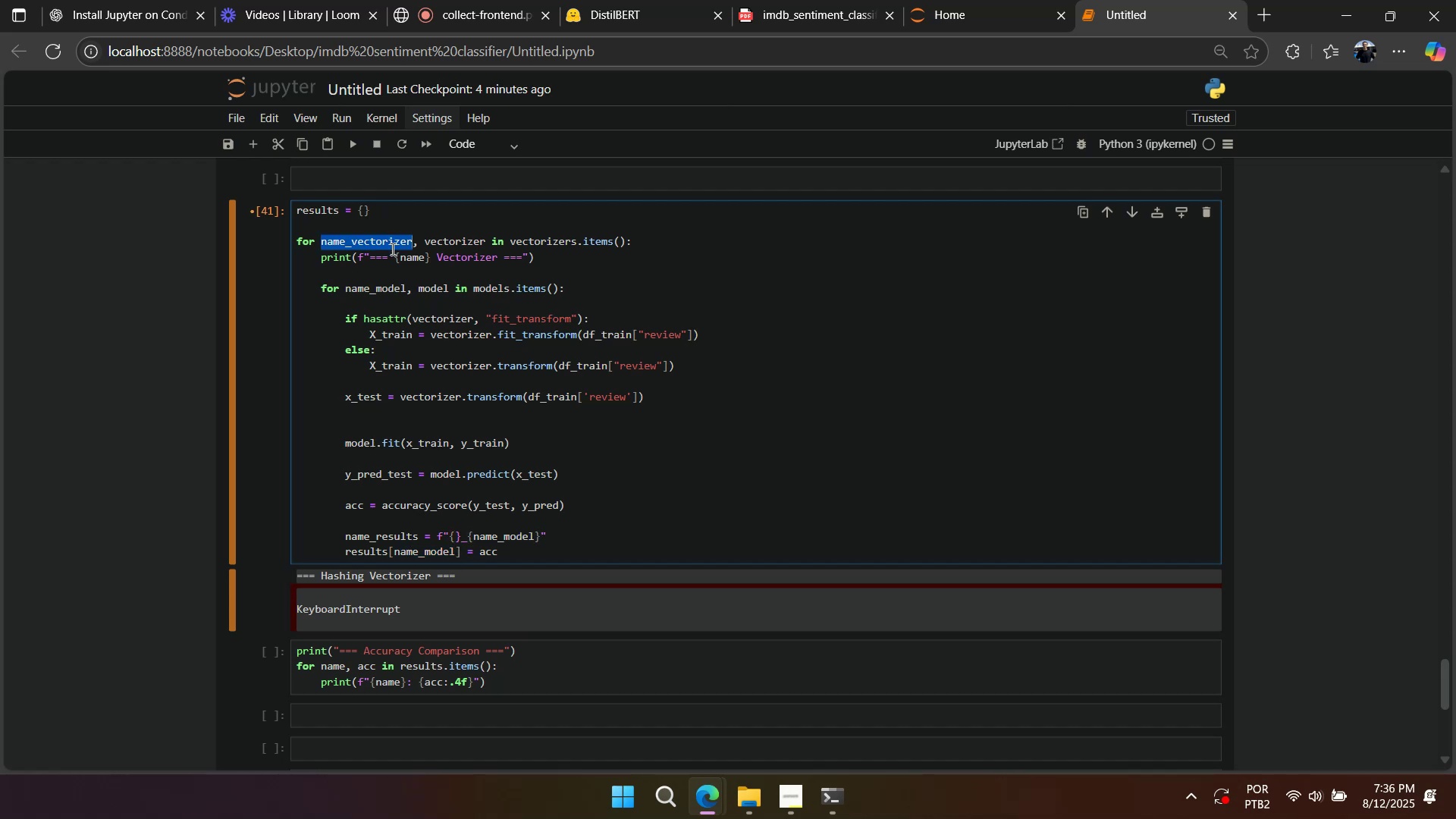 
key(Control+C)
 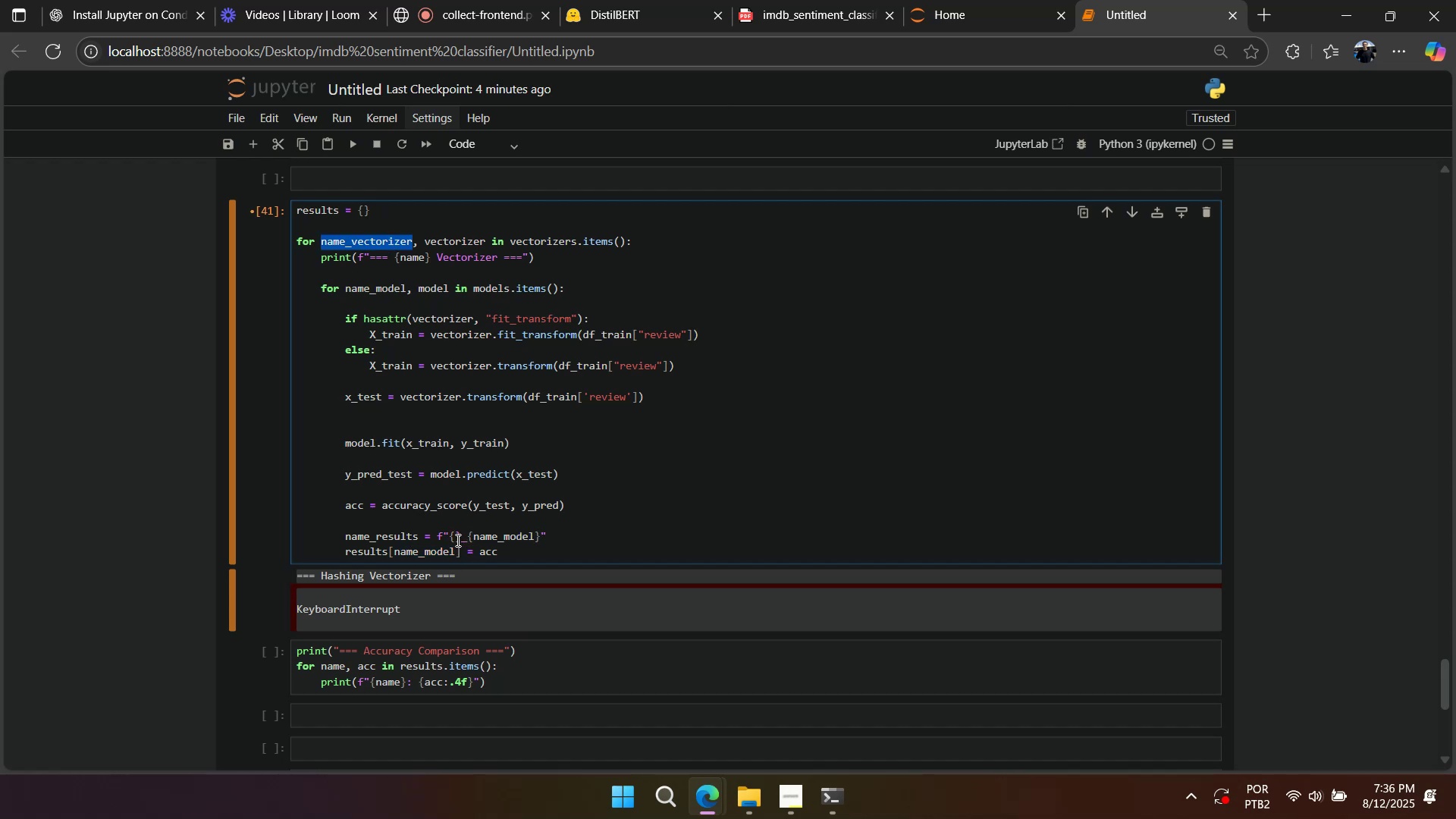 
left_click([457, 538])
 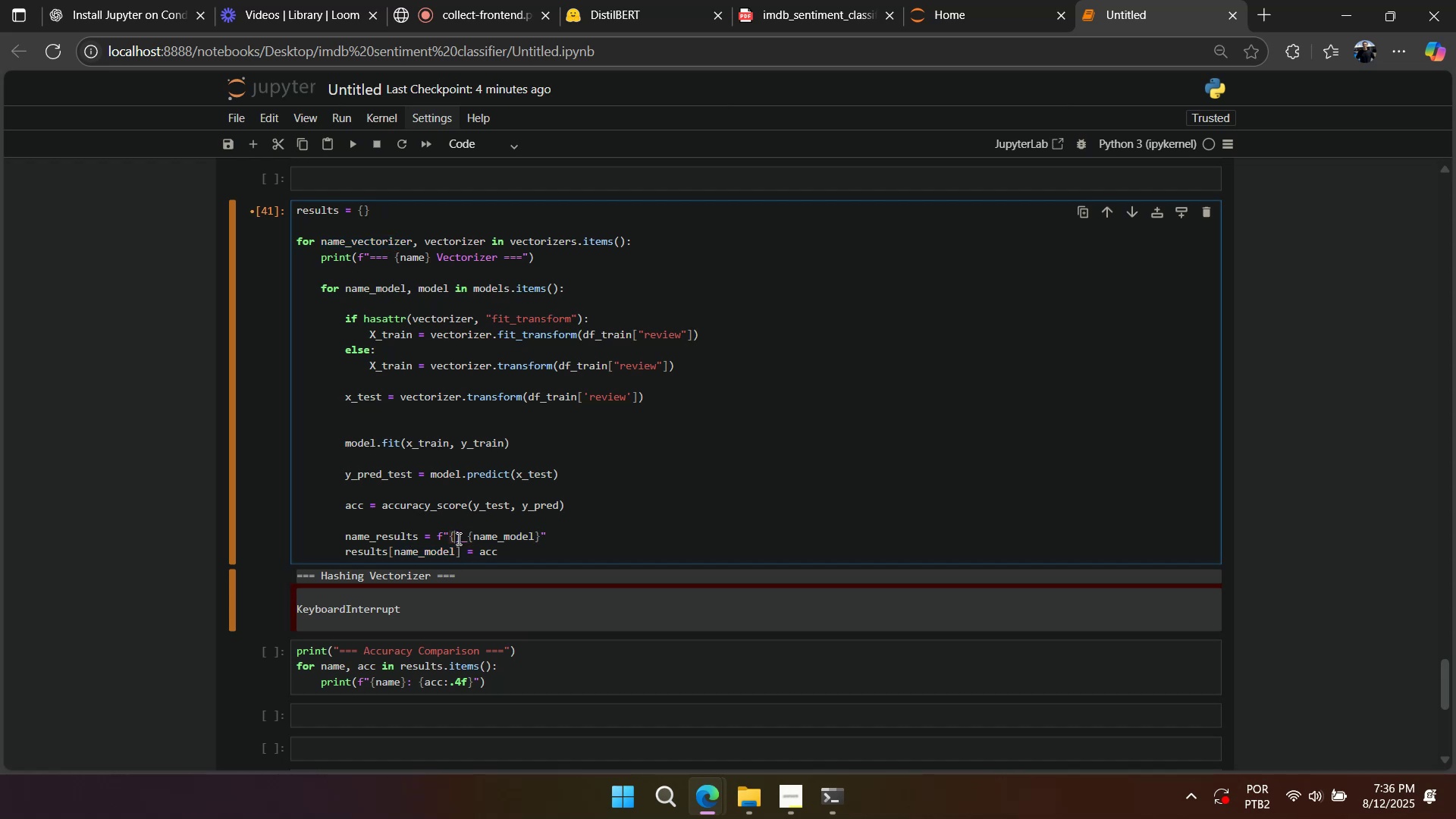 
key(Control+V)
 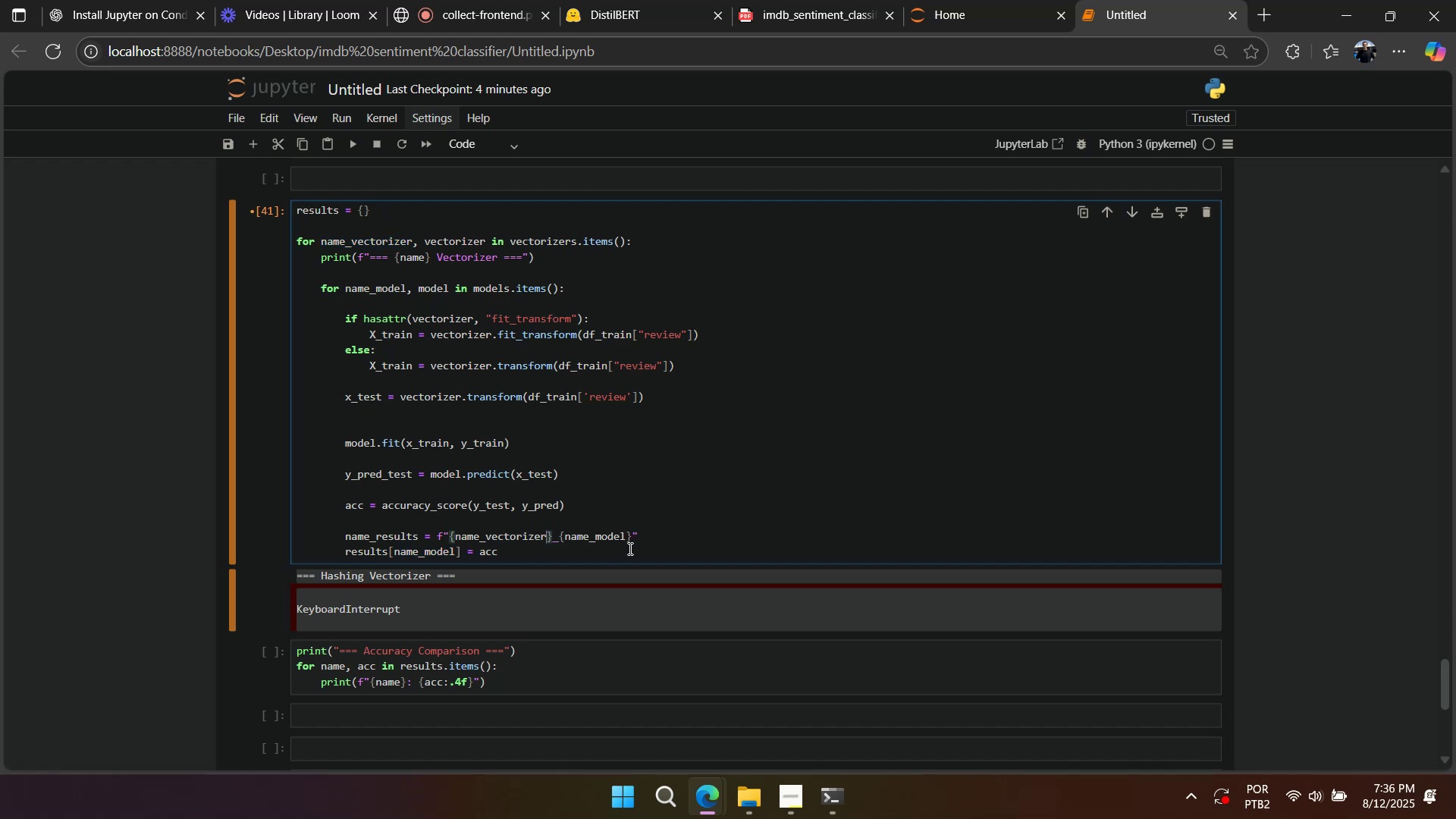 
left_click([641, 547])
 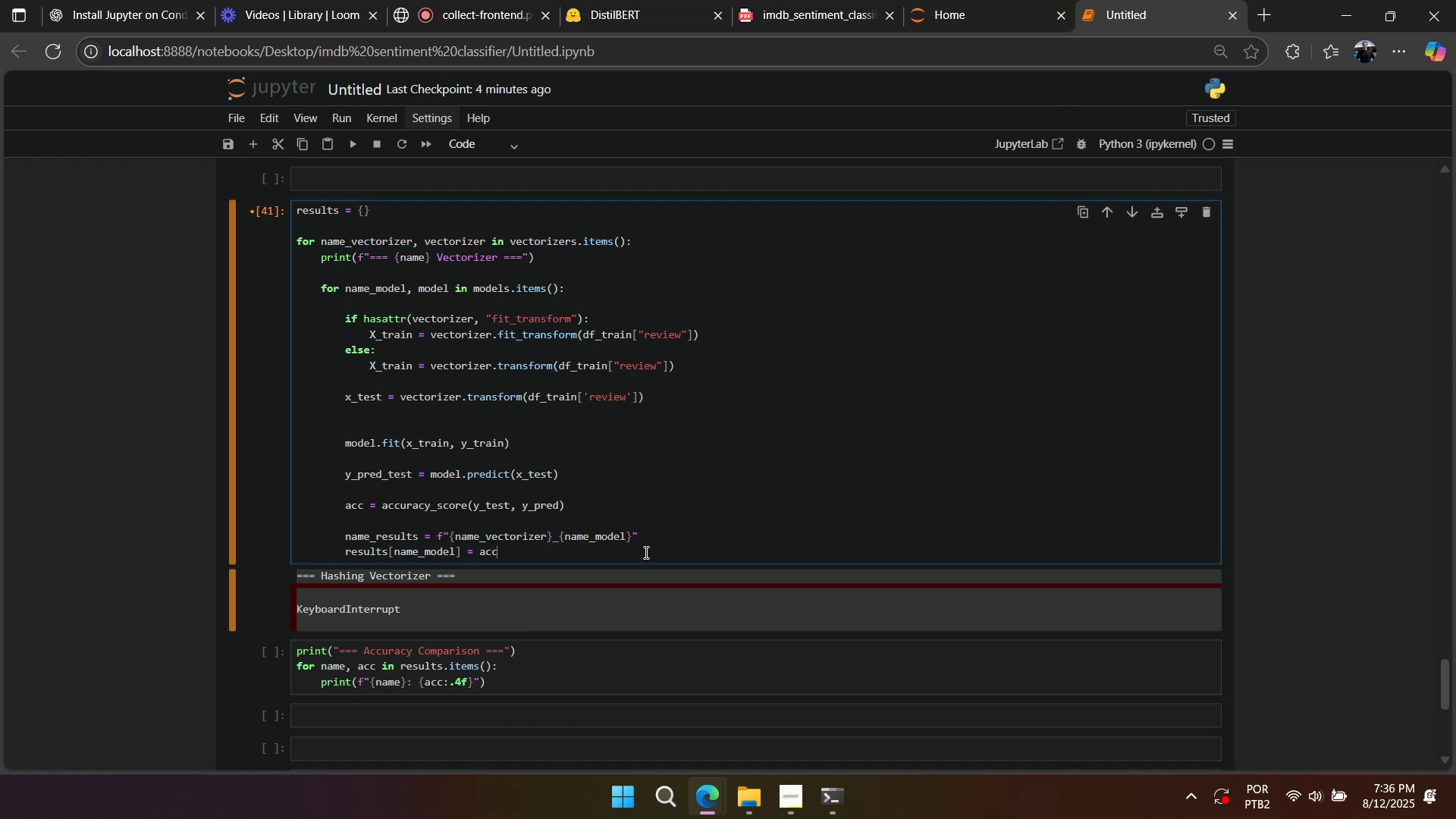 
hold_key(key=ShiftLeft, duration=1.51)
 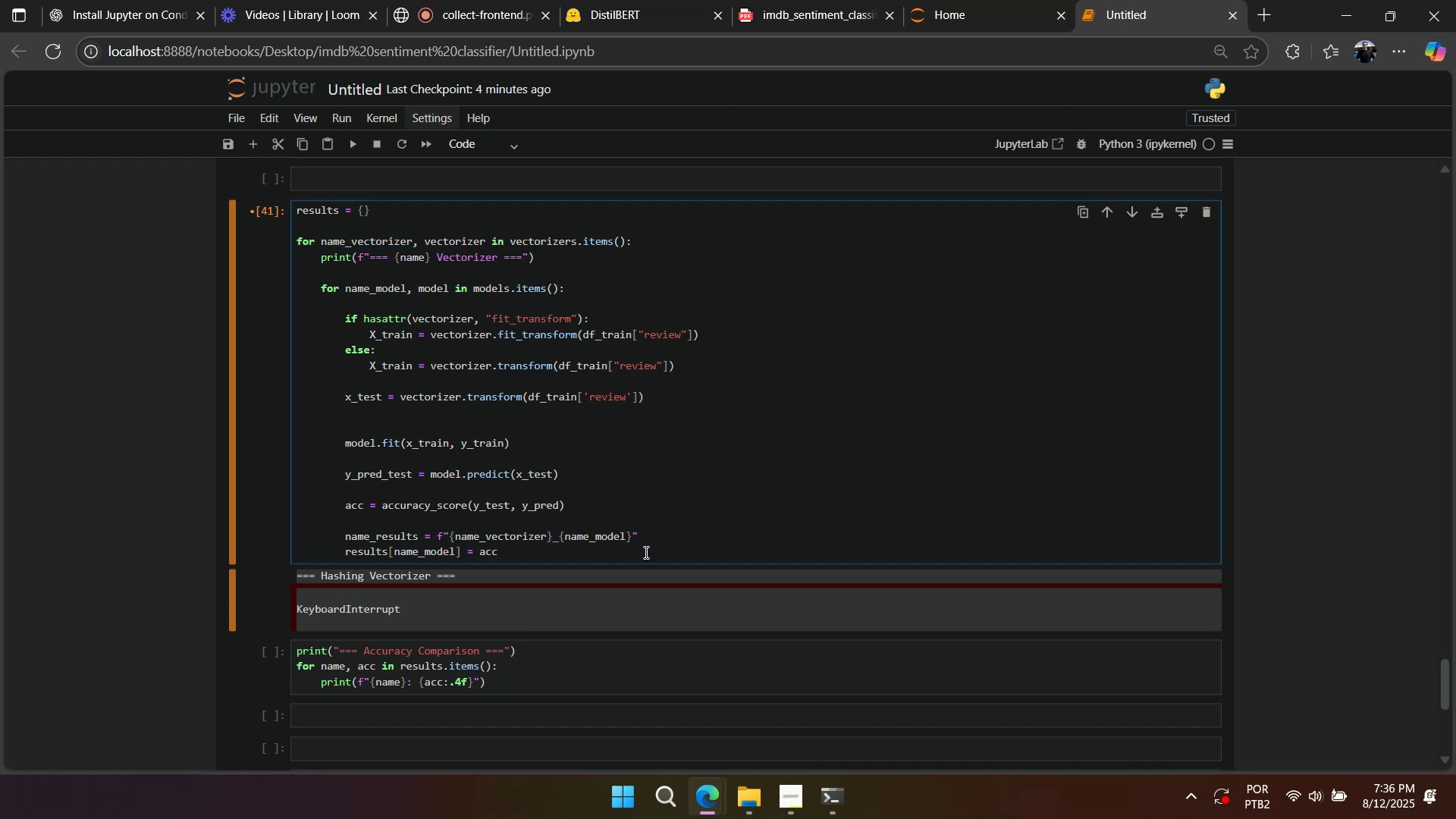 
key(Control+Shift+ShiftLeft)
 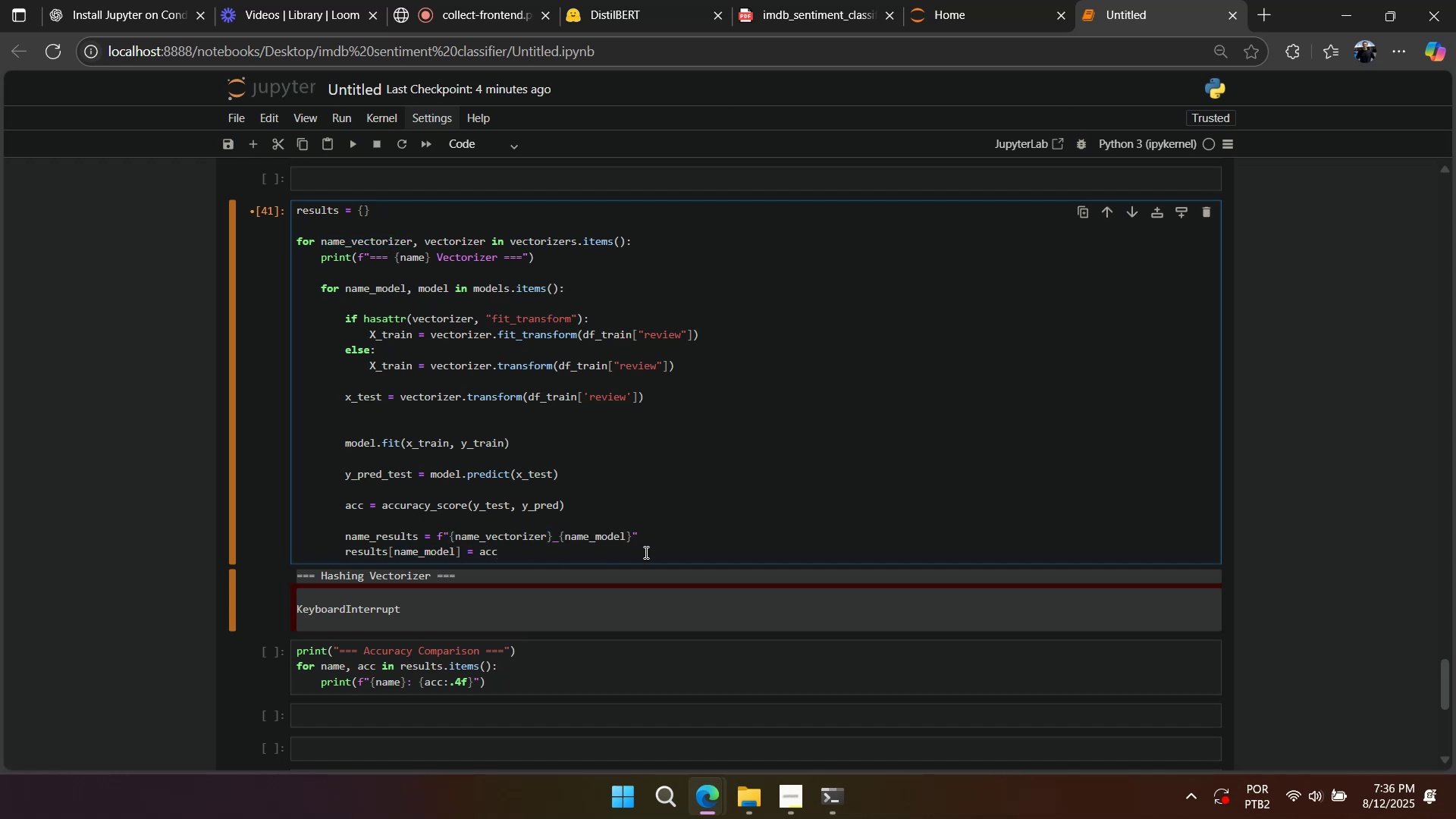 
key(Control+Shift+ShiftLeft)
 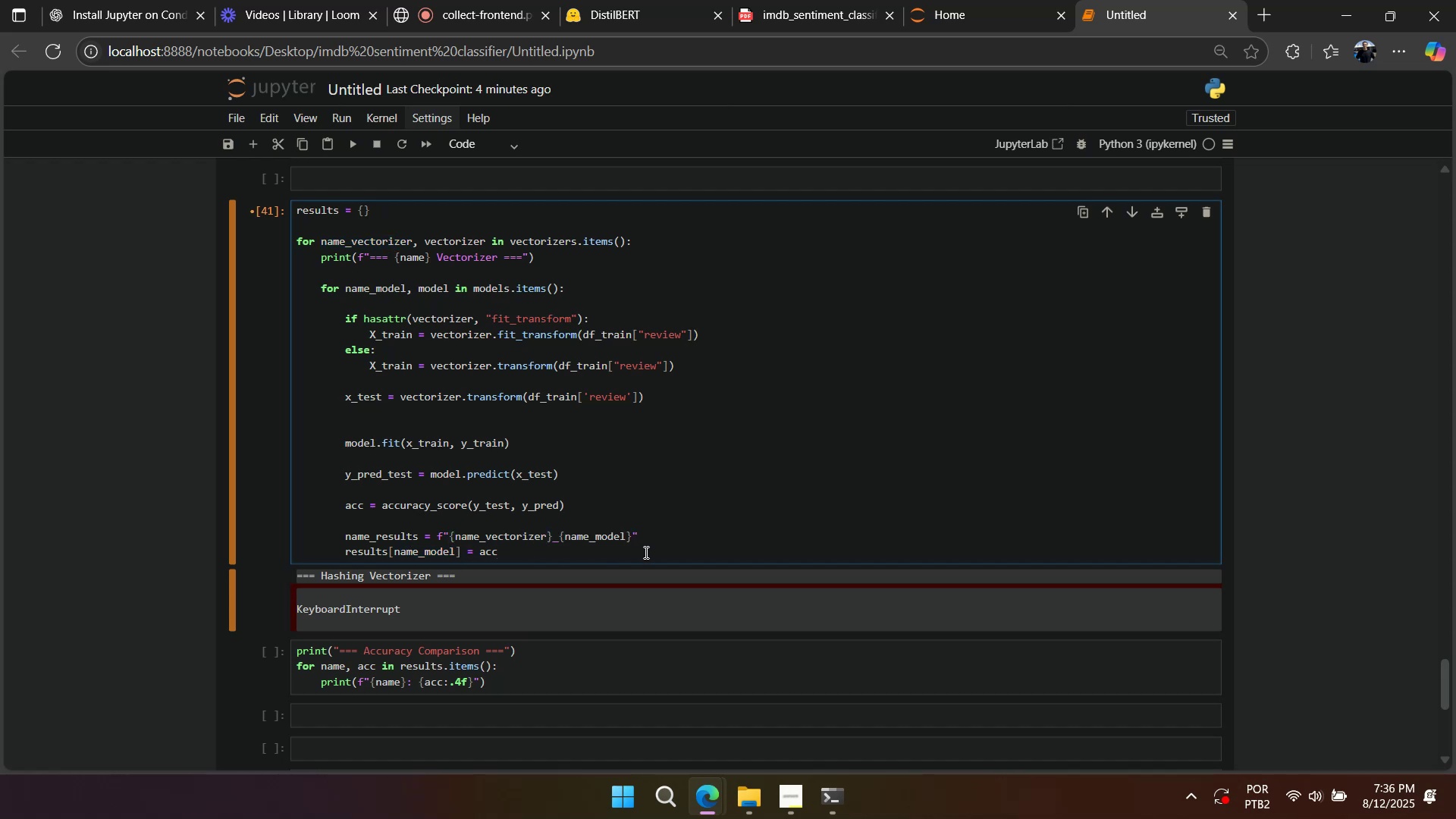 
key(Control+Shift+ShiftLeft)
 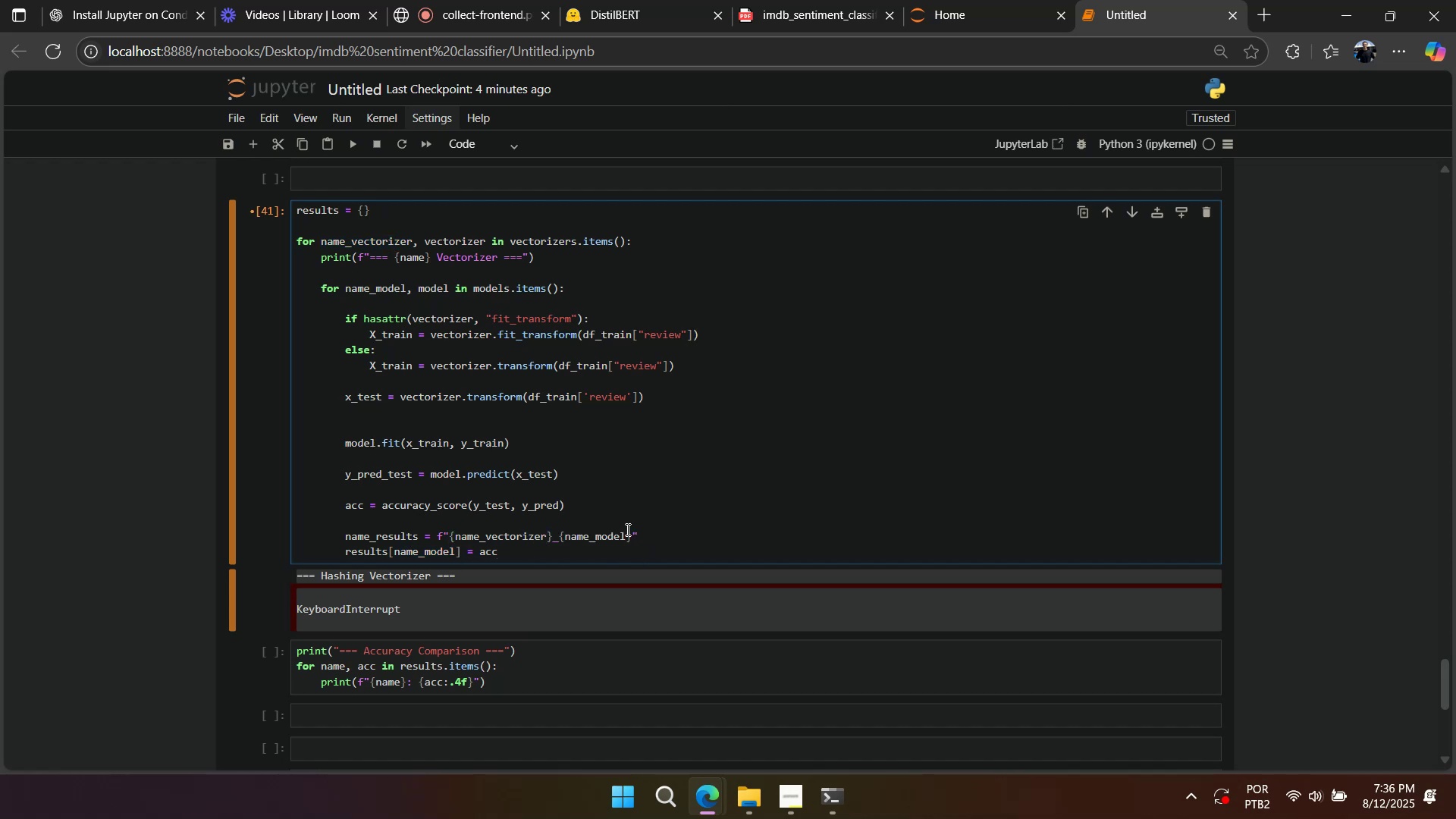 
key(Control+Shift+ShiftLeft)
 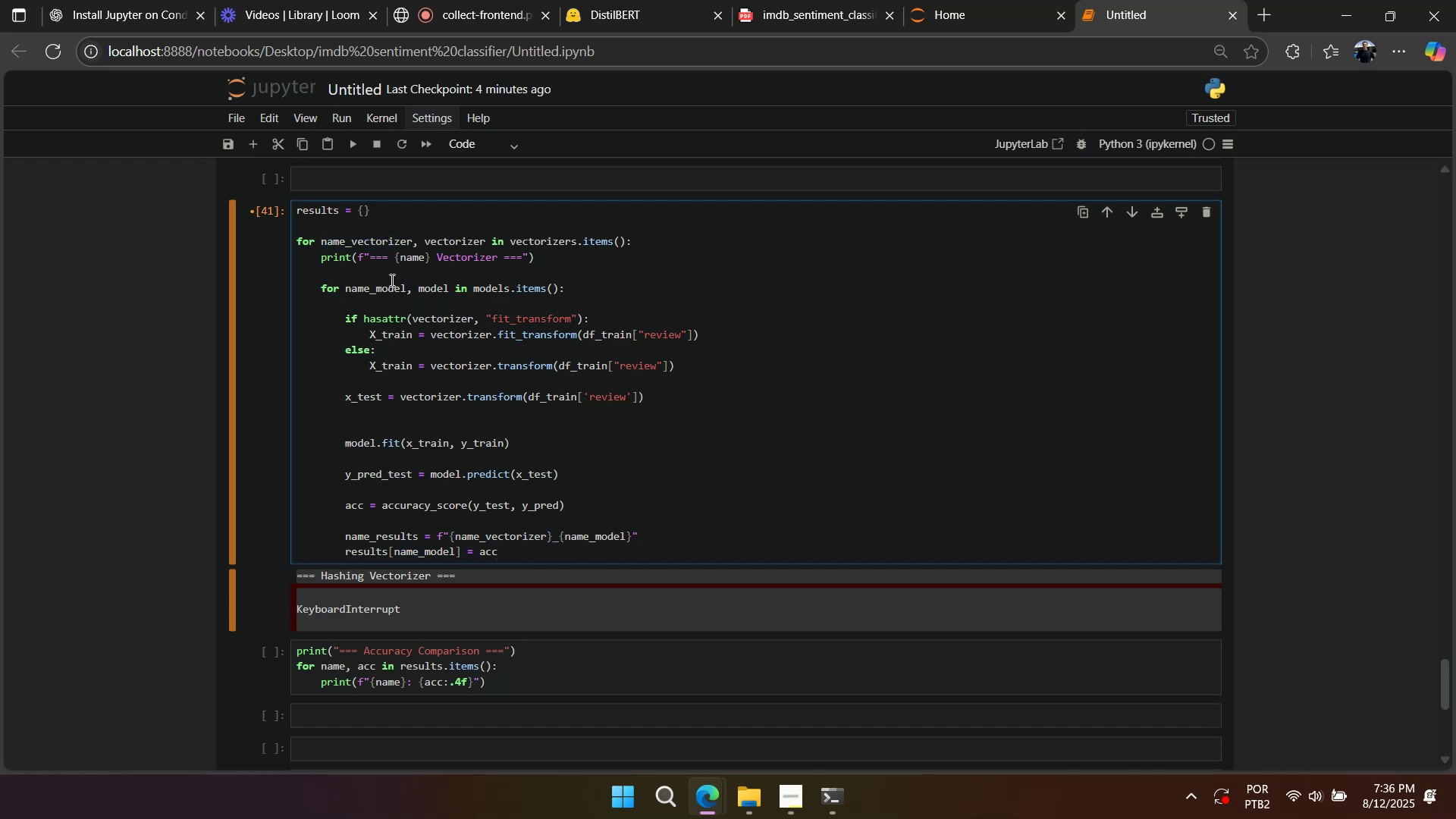 
left_click([379, 291])
 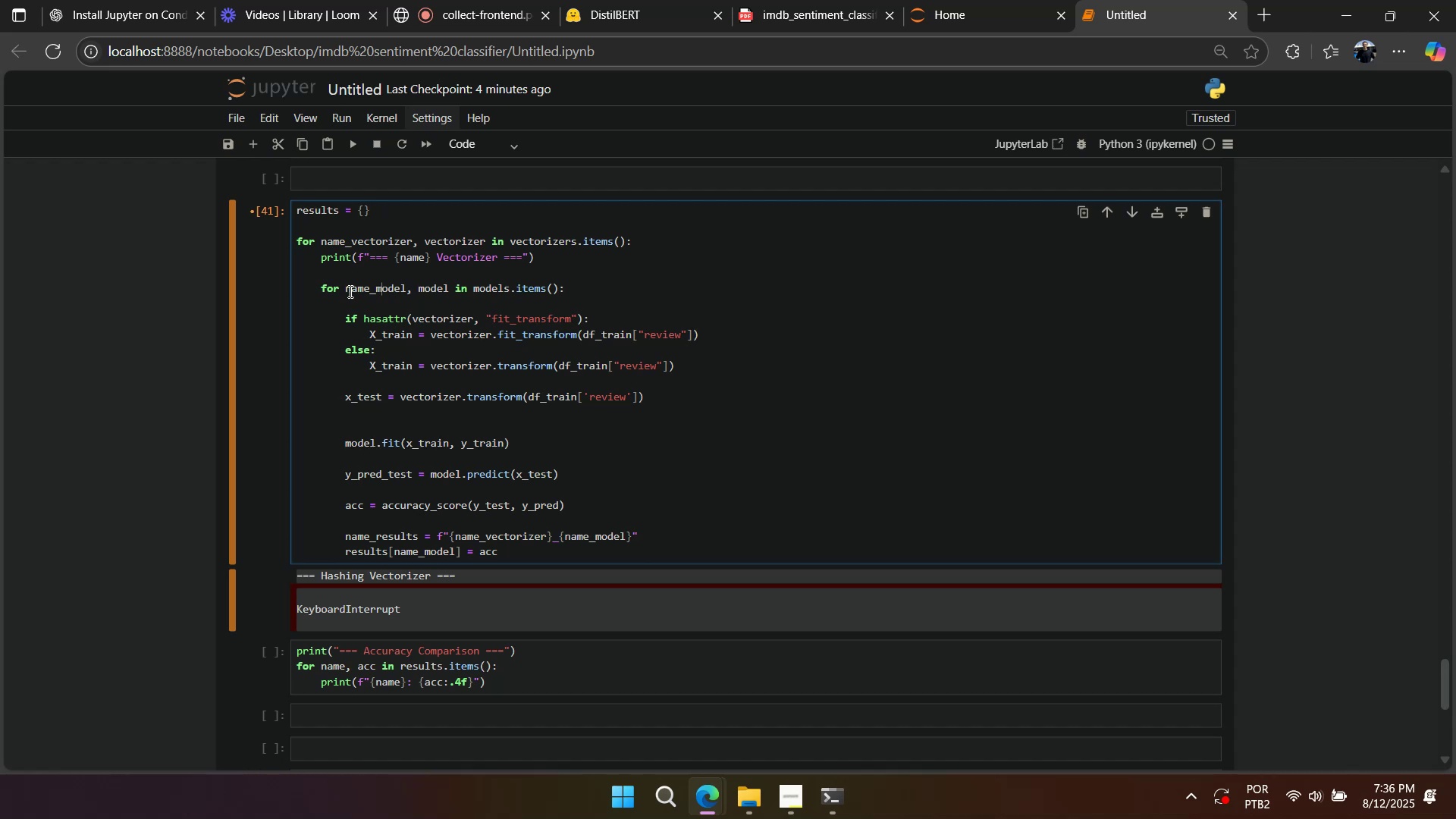 
left_click([347, 292])
 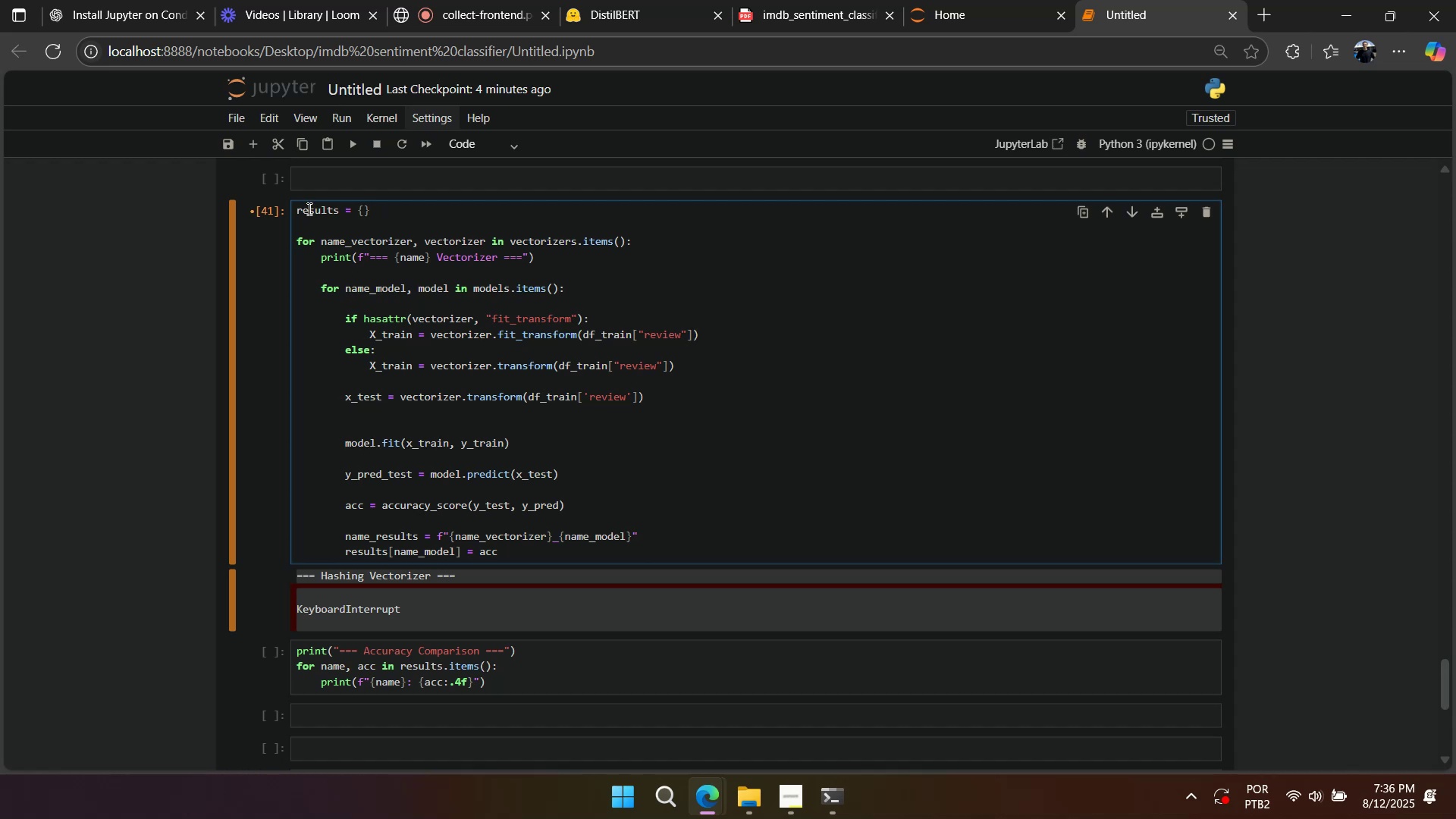 
scroll: coordinate [312, 221], scroll_direction: up, amount: 2.0
 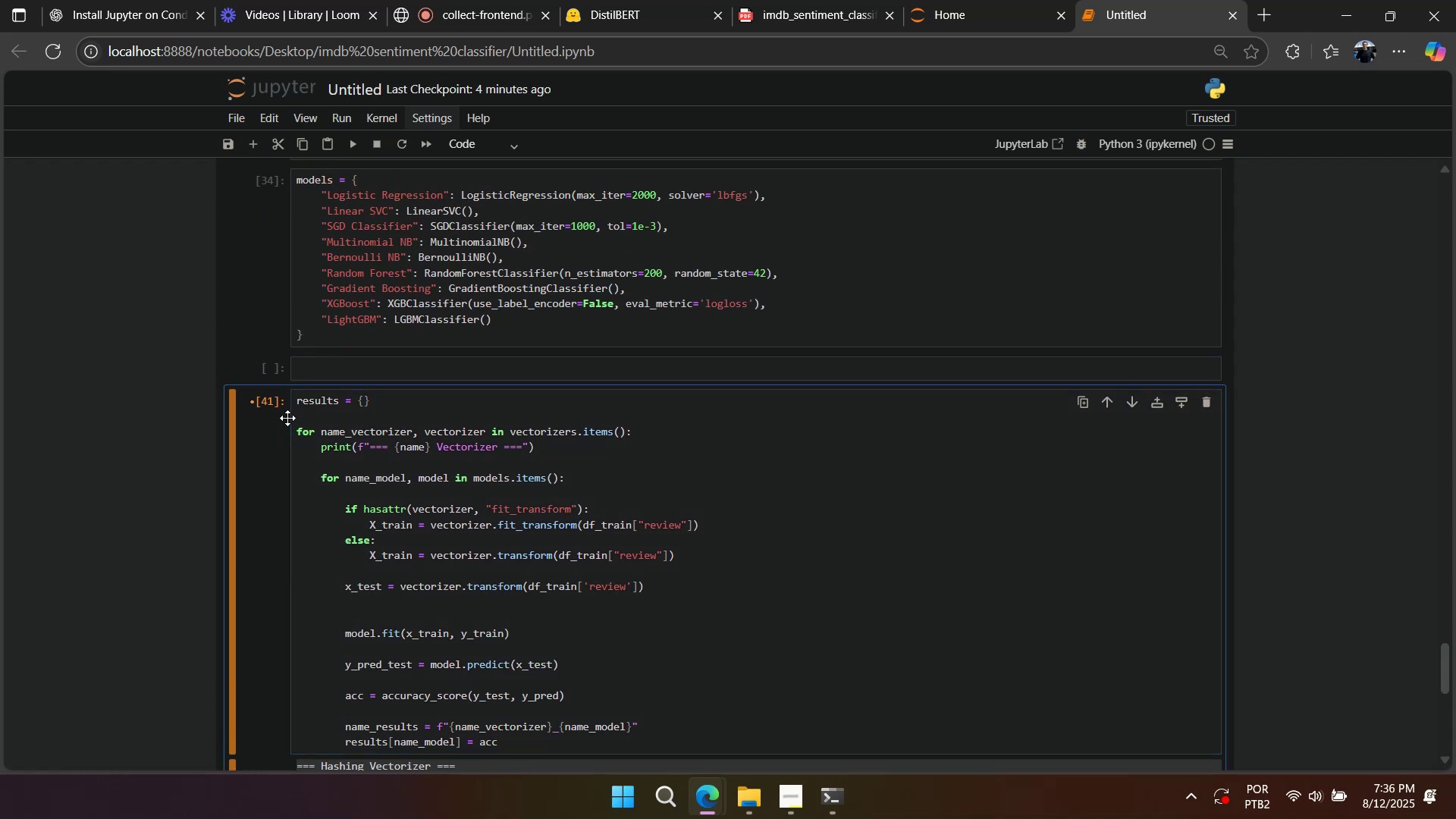 
left_click([282, 419])
 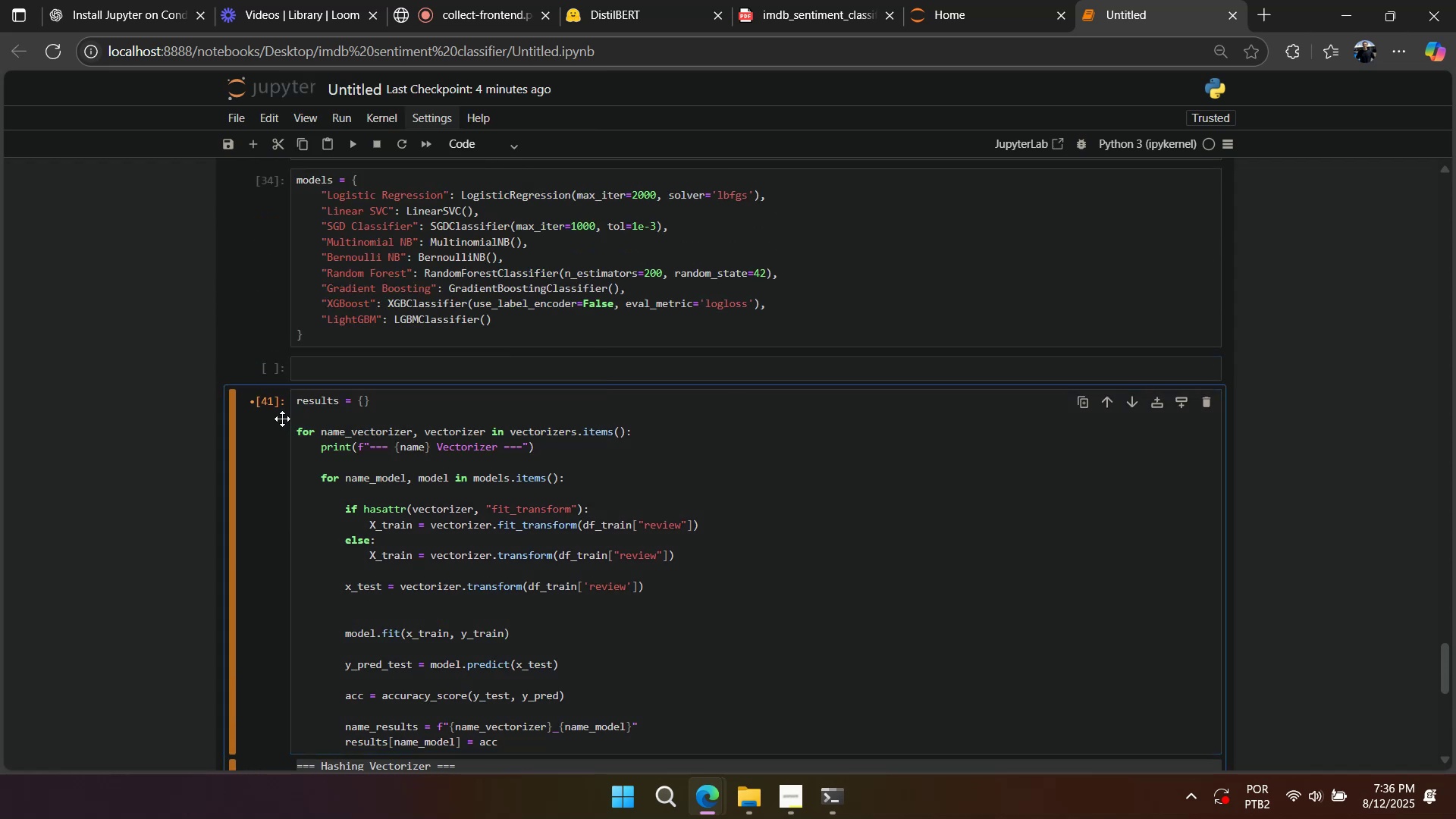 
key(A)
 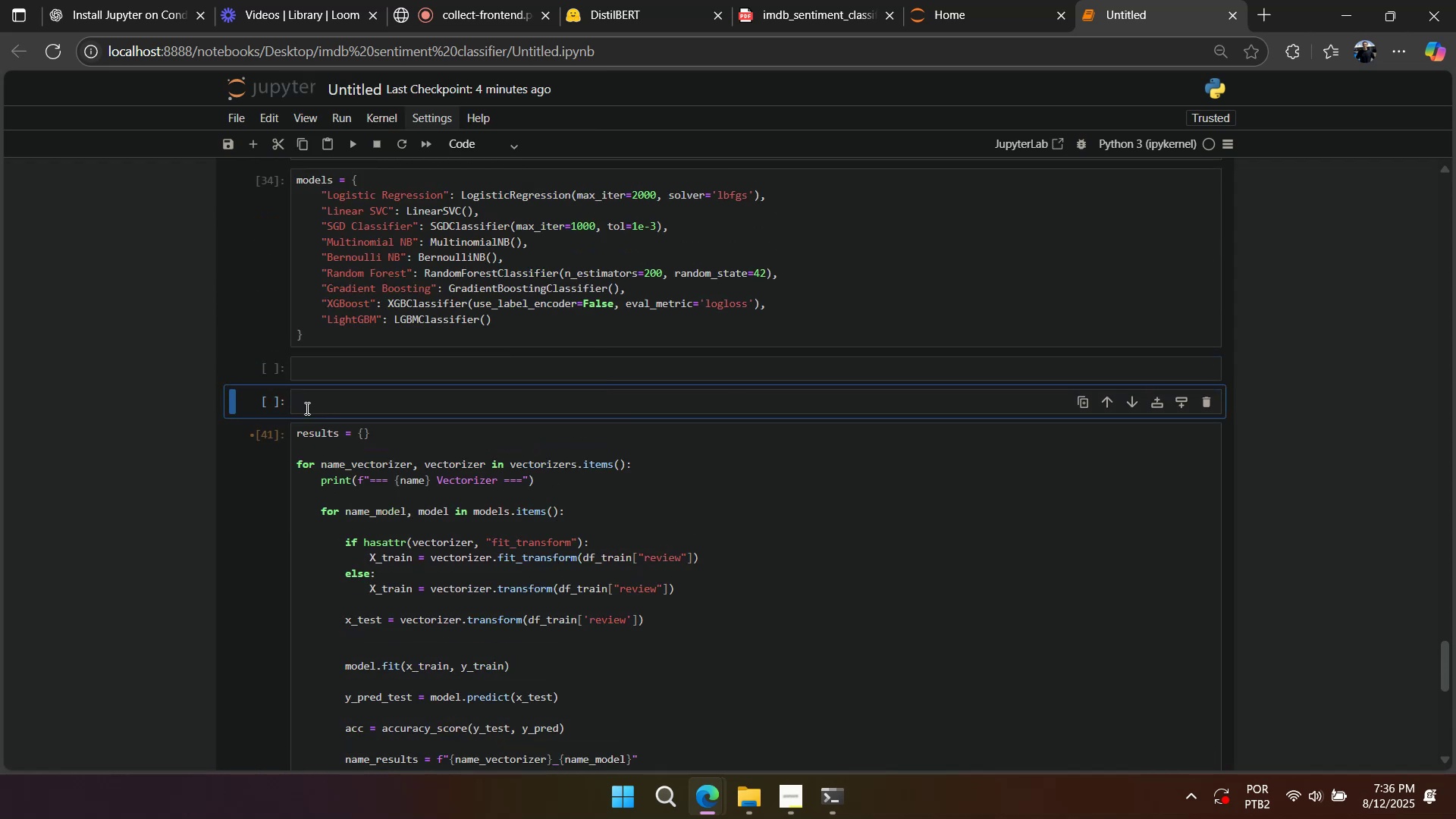 
left_click([306, 408])
 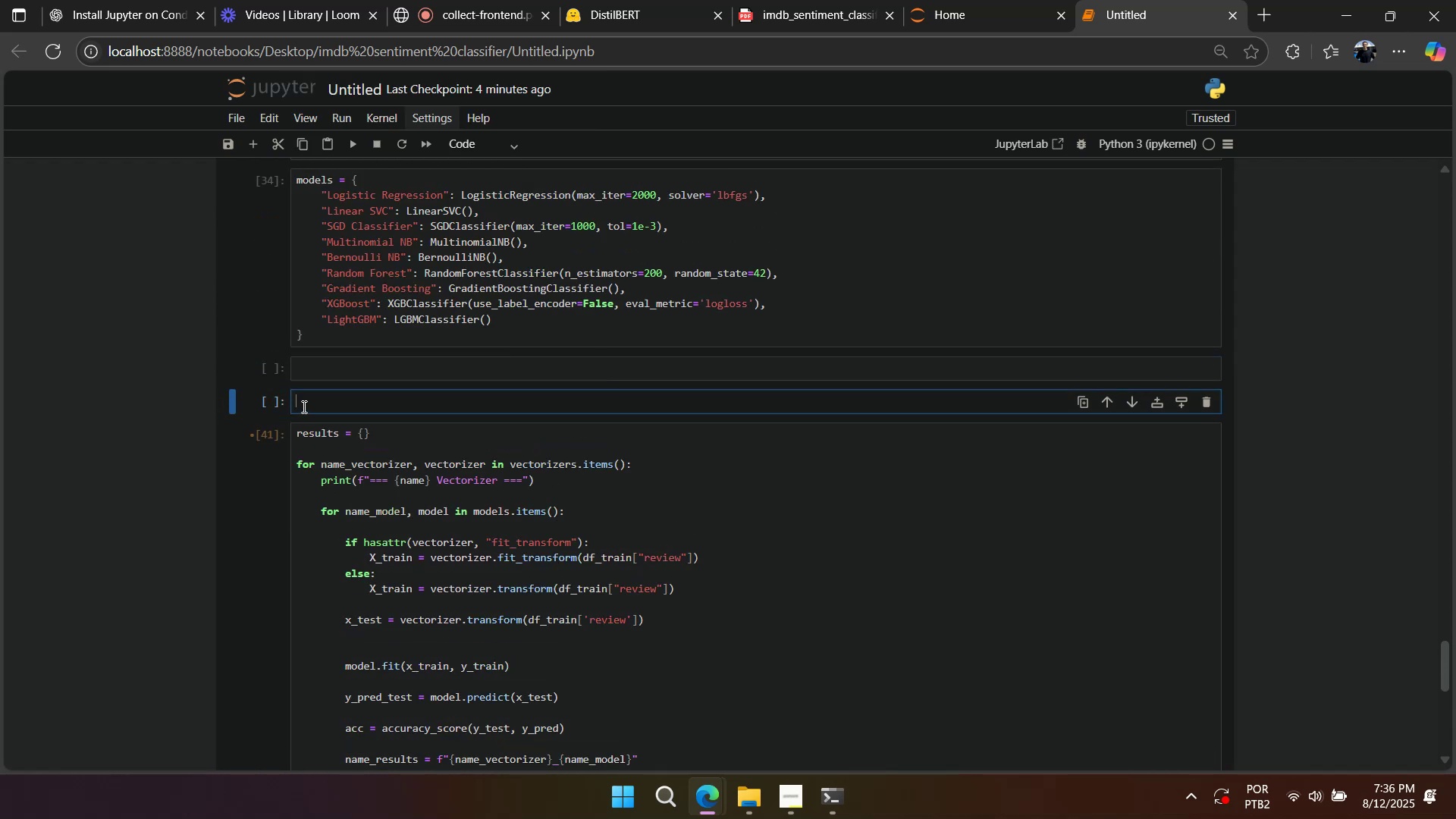 
type(import q)
key(Backspace)
type(tdqmfrom tdq)
key(Backspace)
key(Backspace)
type(qd )
key(Backspace)
type( i)
key(Backspace)
key(Backspace)
key(Backspace)
type(dm import tqdm)
 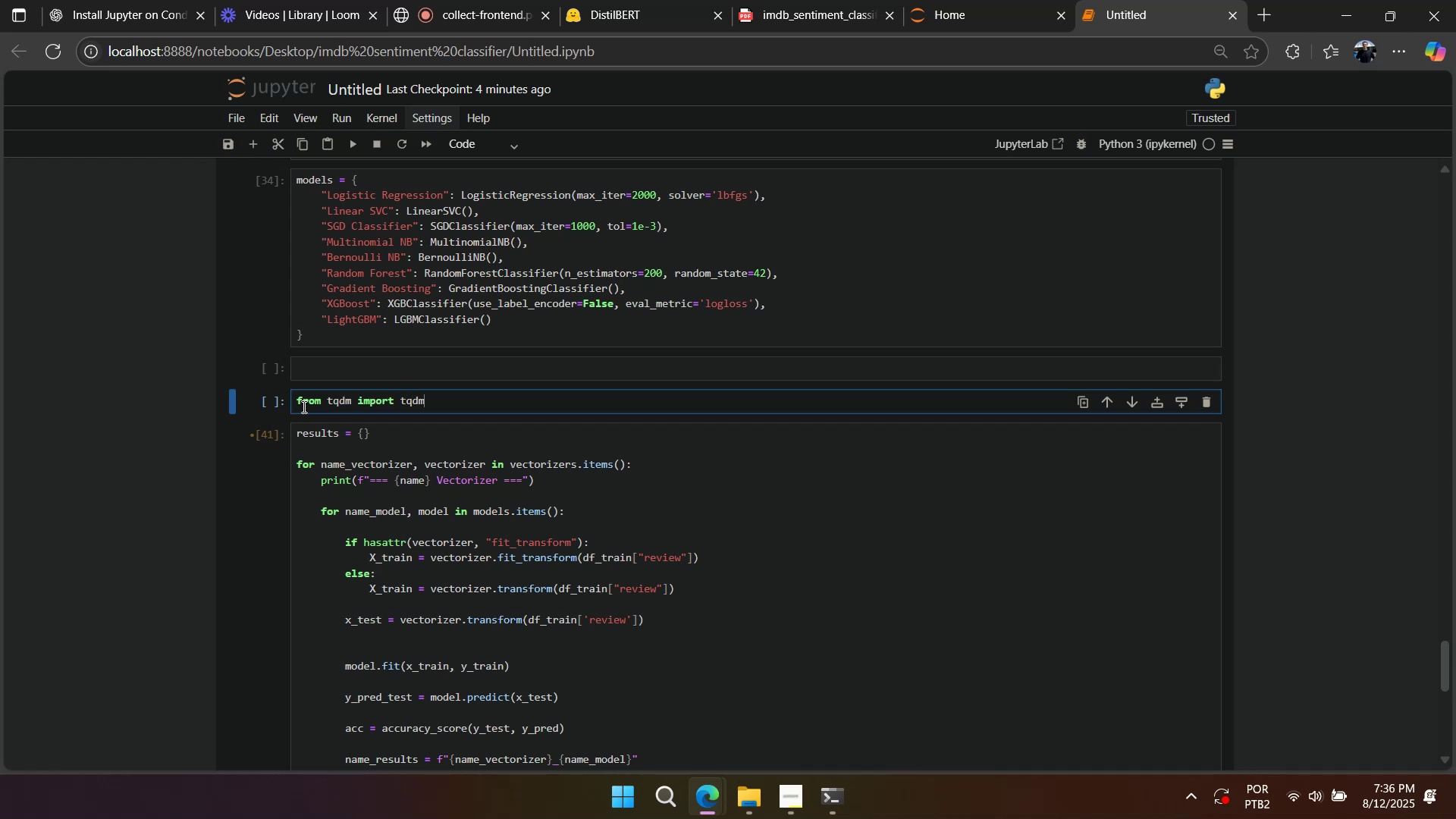 
key(Shift+Enter)
 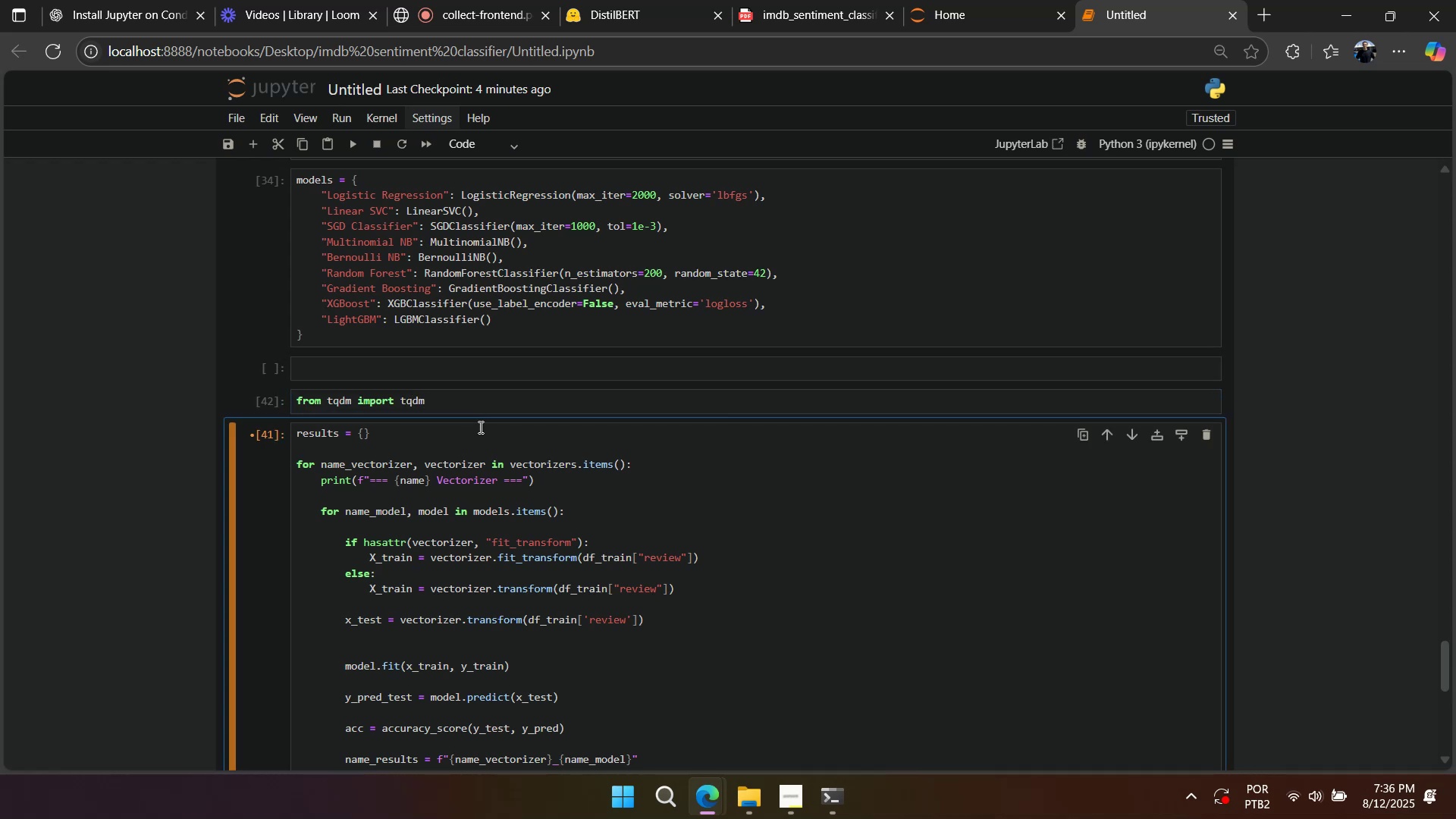 
left_click([448, 434])
 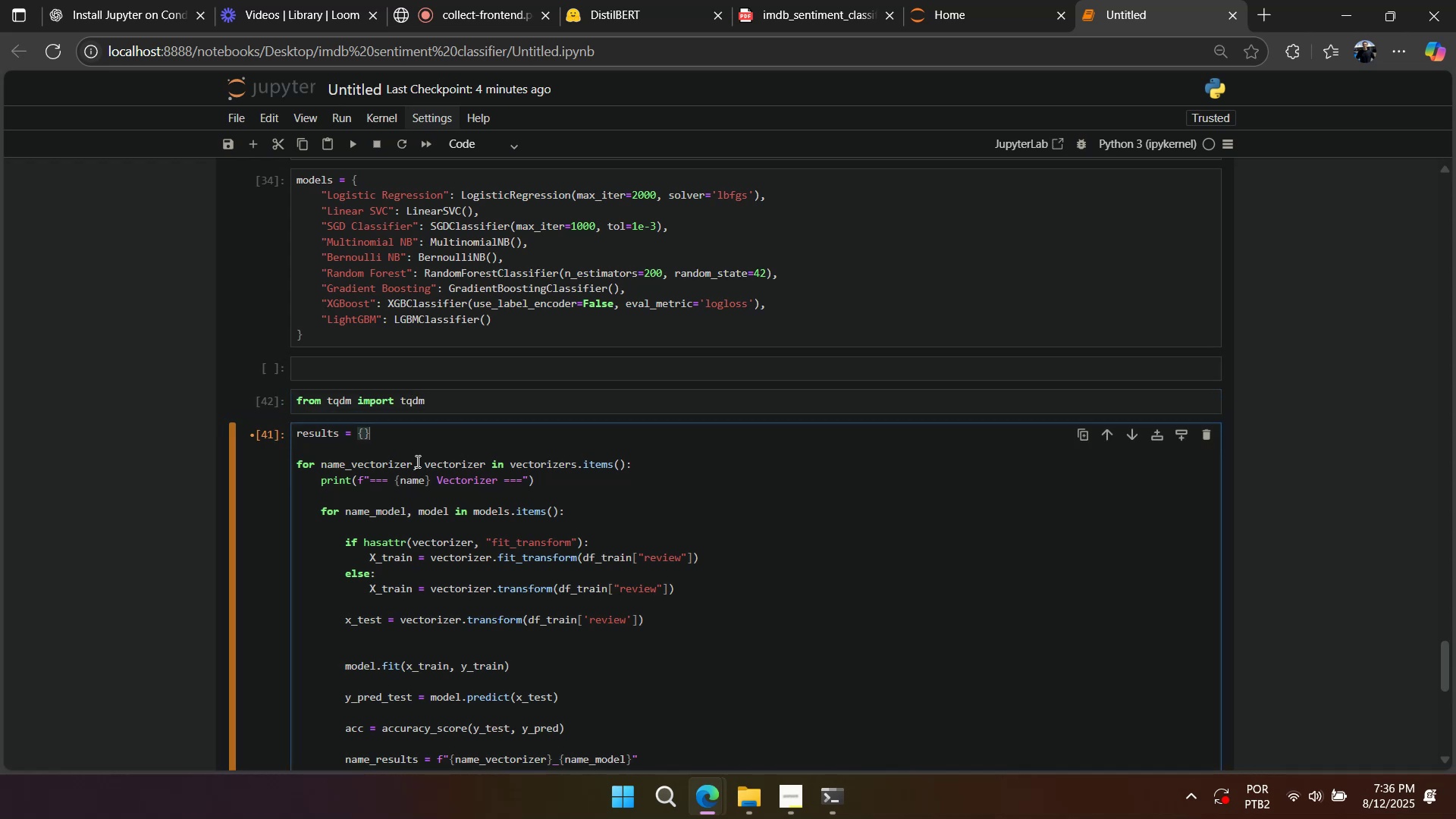 
scroll: coordinate [421, 462], scroll_direction: down, amount: 1.0
 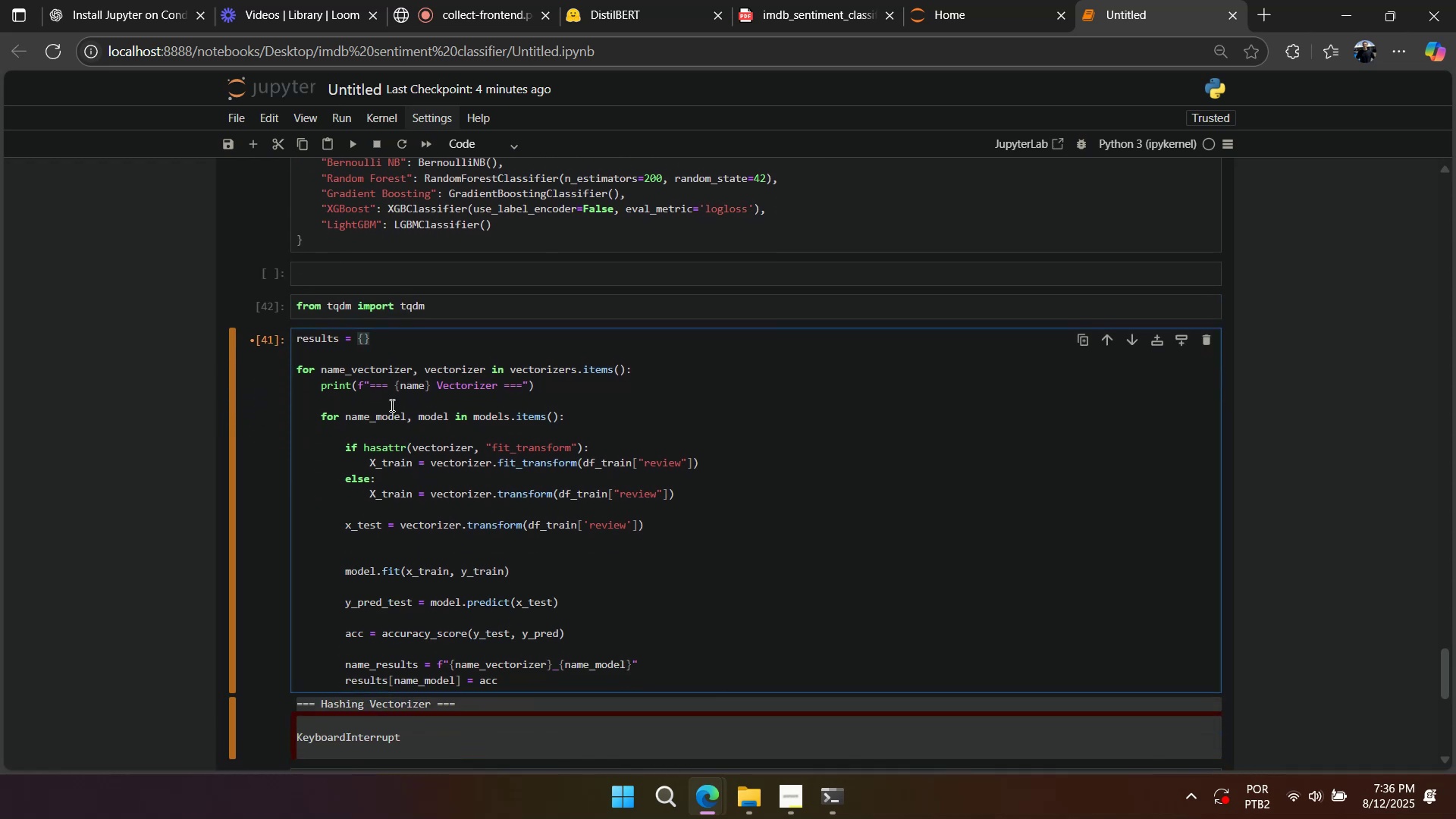 
left_click([347, 419])
 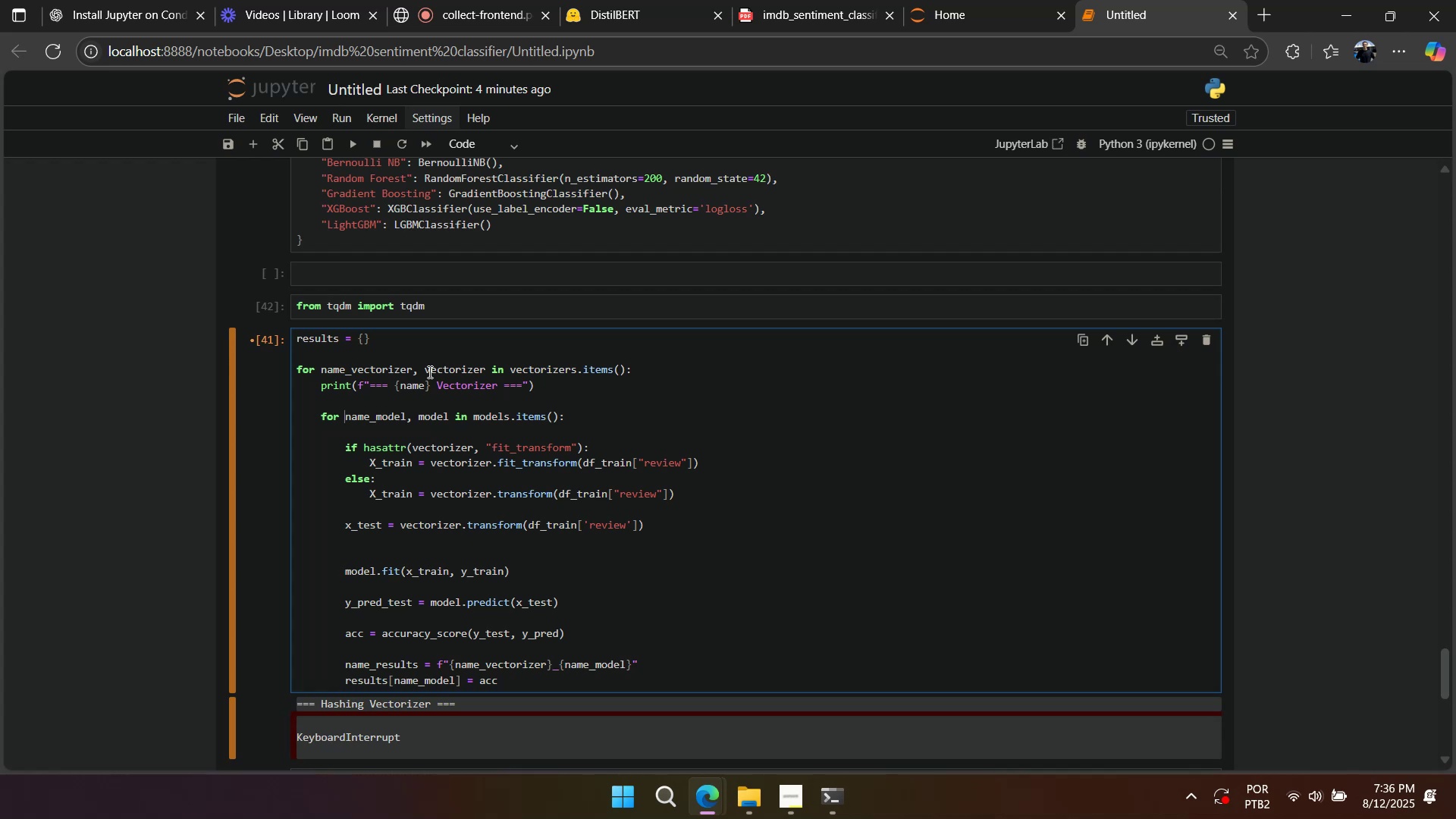 
key(I)
 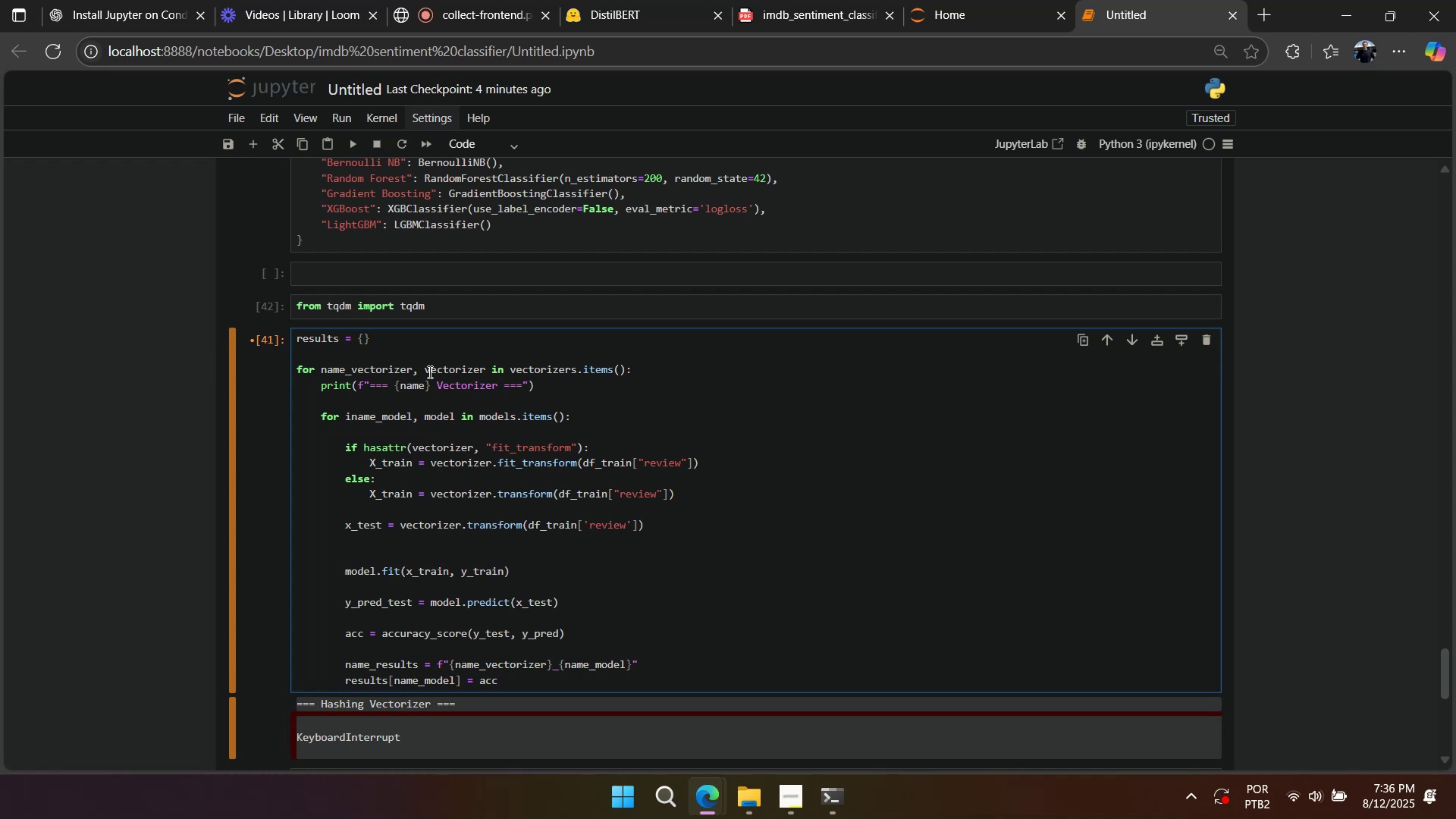 
key(Backspace)
 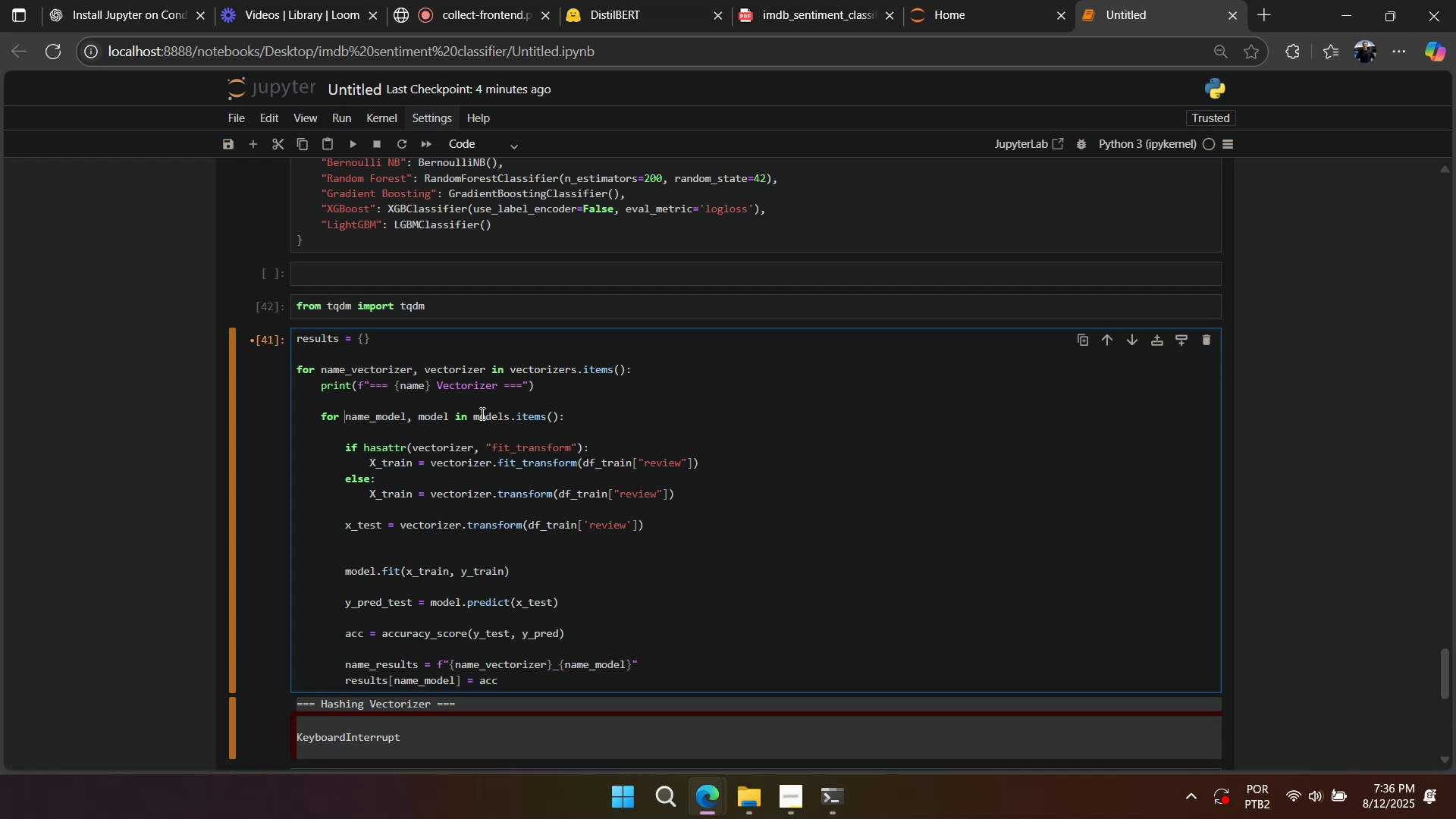 
left_click([476, 419])
 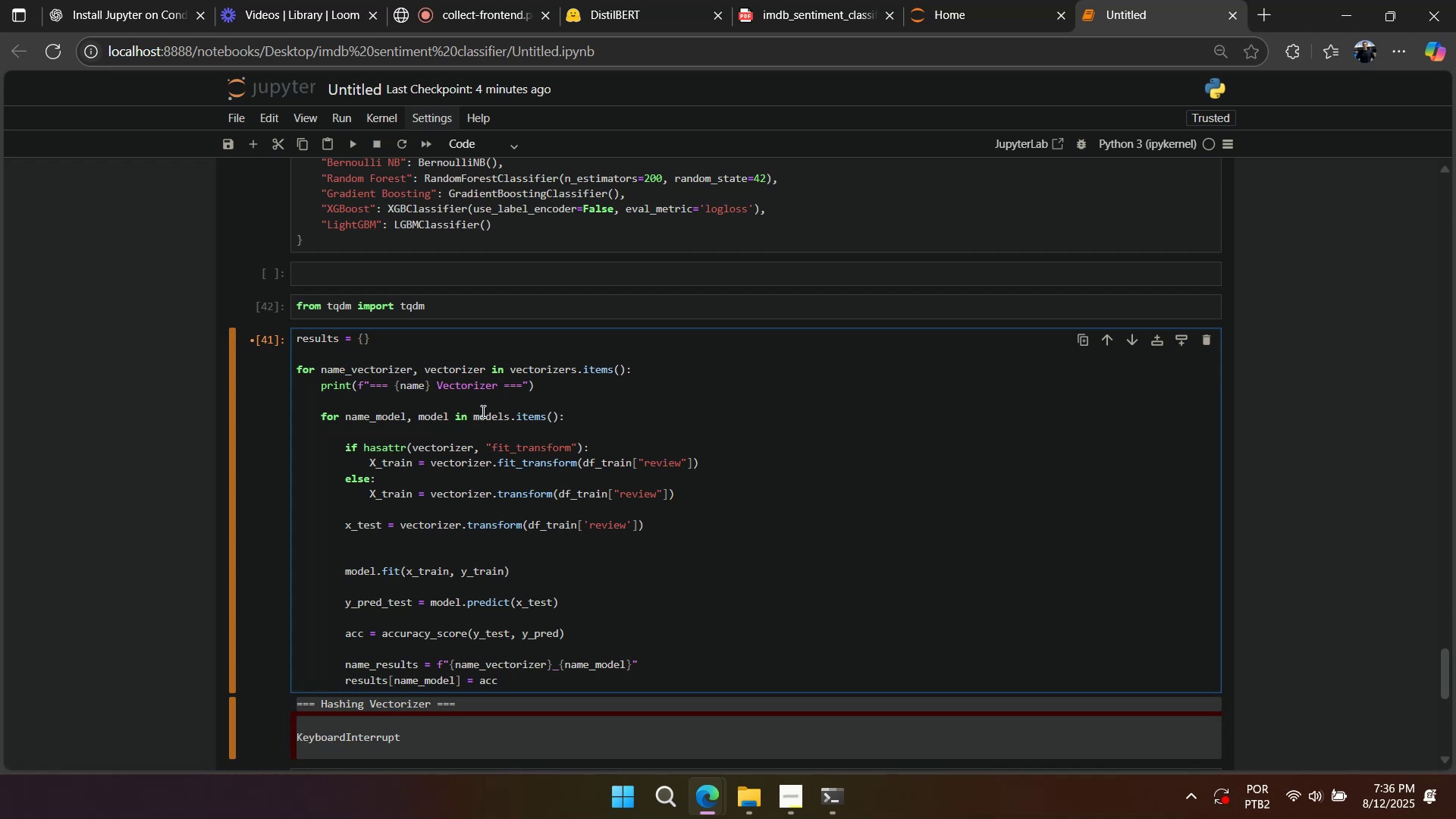 
type(tqdm)
key(Backspace)
key(Backspace)
key(Backspace)
type(qdm()
 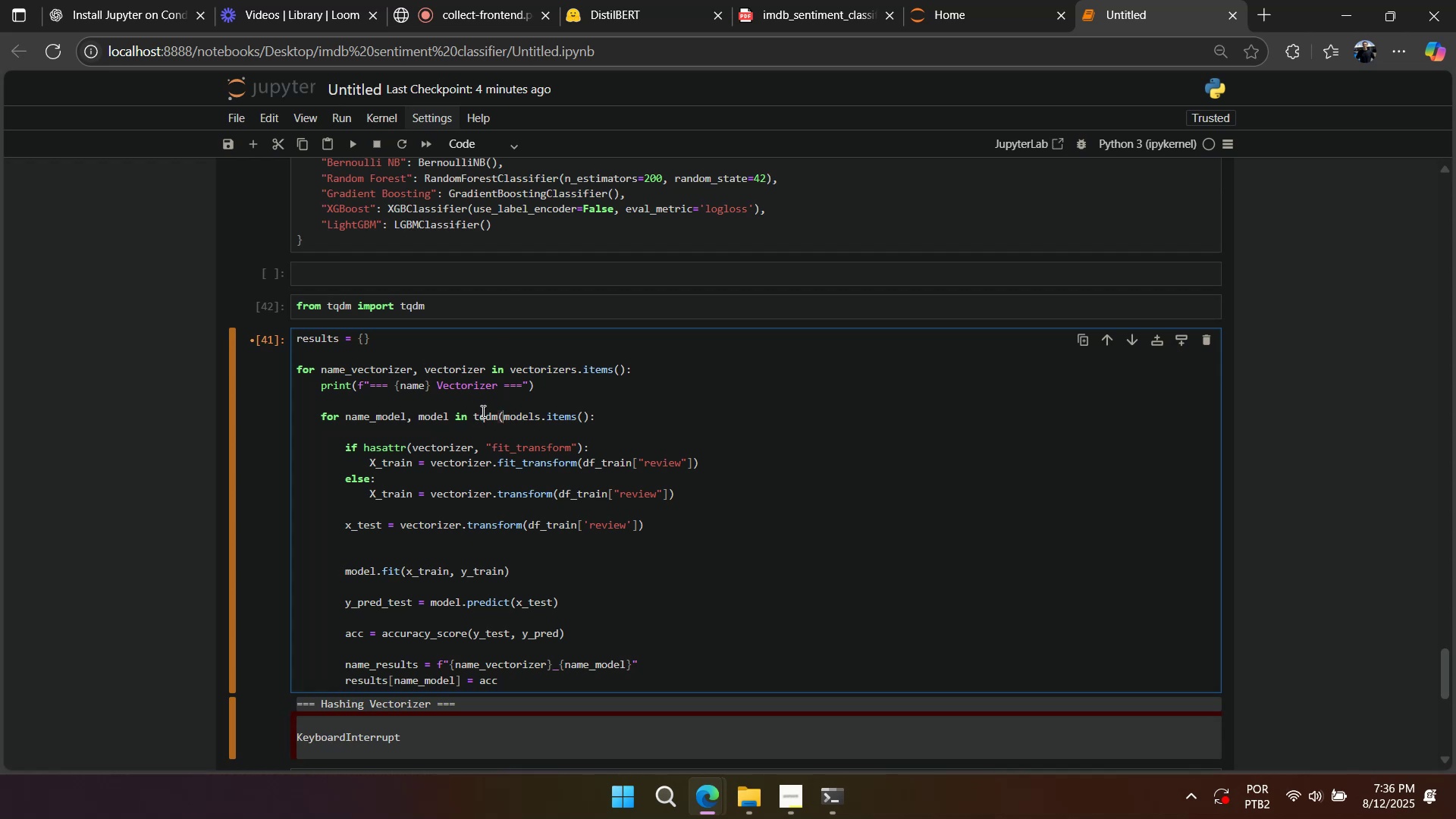 
left_click([589, 414])
 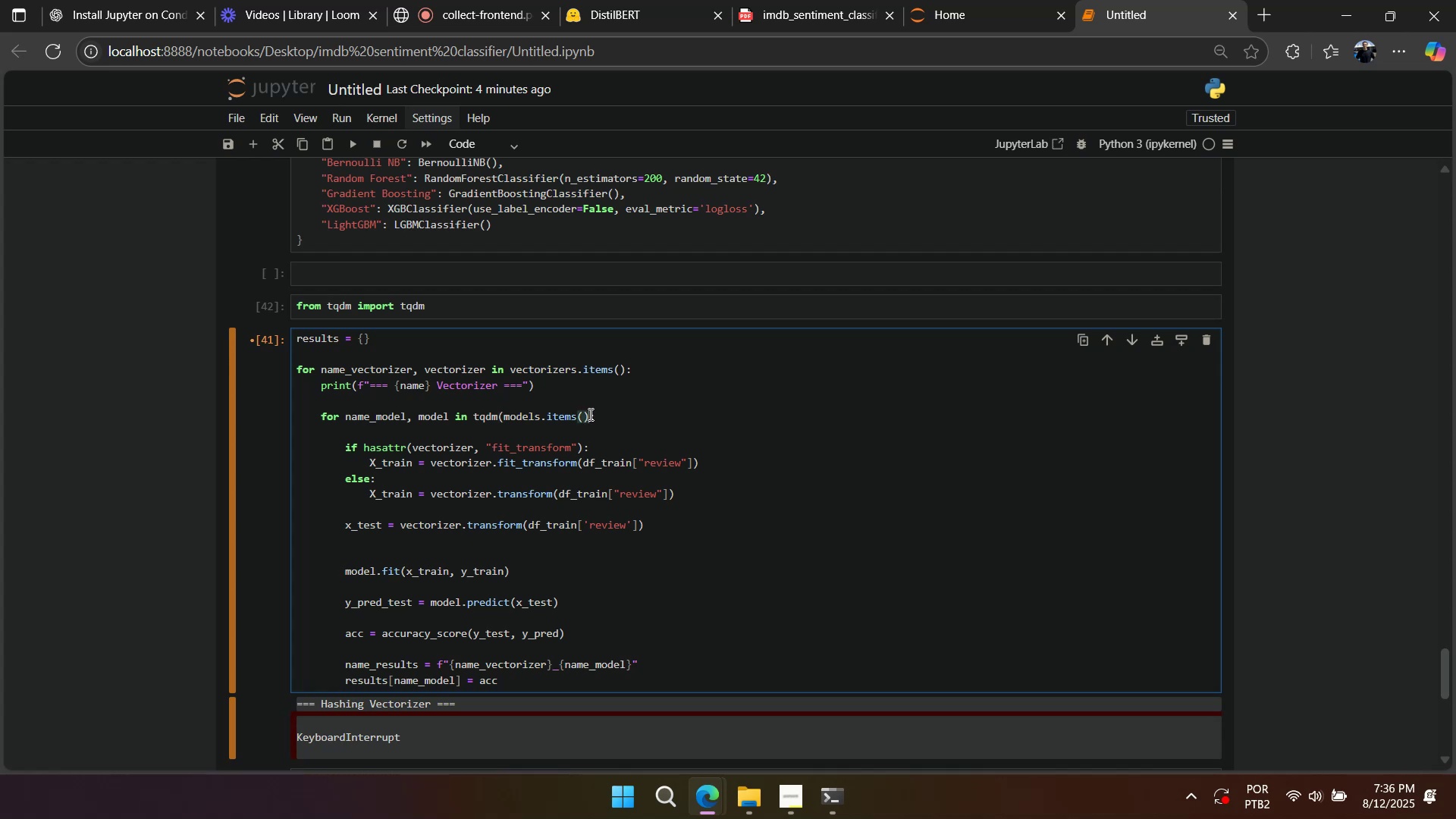 
key(Shift+0)
 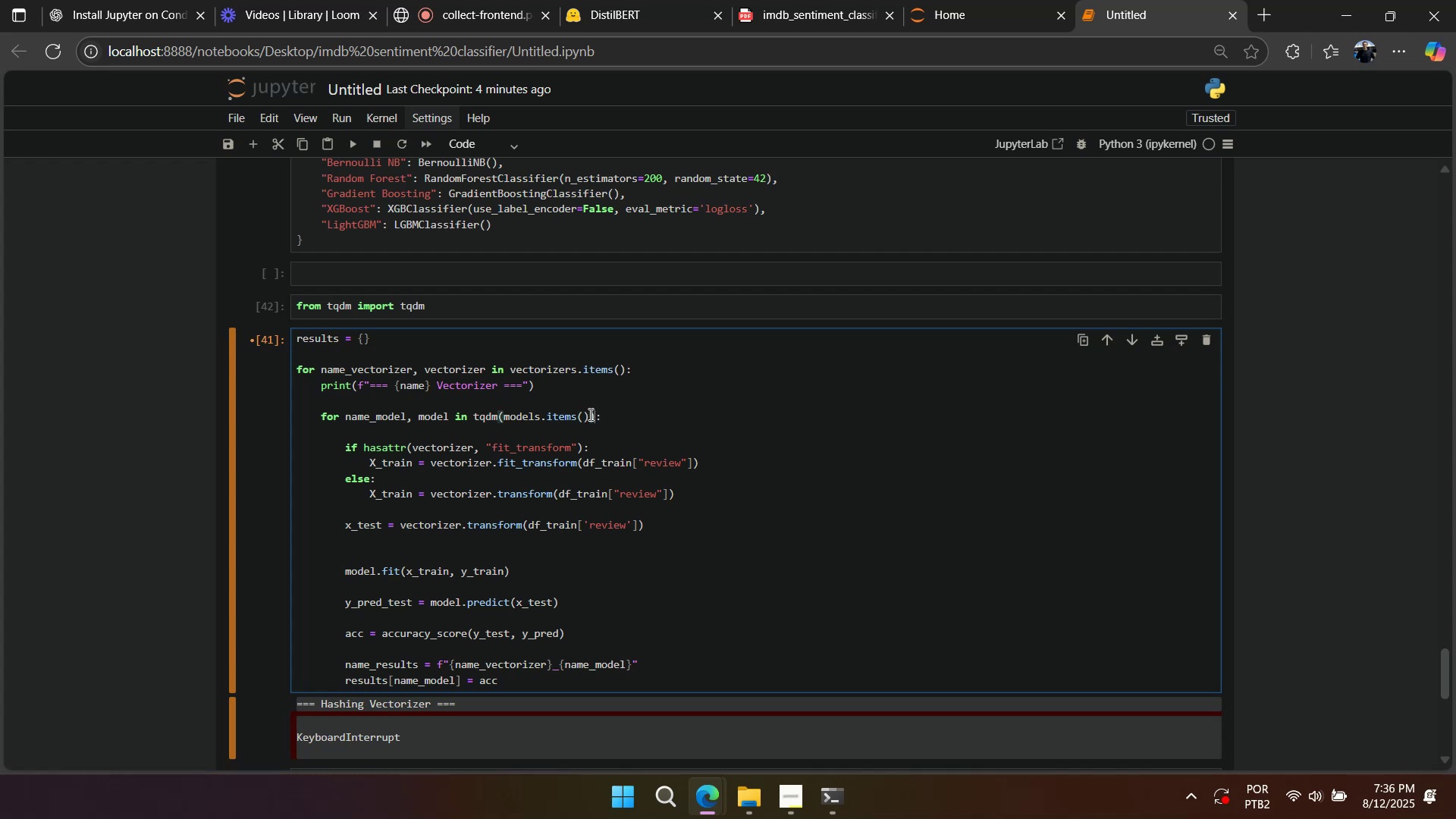 
key(Shift+Enter)
 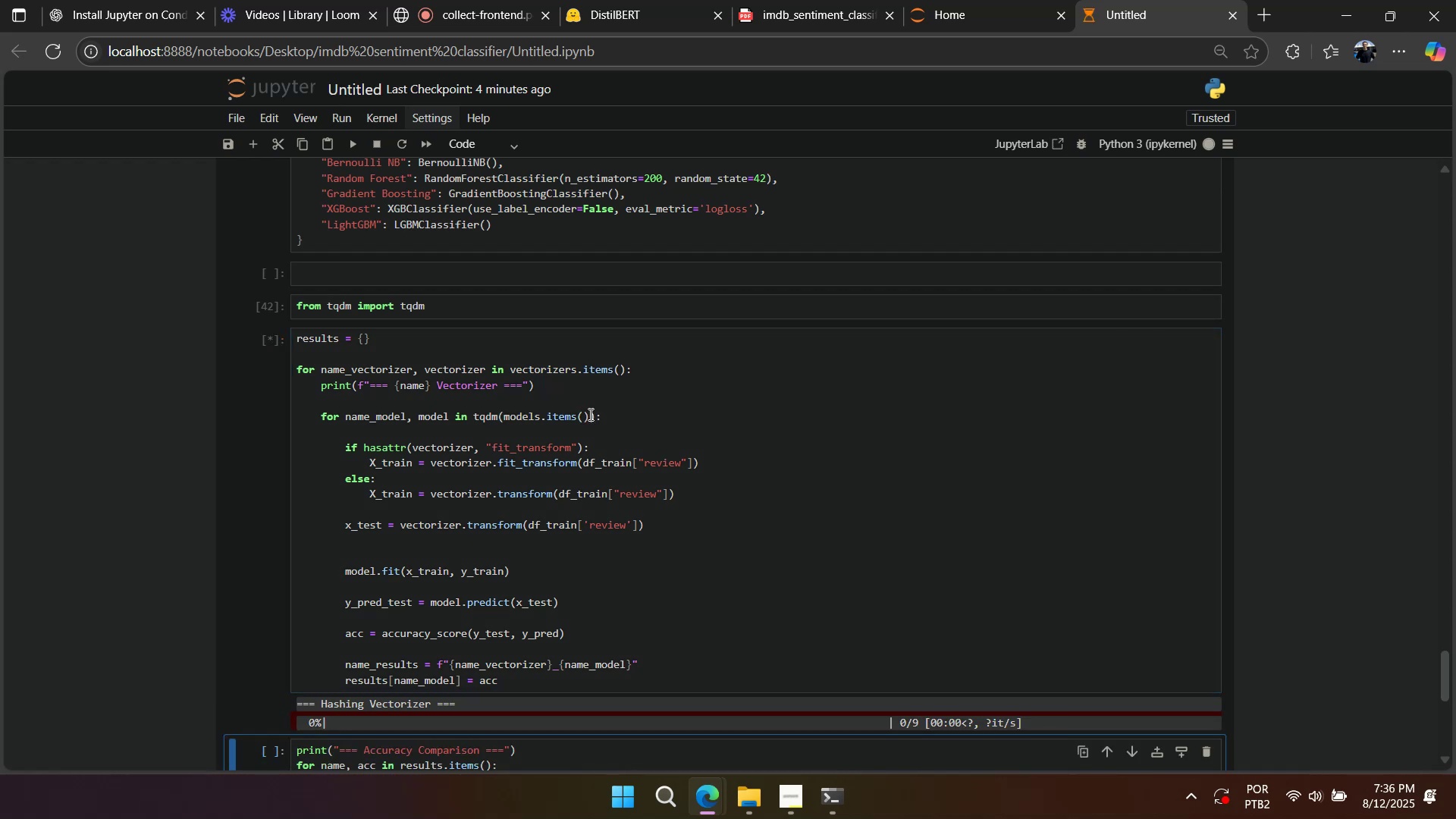 
scroll: coordinate [582, 419], scroll_direction: down, amount: 3.0
 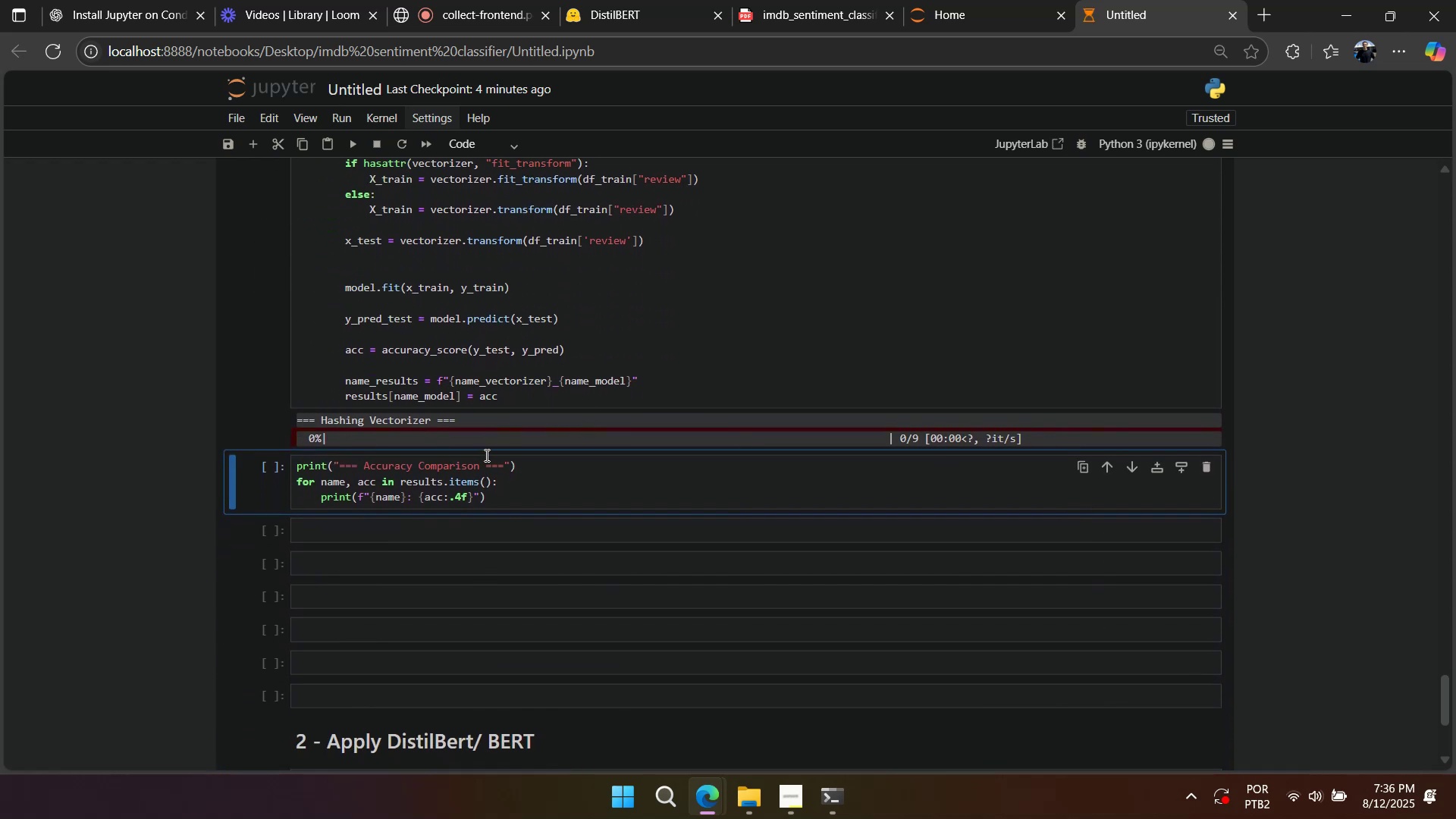 
scroll: coordinate [481, 455], scroll_direction: up, amount: 6.0
 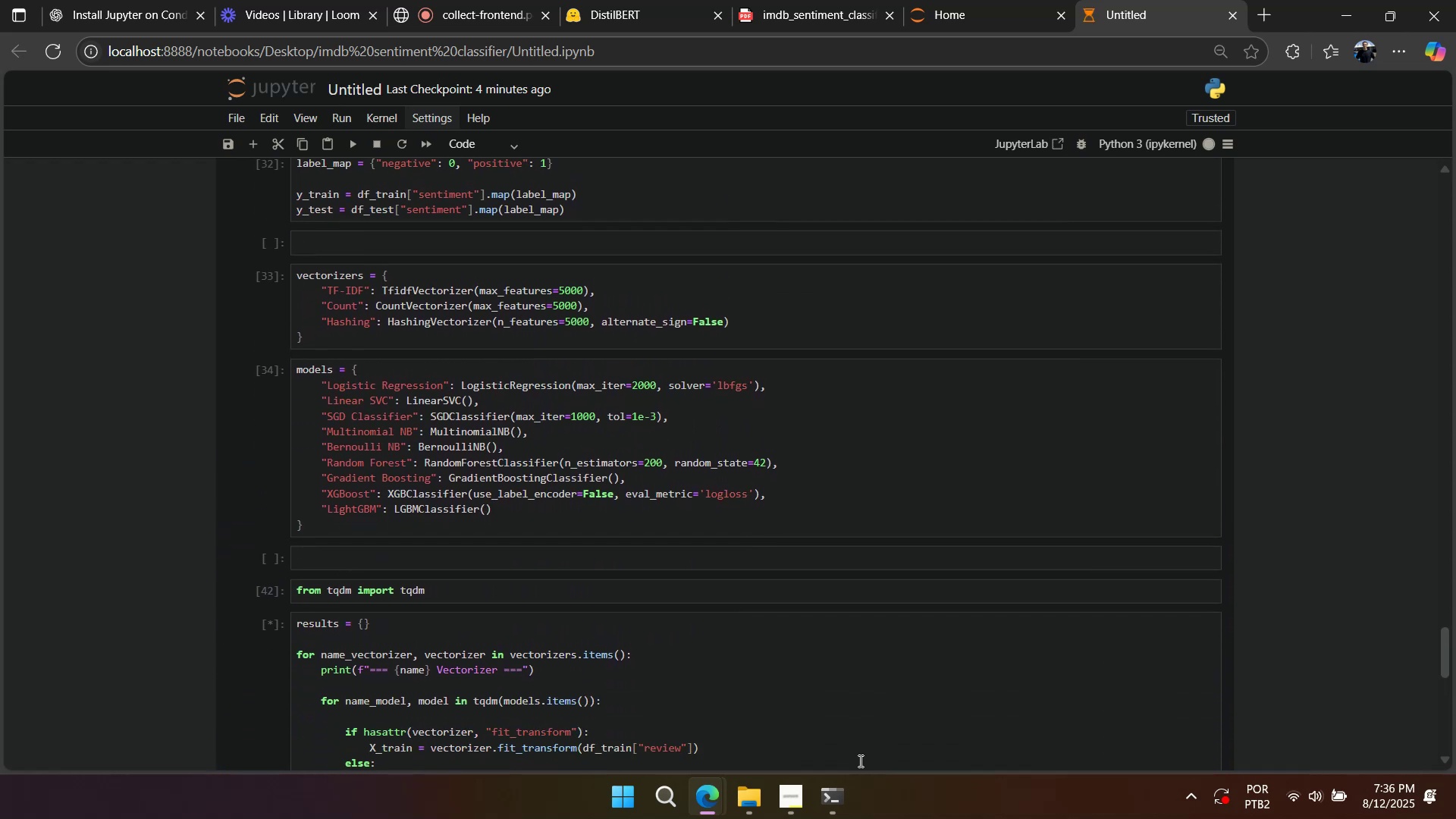 
scroll: coordinate [809, 635], scroll_direction: down, amount: 4.0
 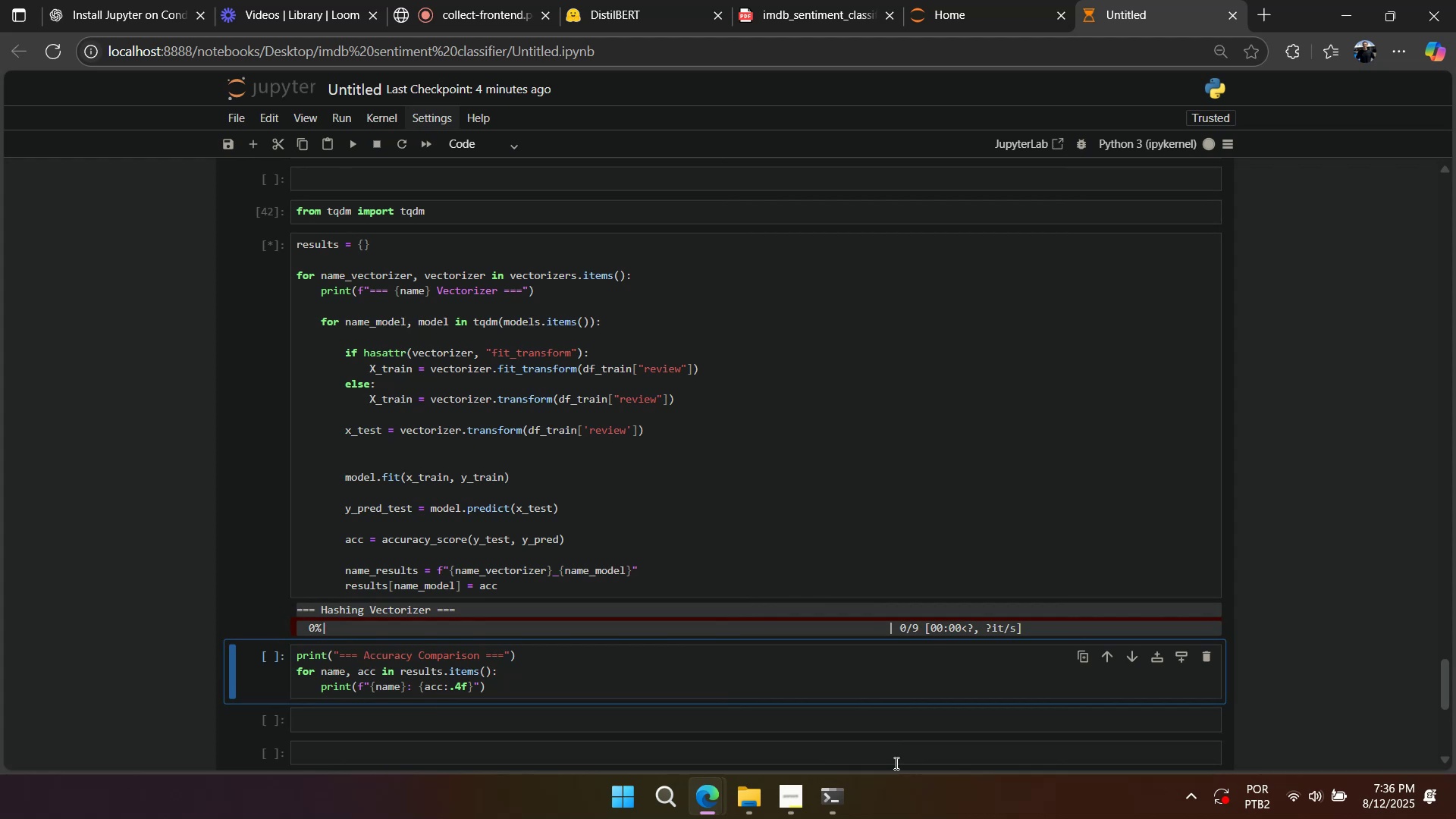 
right_click([896, 774])
 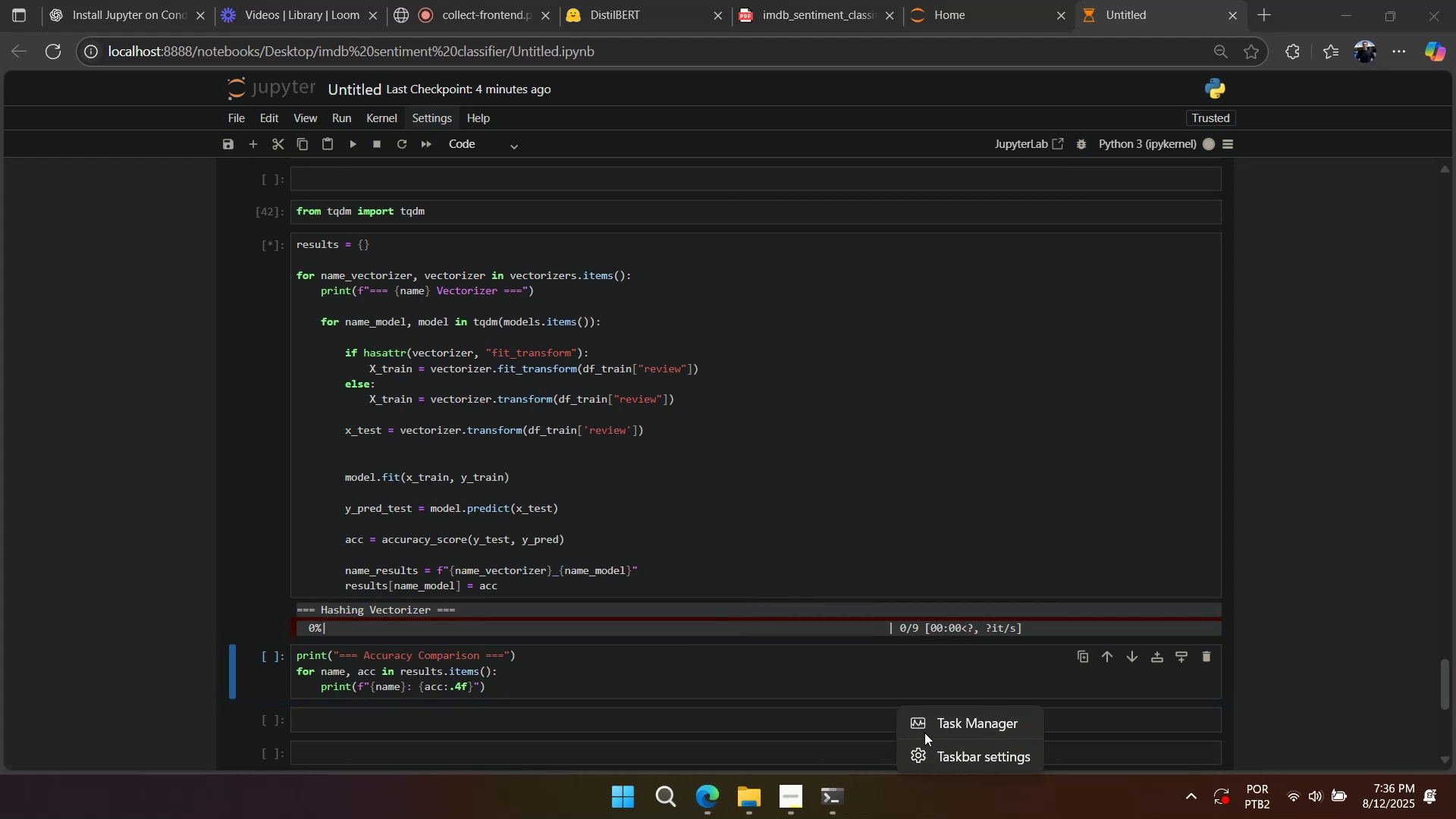 
left_click([928, 722])
 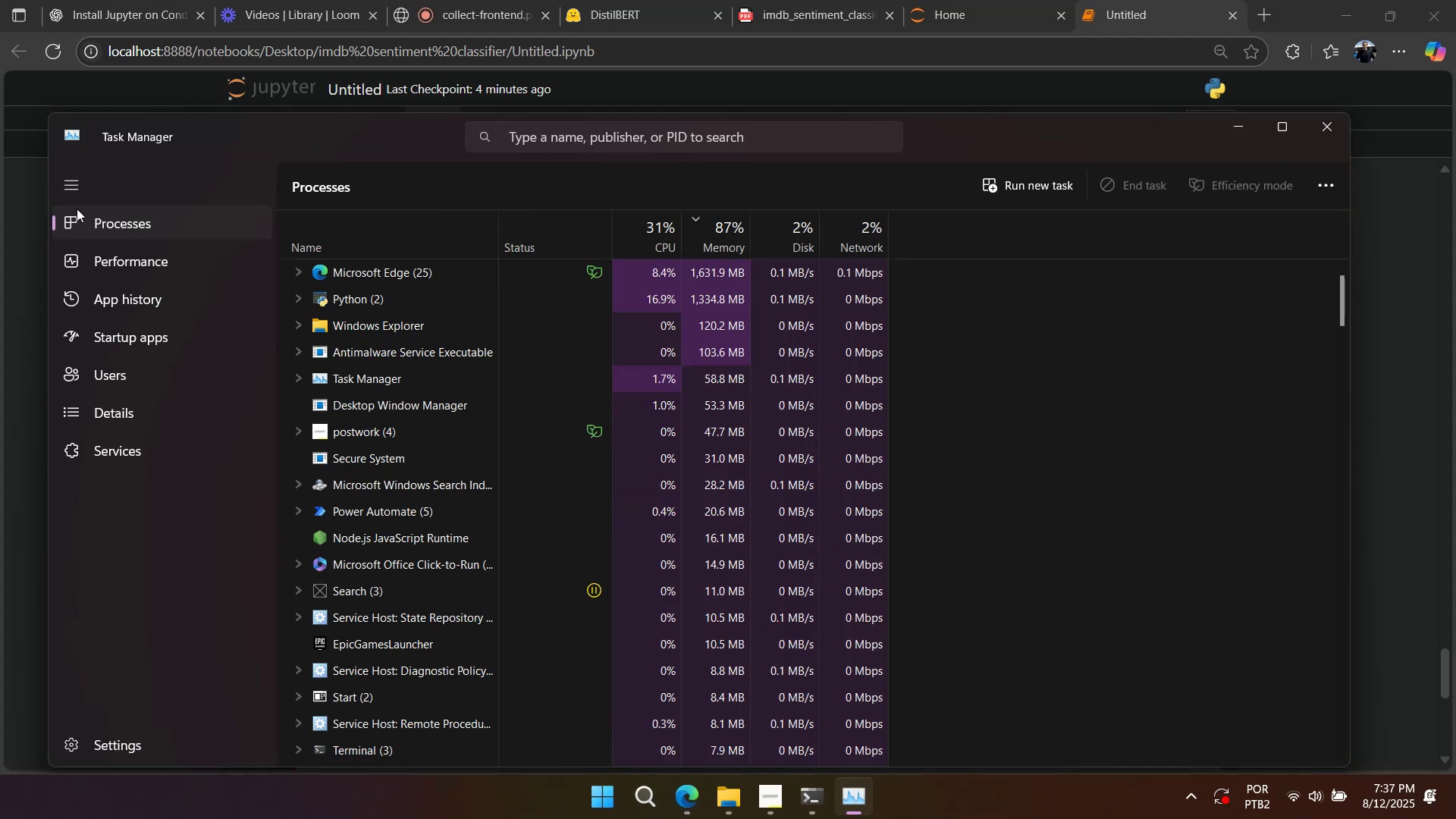 
wait(13.91)
 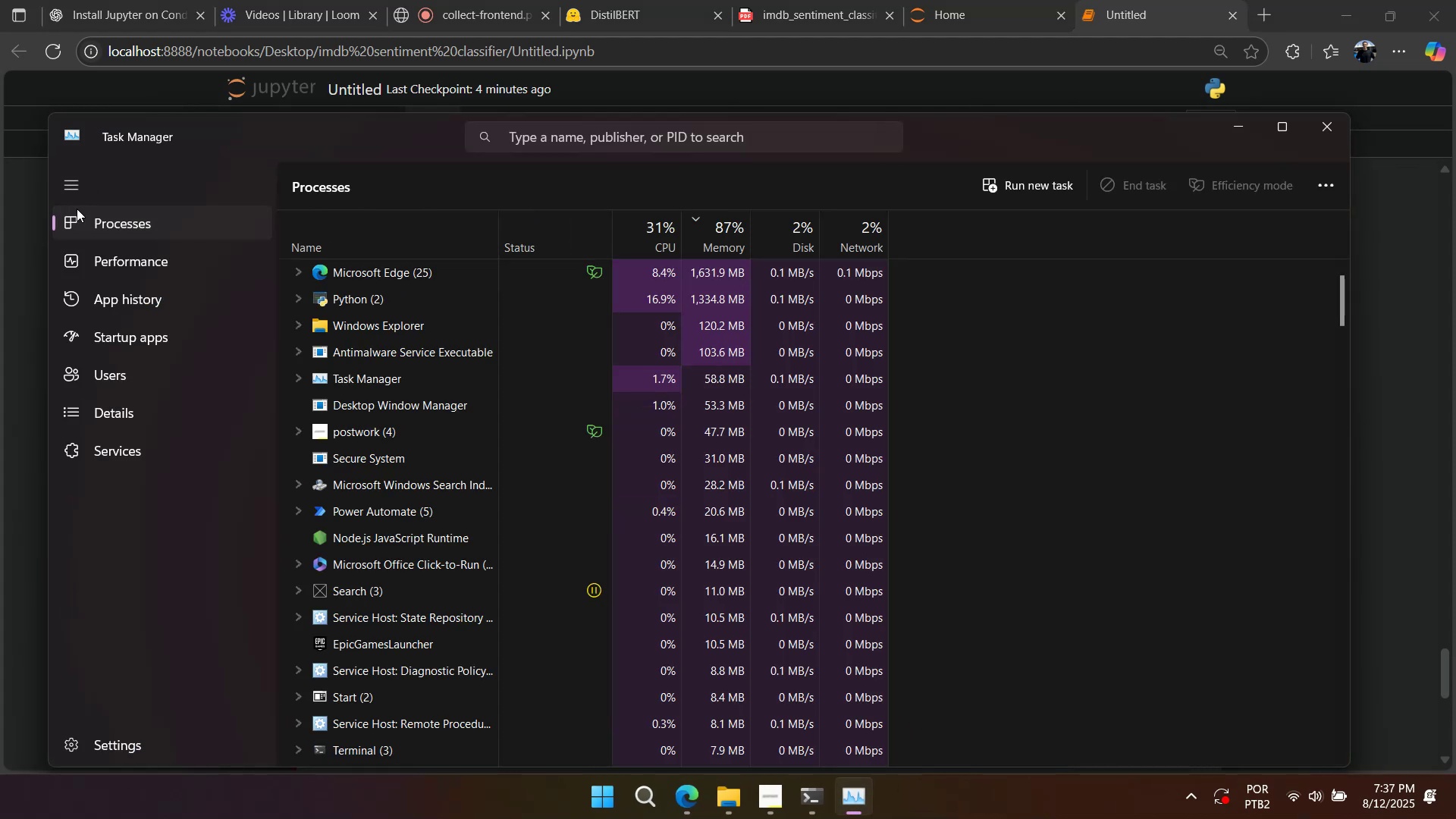 
scroll: coordinate [694, 403], scroll_direction: down, amount: 3.0
 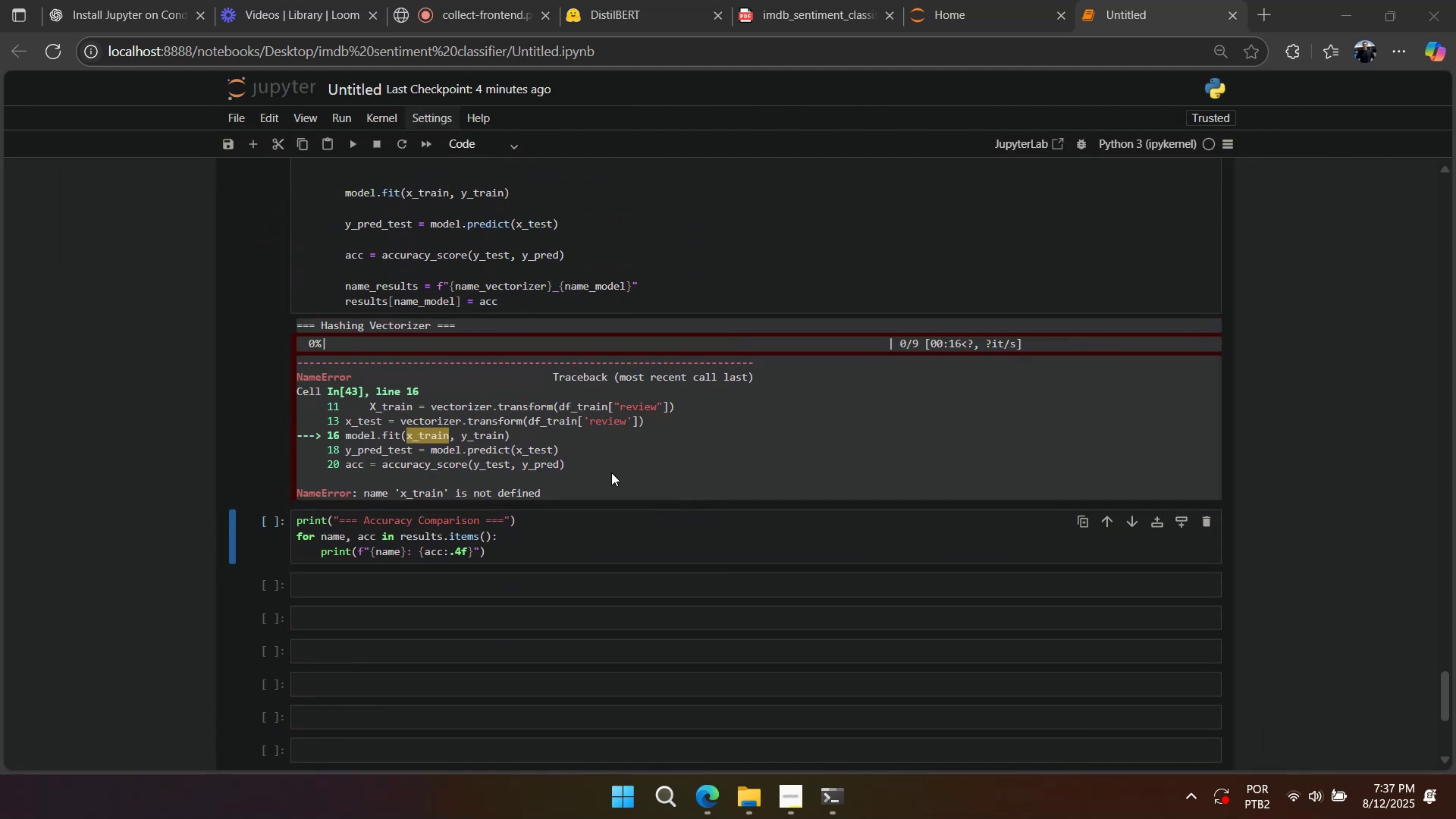 
scroll: coordinate [523, 512], scroll_direction: up, amount: 3.0
 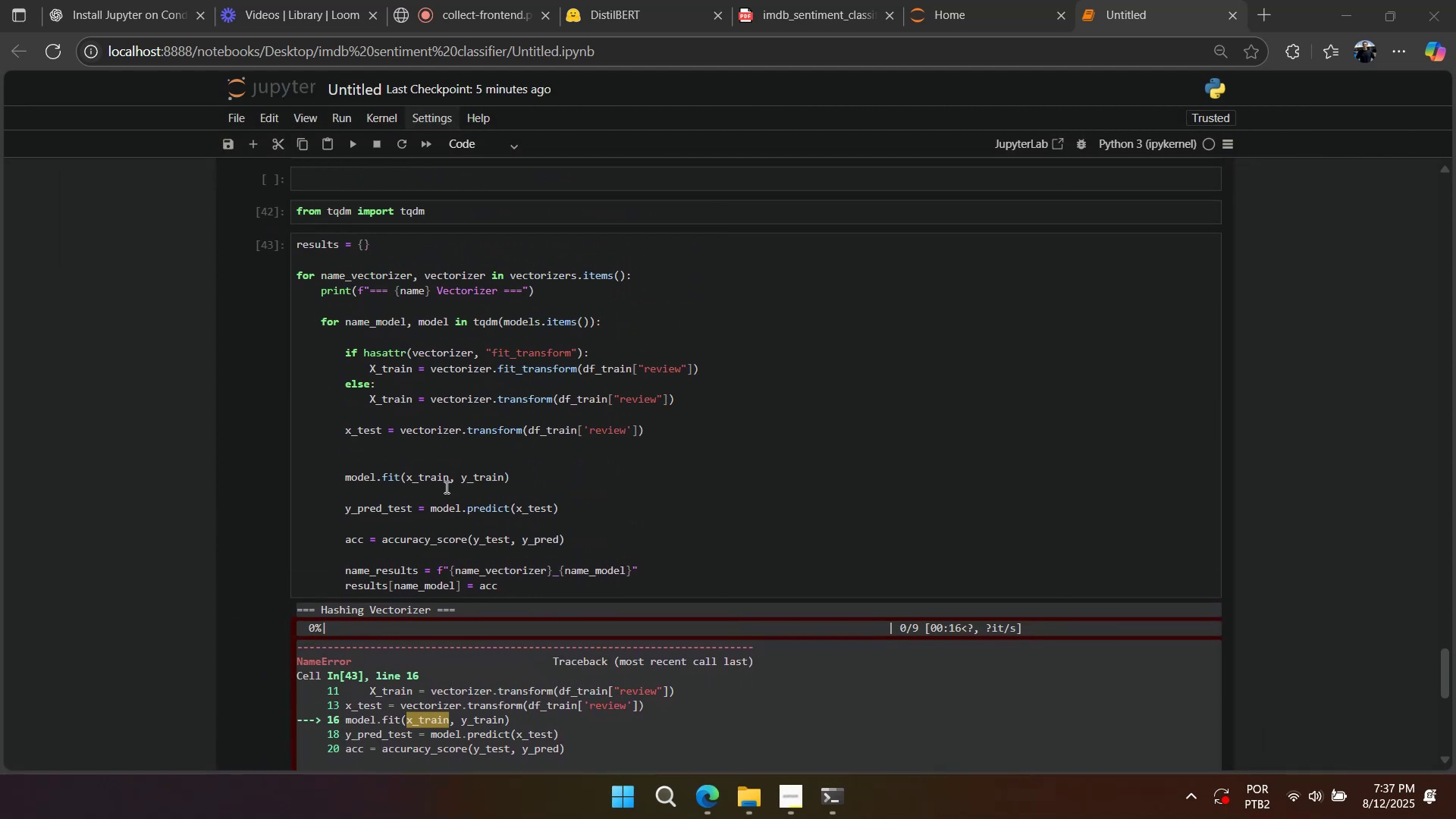 
double_click([428, 472])
 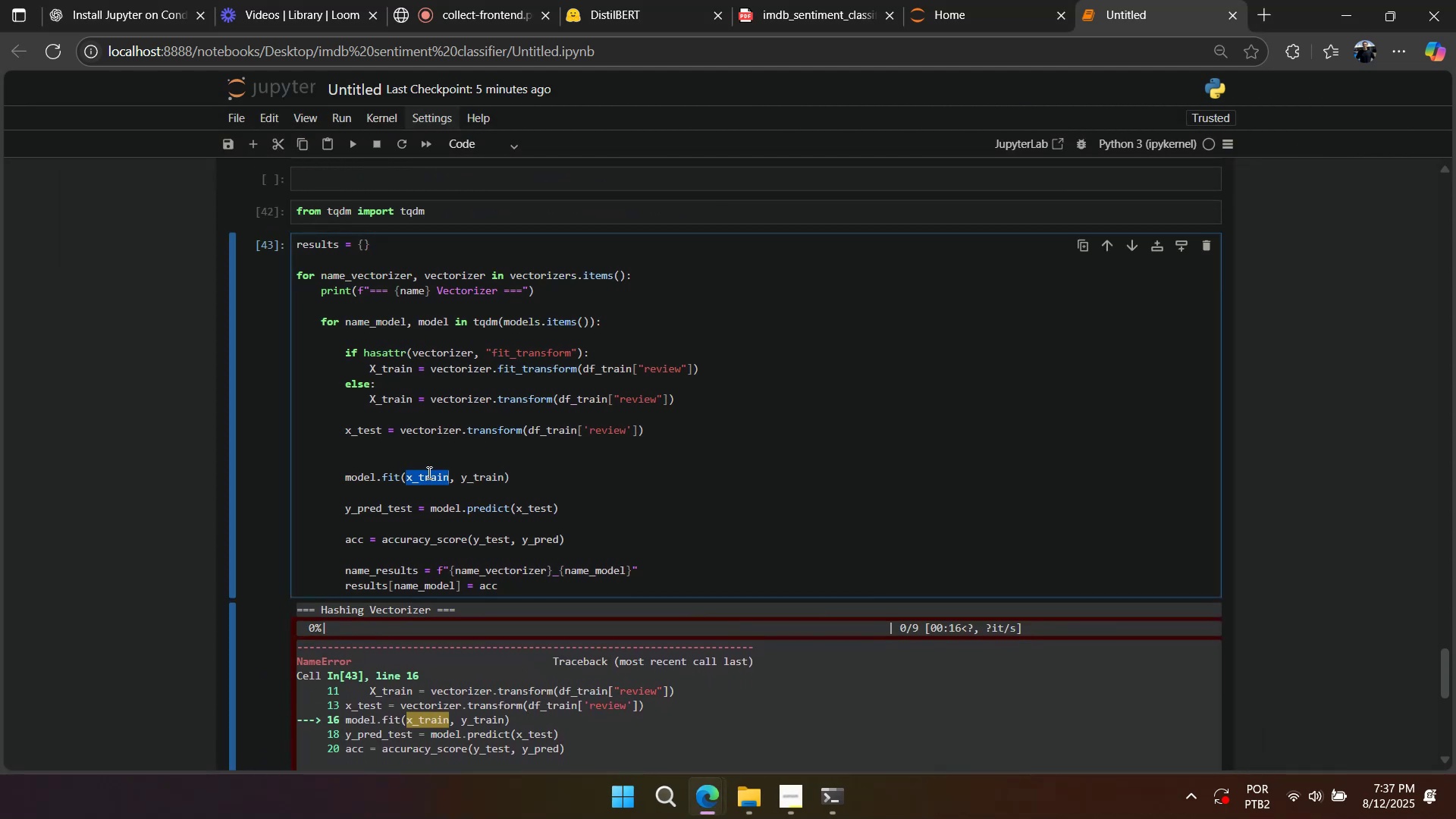 
key(Control+C)
 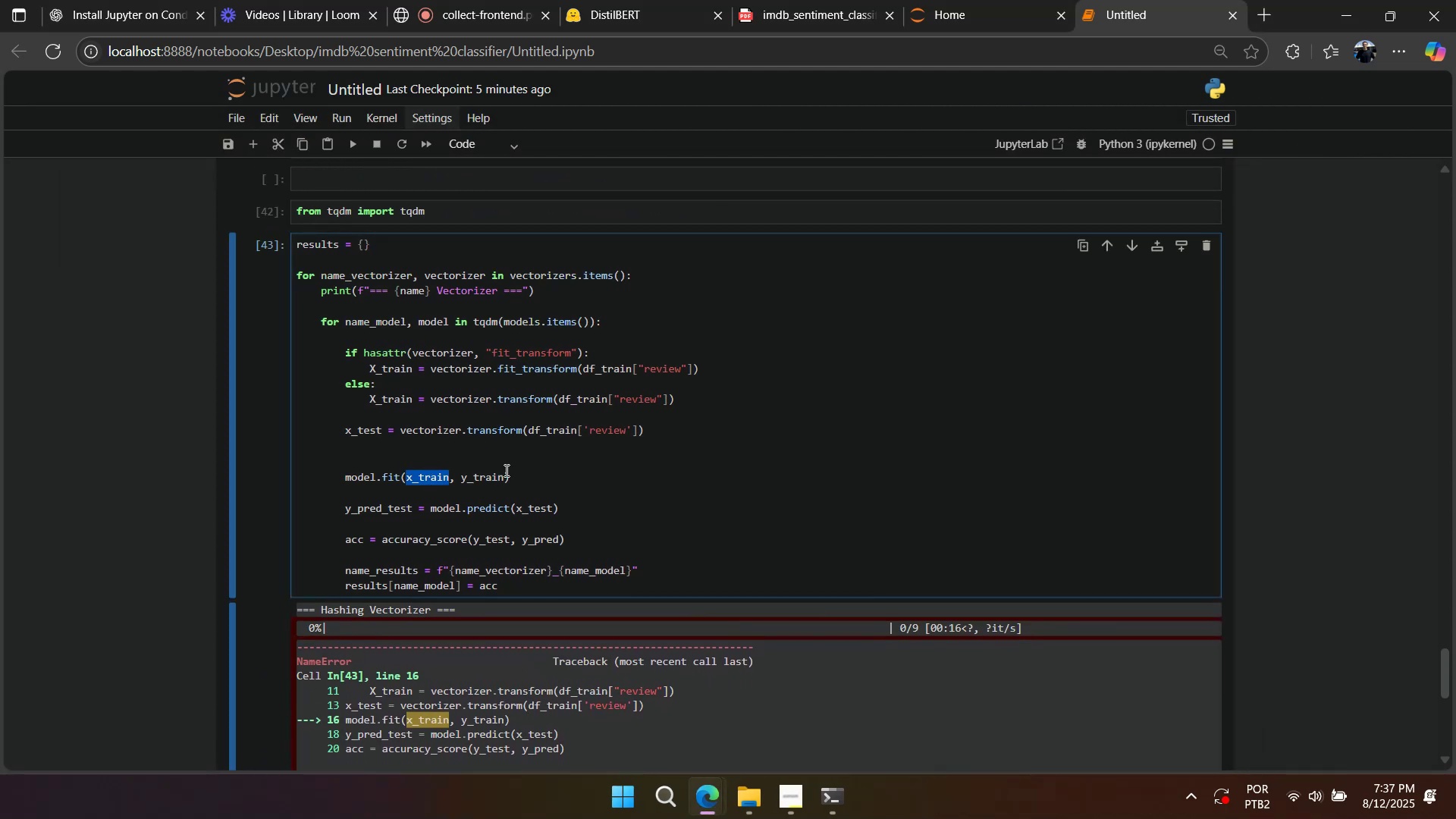 
left_click([507, 469])
 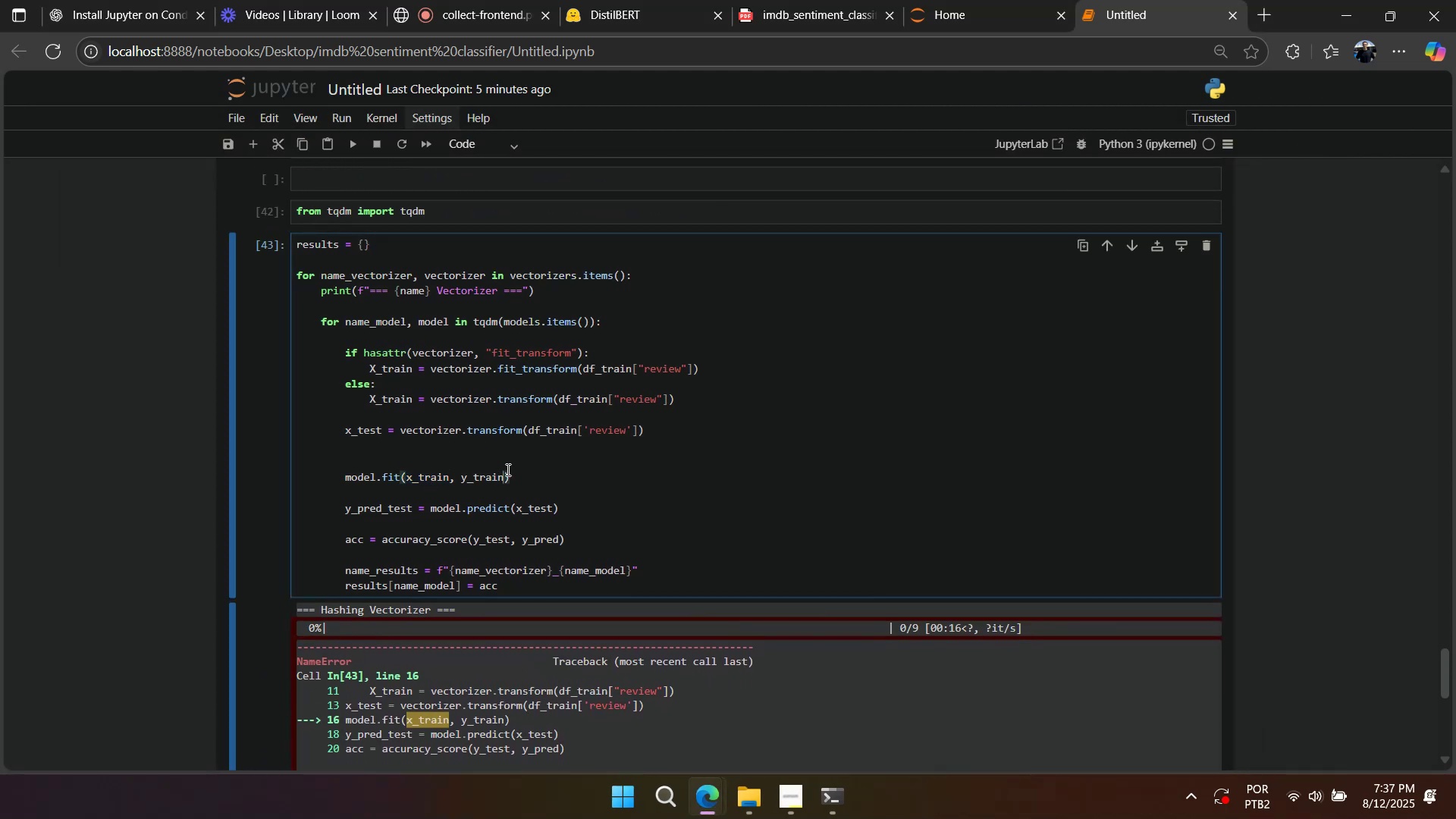 
key(Control+F)
 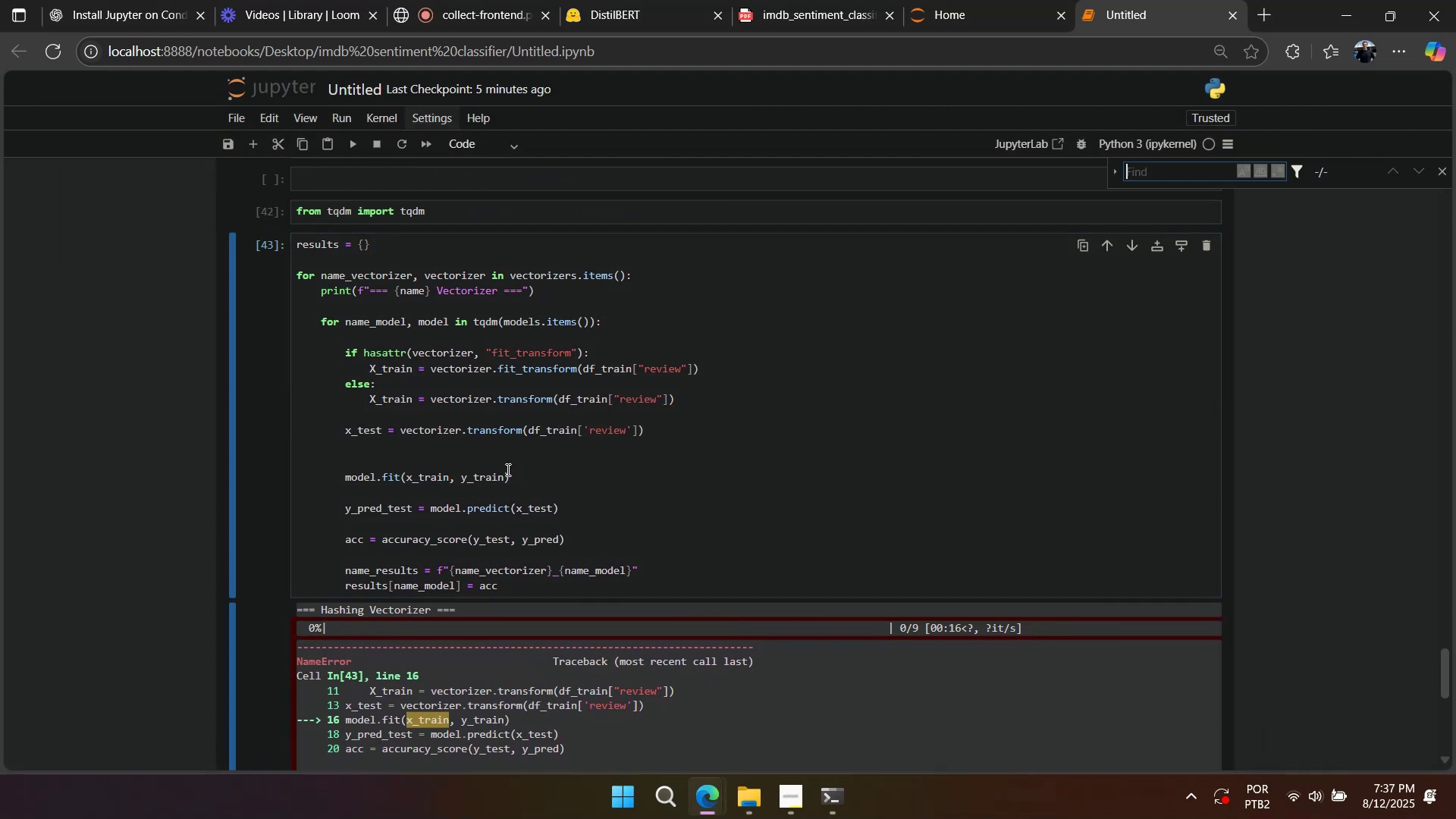 
key(Control+V)
 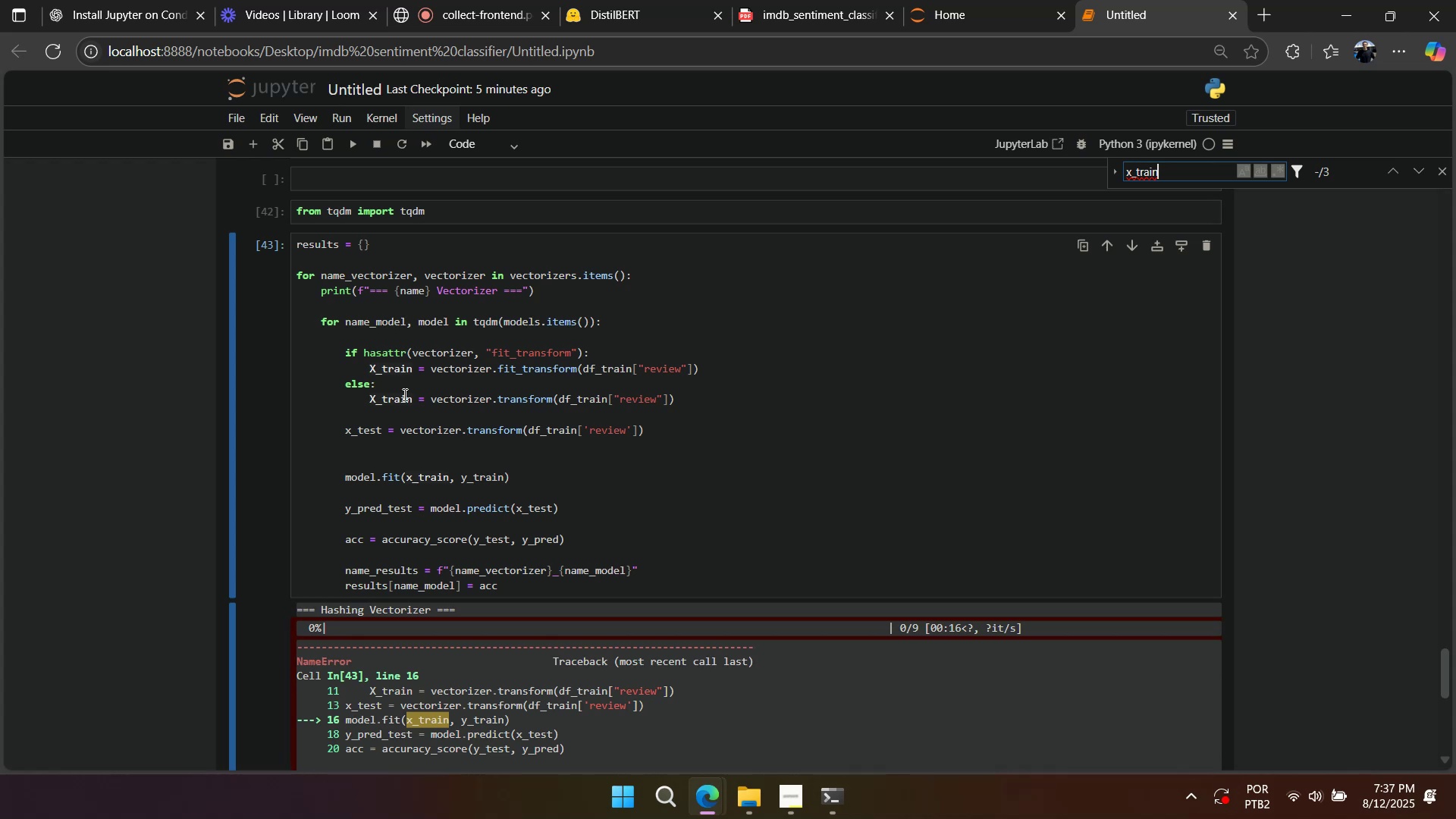 
double_click([392, 375])
 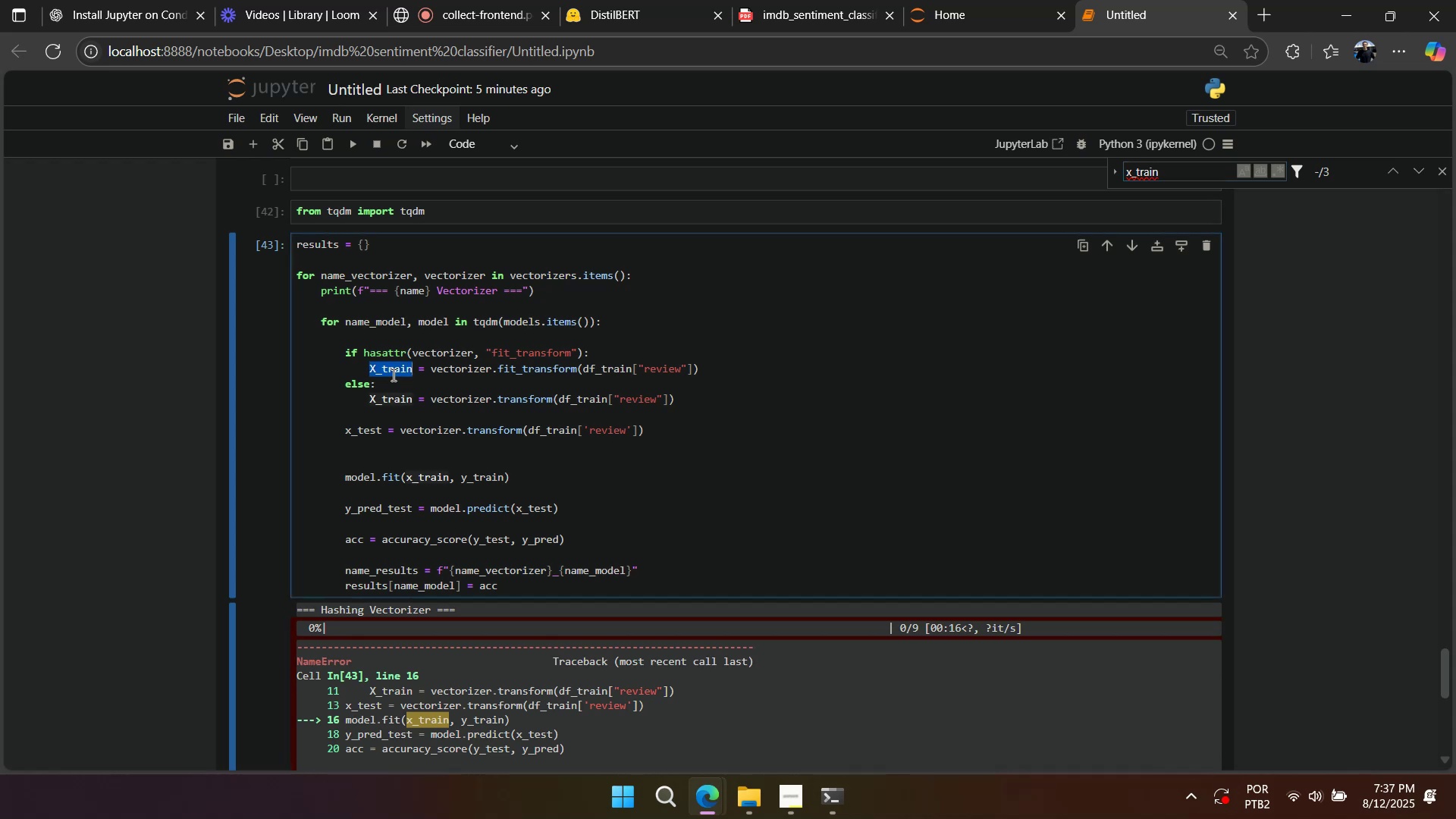 
key(Control+C)
 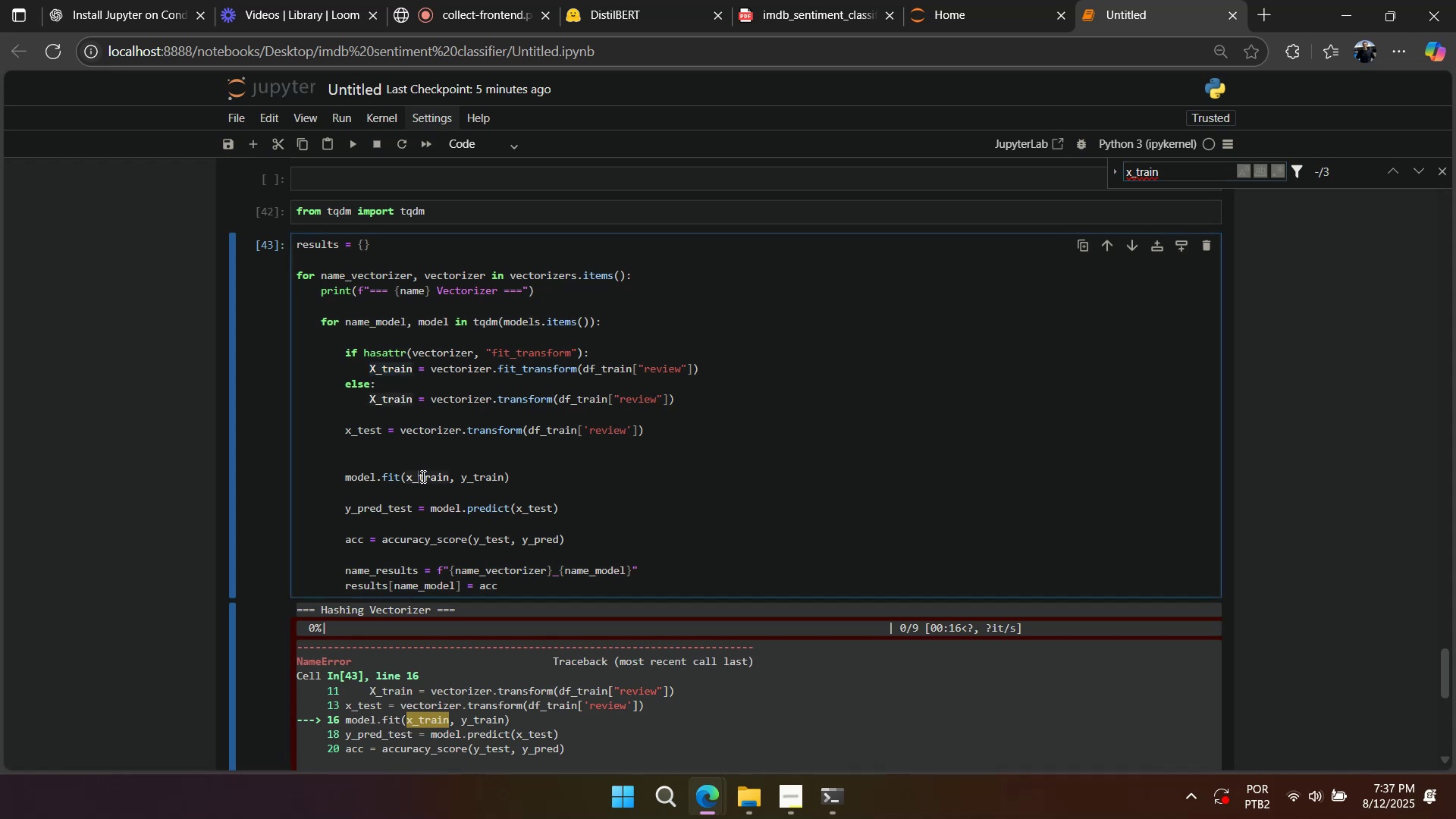 
double_click([422, 476])
 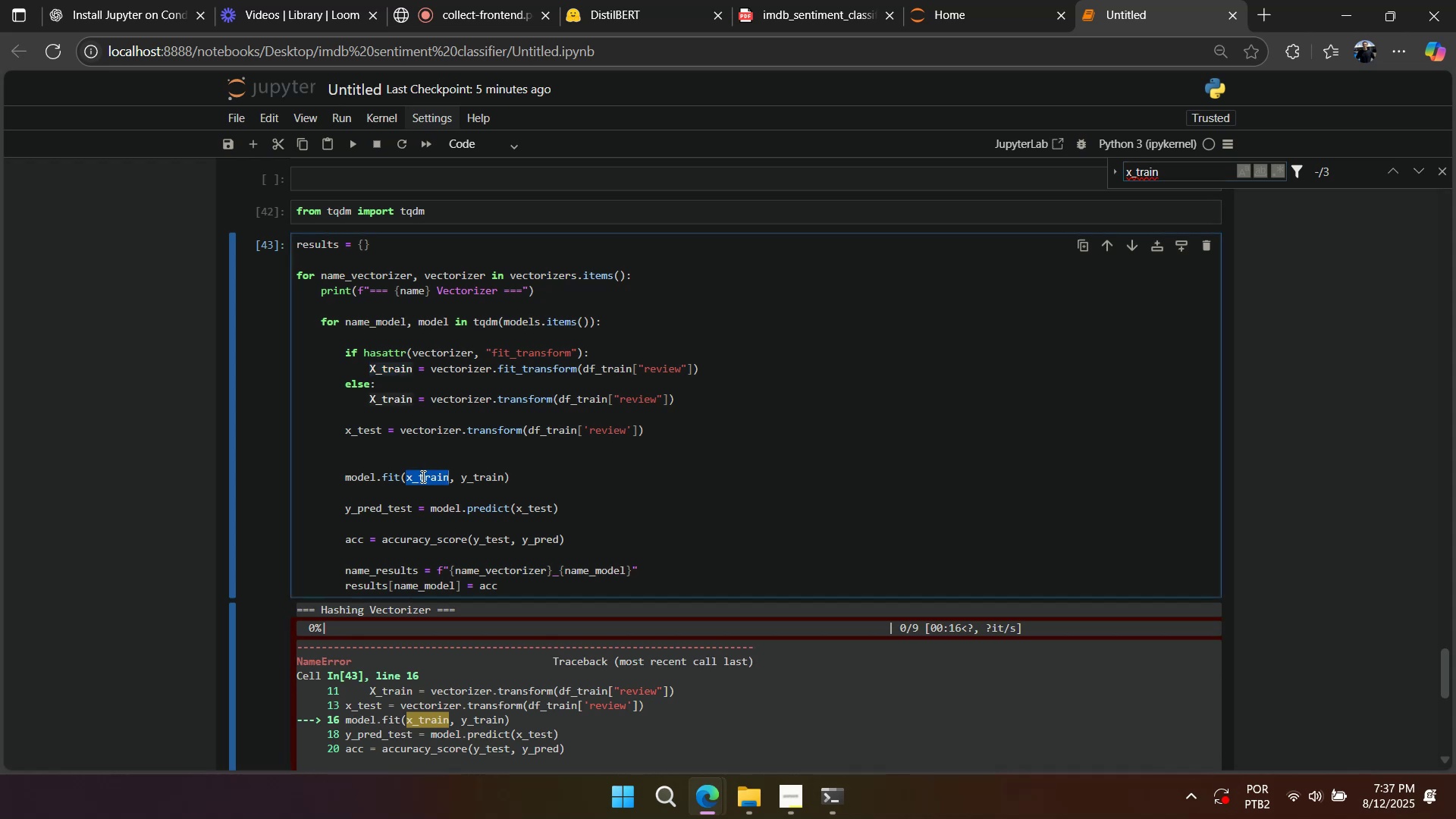 
key(Control+V)
 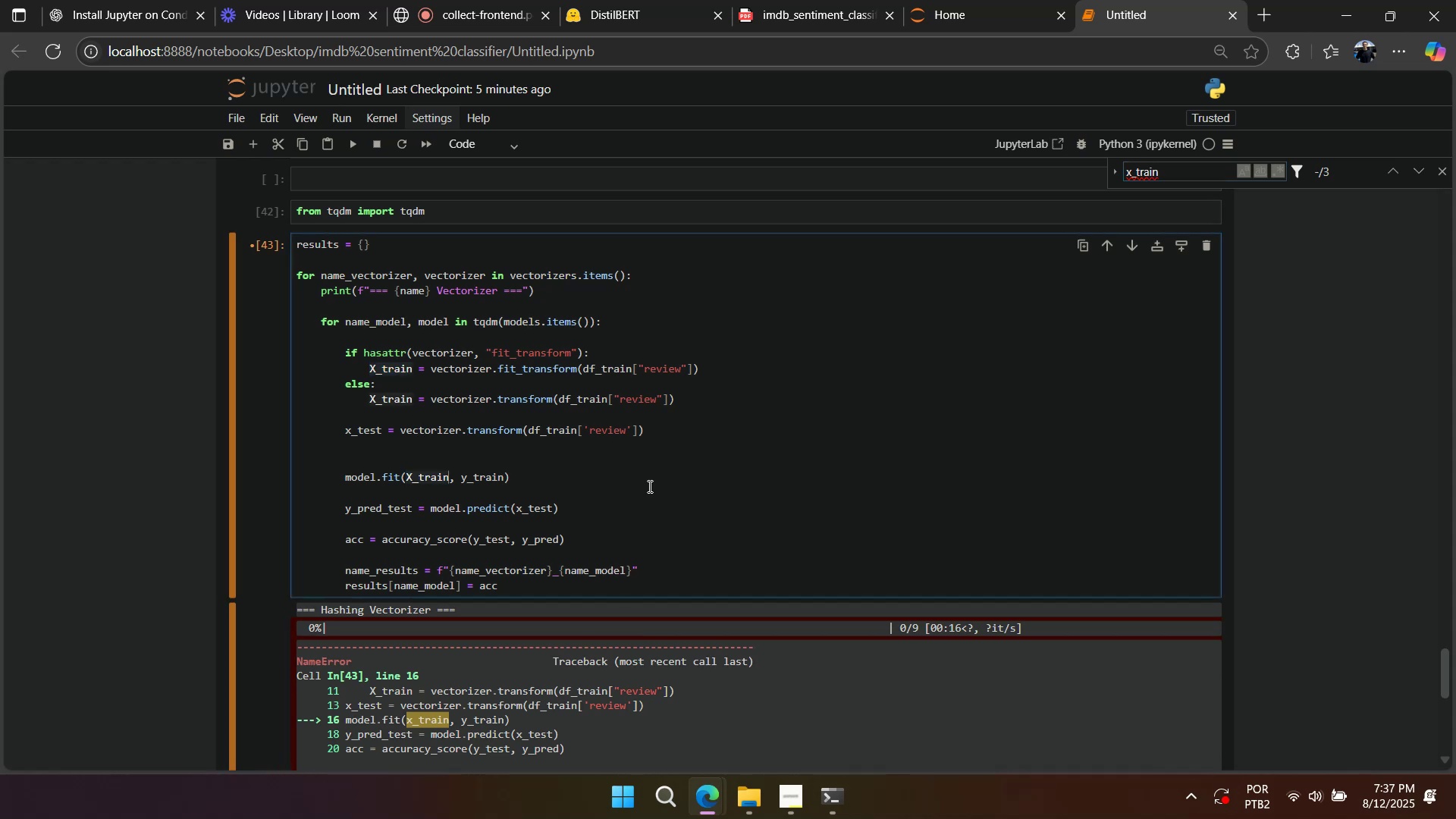 
right_click([650, 486])
 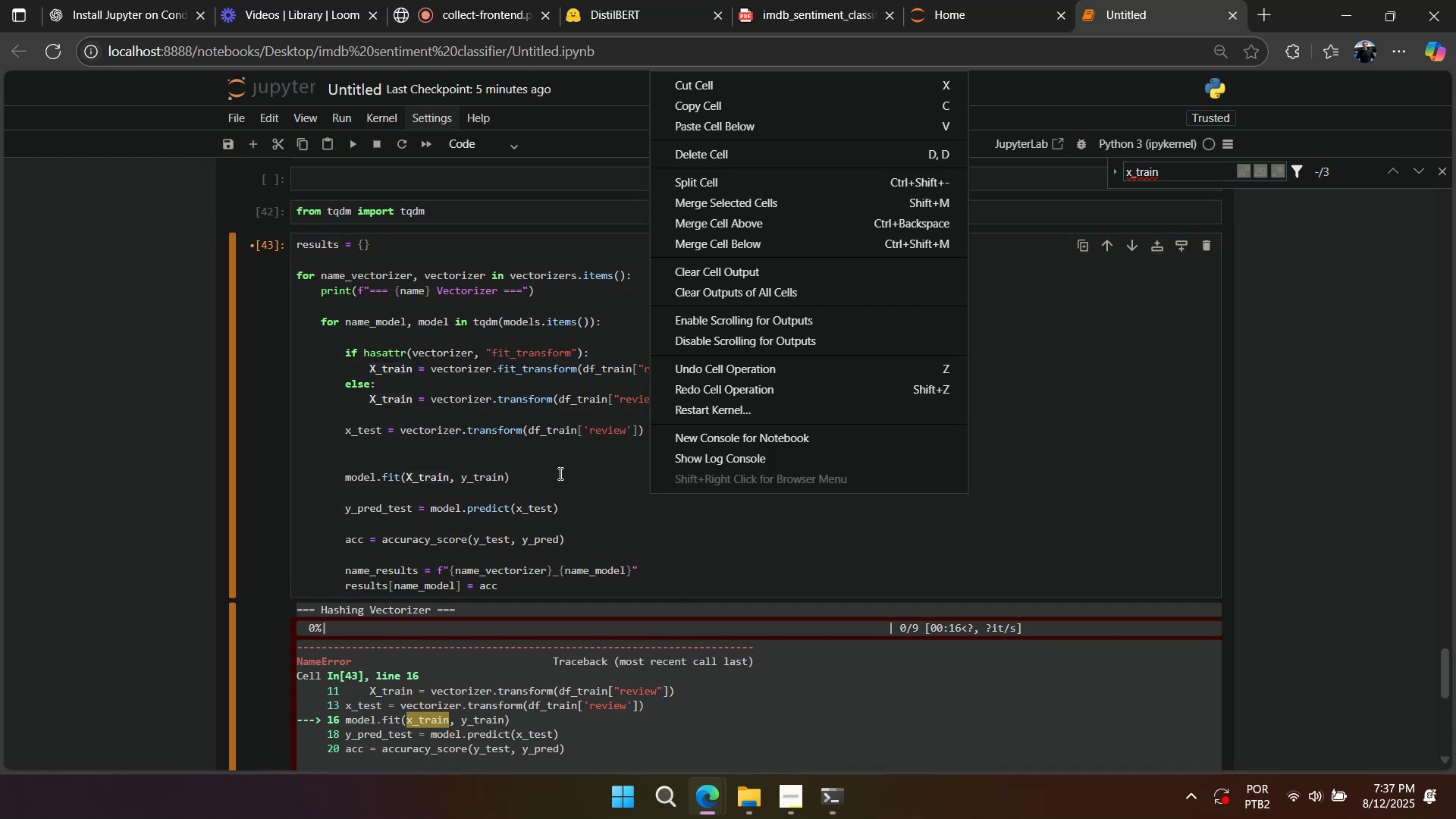 
left_click([559, 473])
 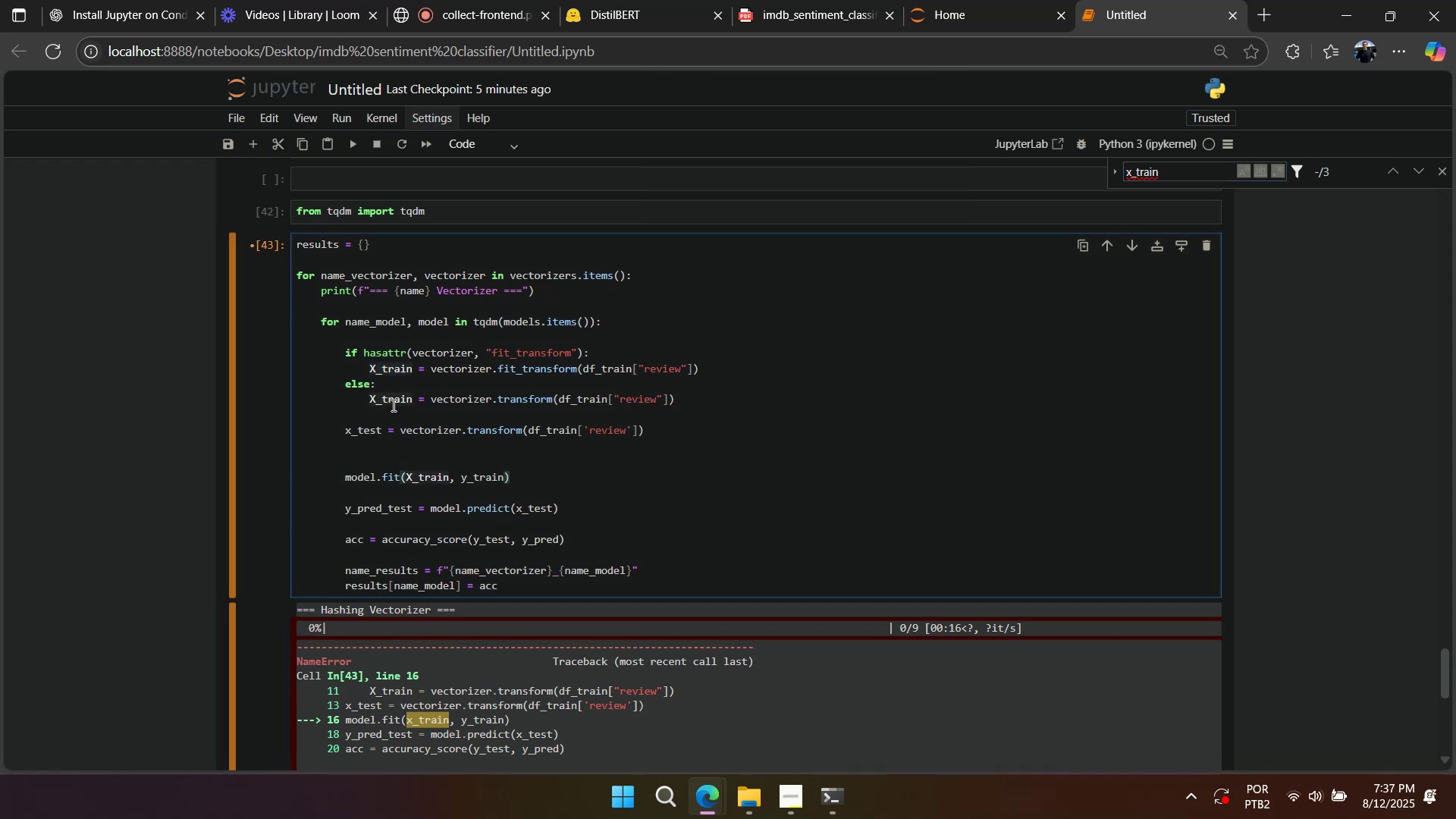 
double_click([392, 400])
 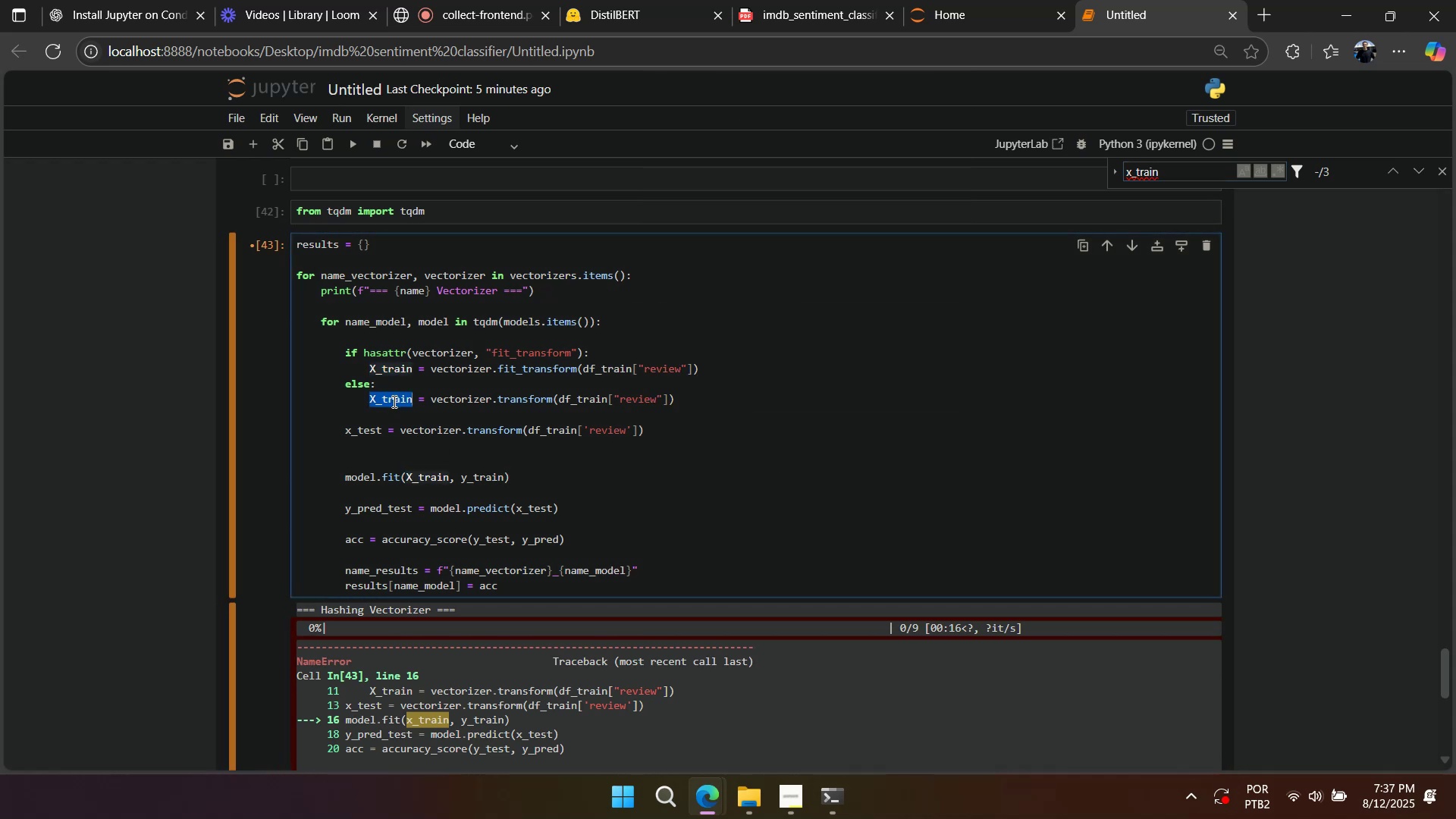 
hold_key(key=ControlLeft, duration=0.48)
 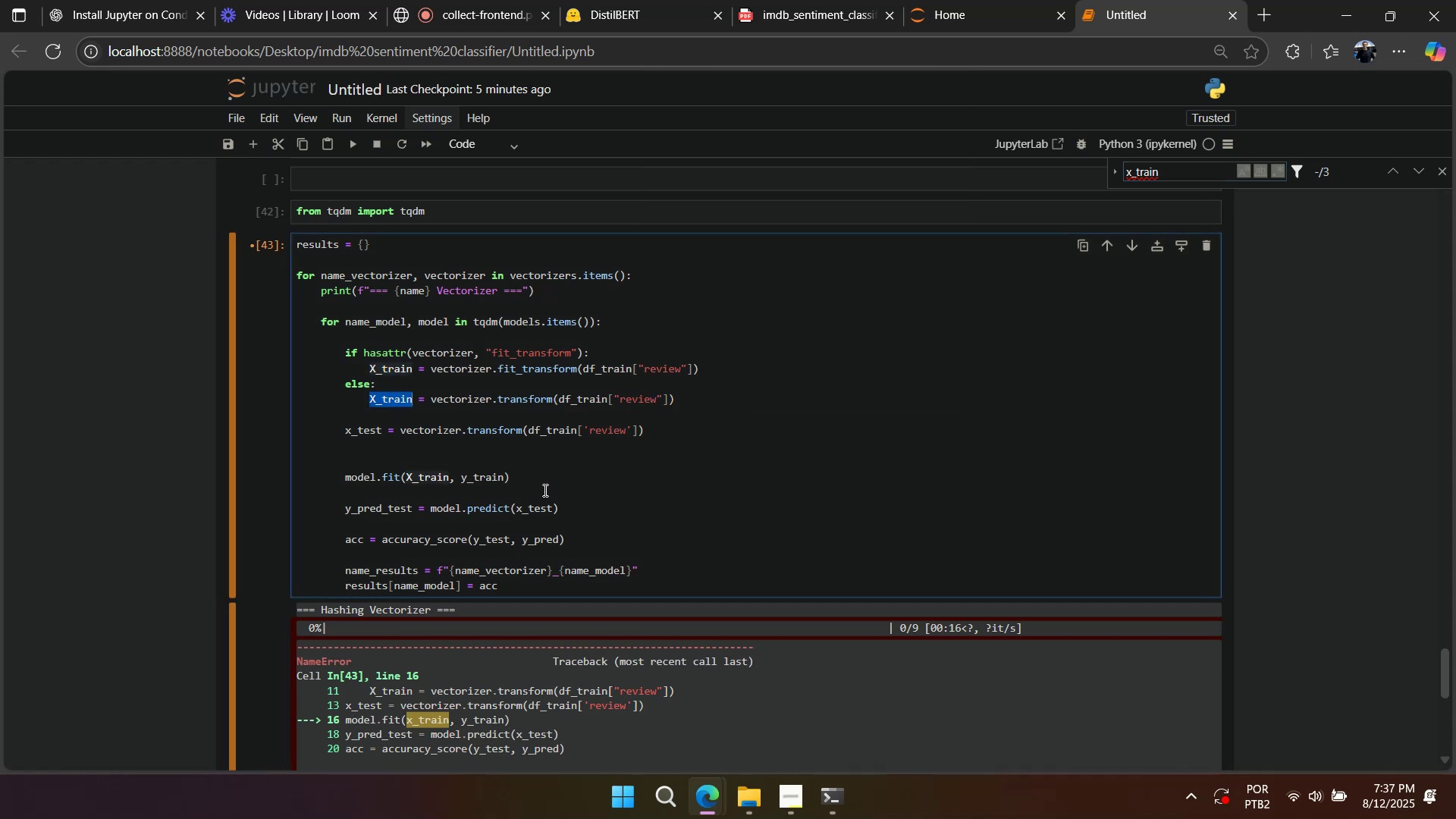 
right_click([563, 475])
 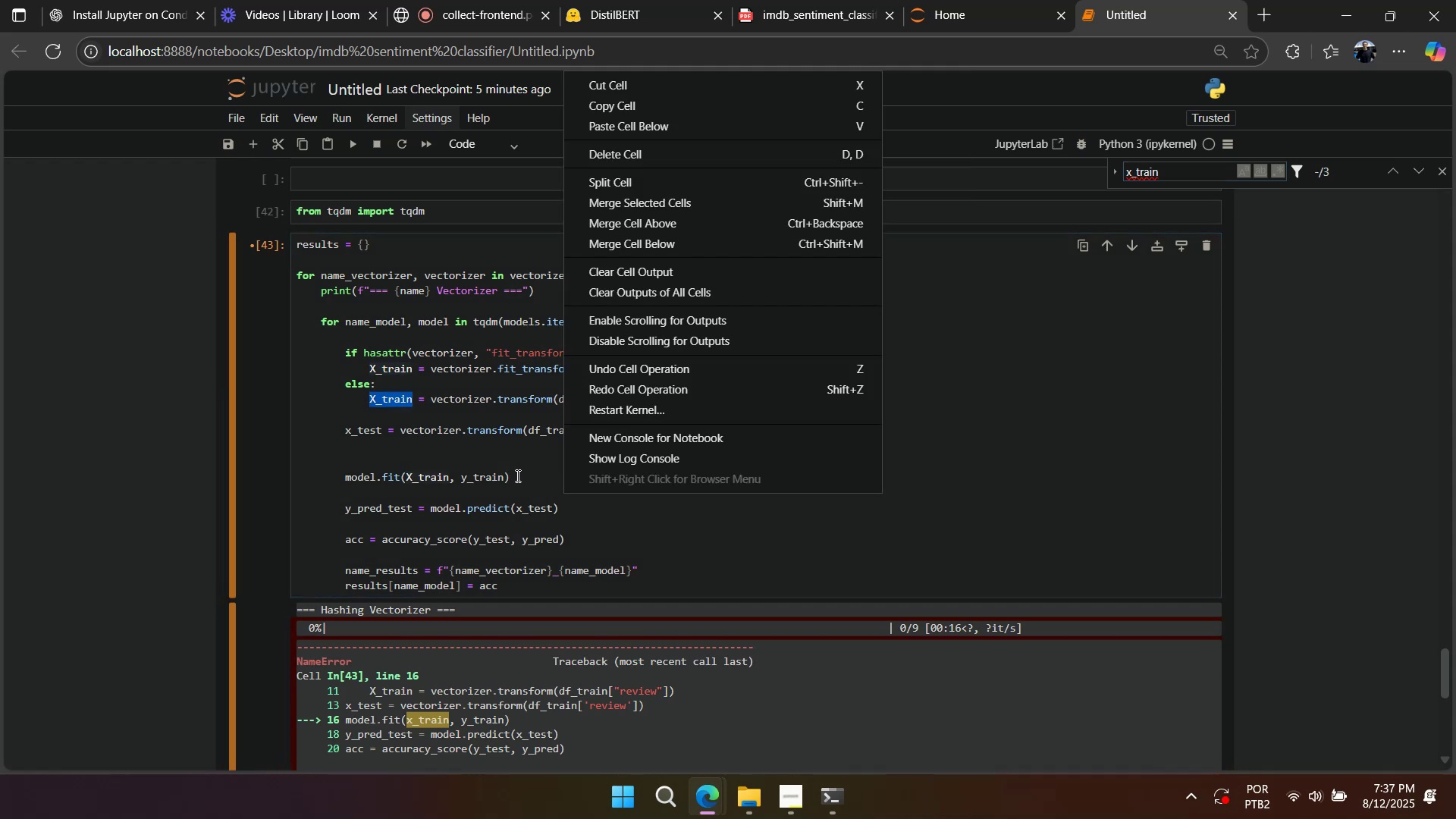 
left_click([516, 475])
 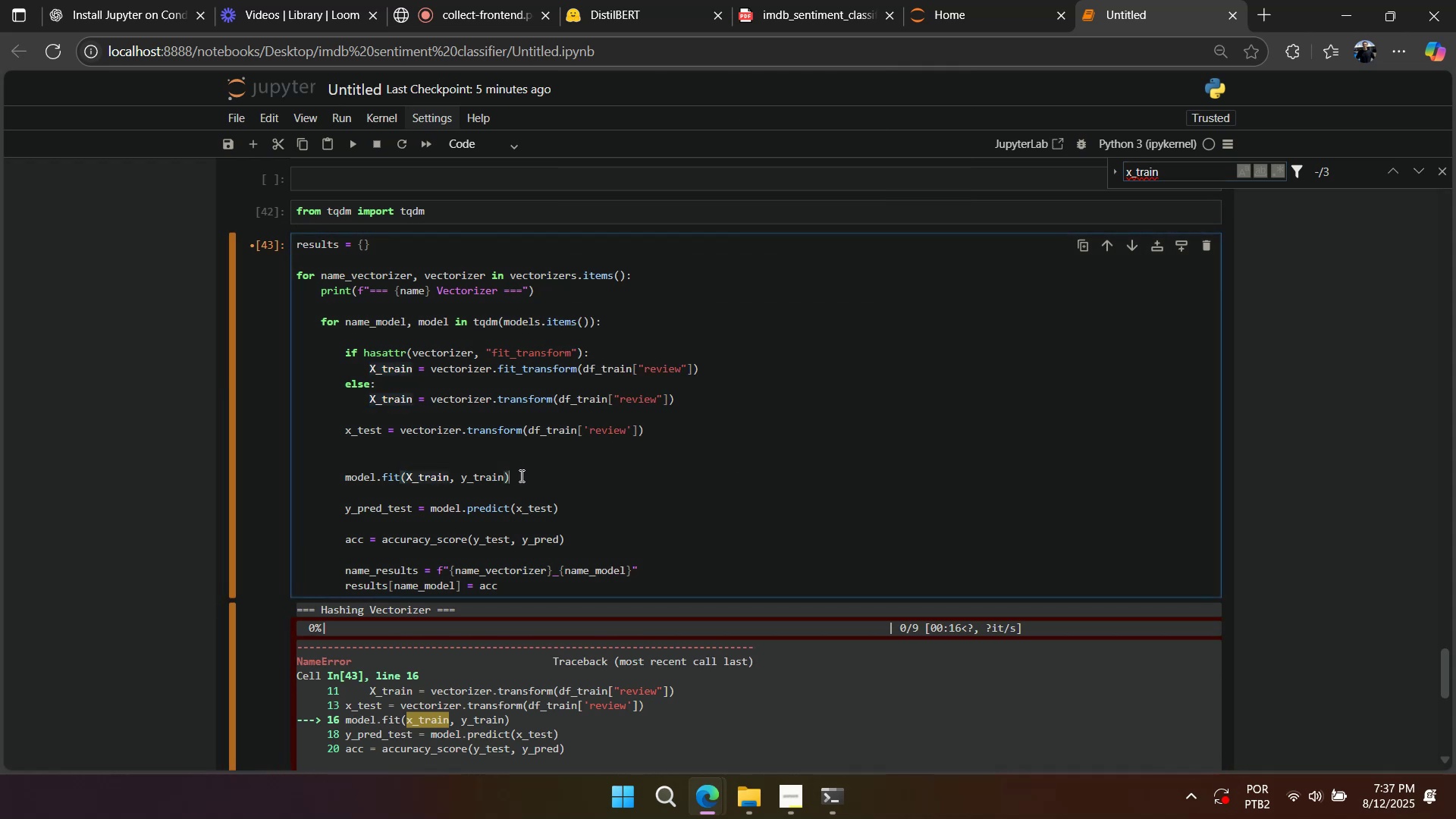 
scroll: coordinate [516, 497], scroll_direction: up, amount: 9.0
 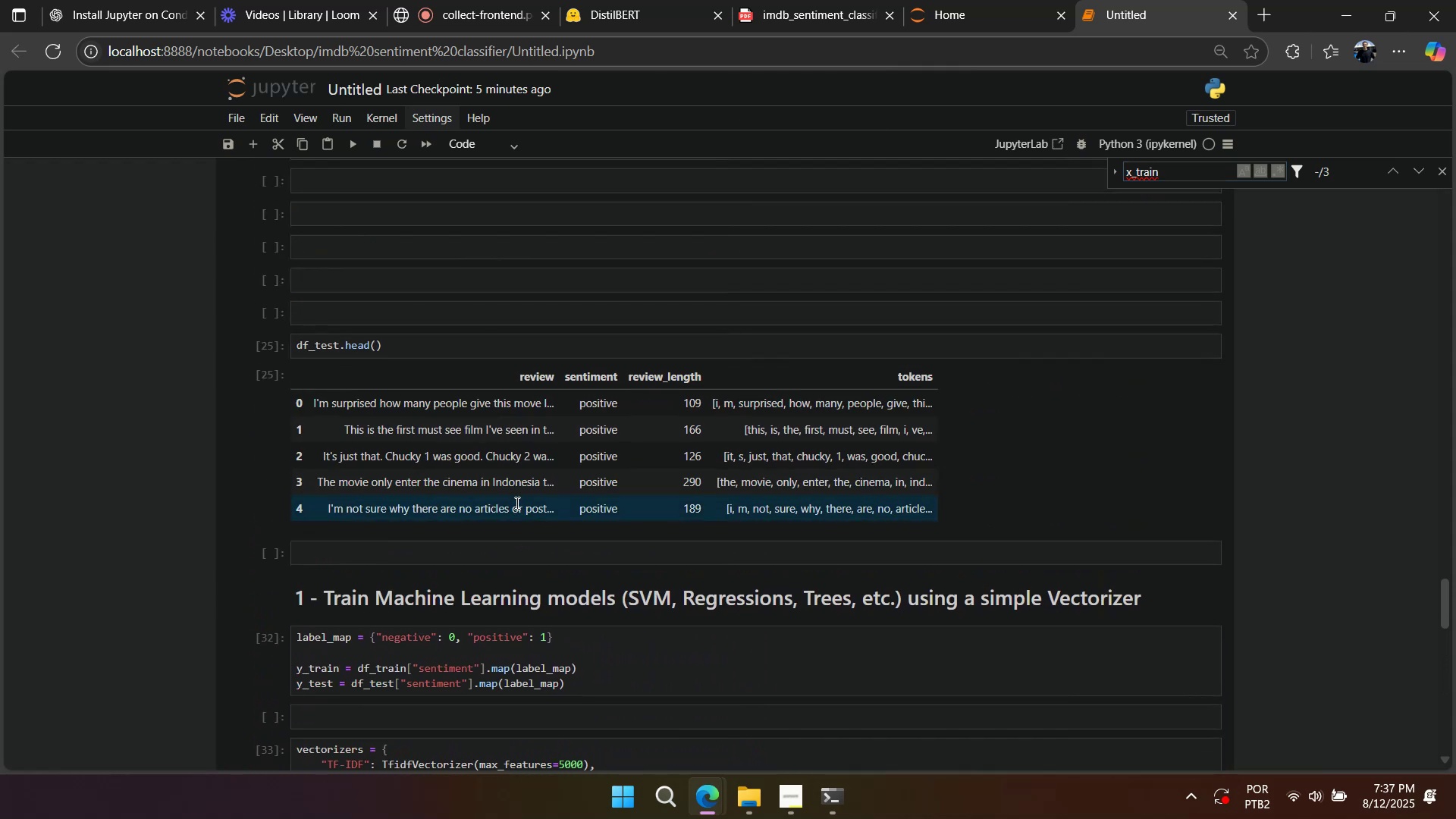 
scroll: coordinate [515, 507], scroll_direction: down, amount: 8.0
 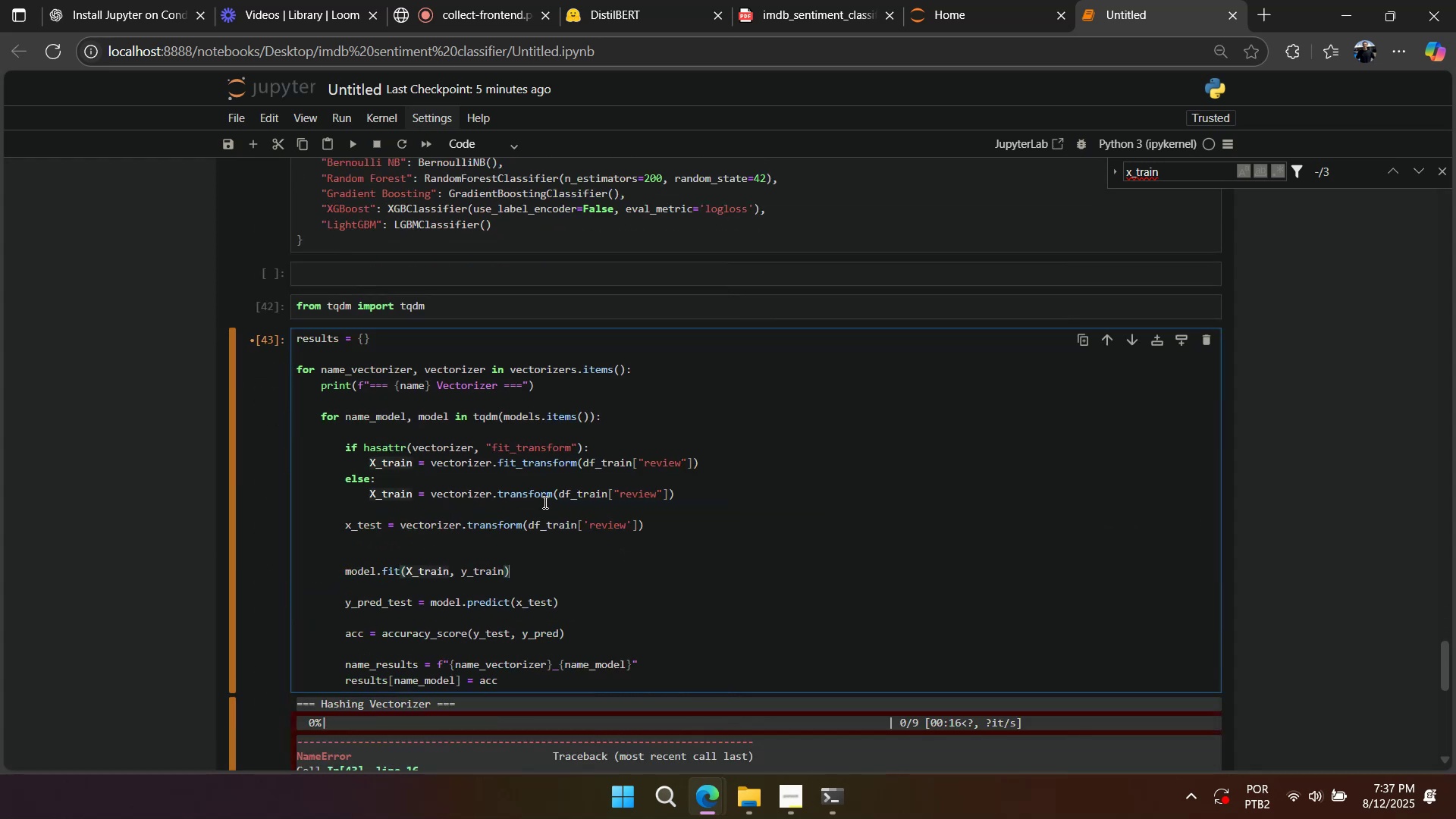 
right_click([549, 500])
 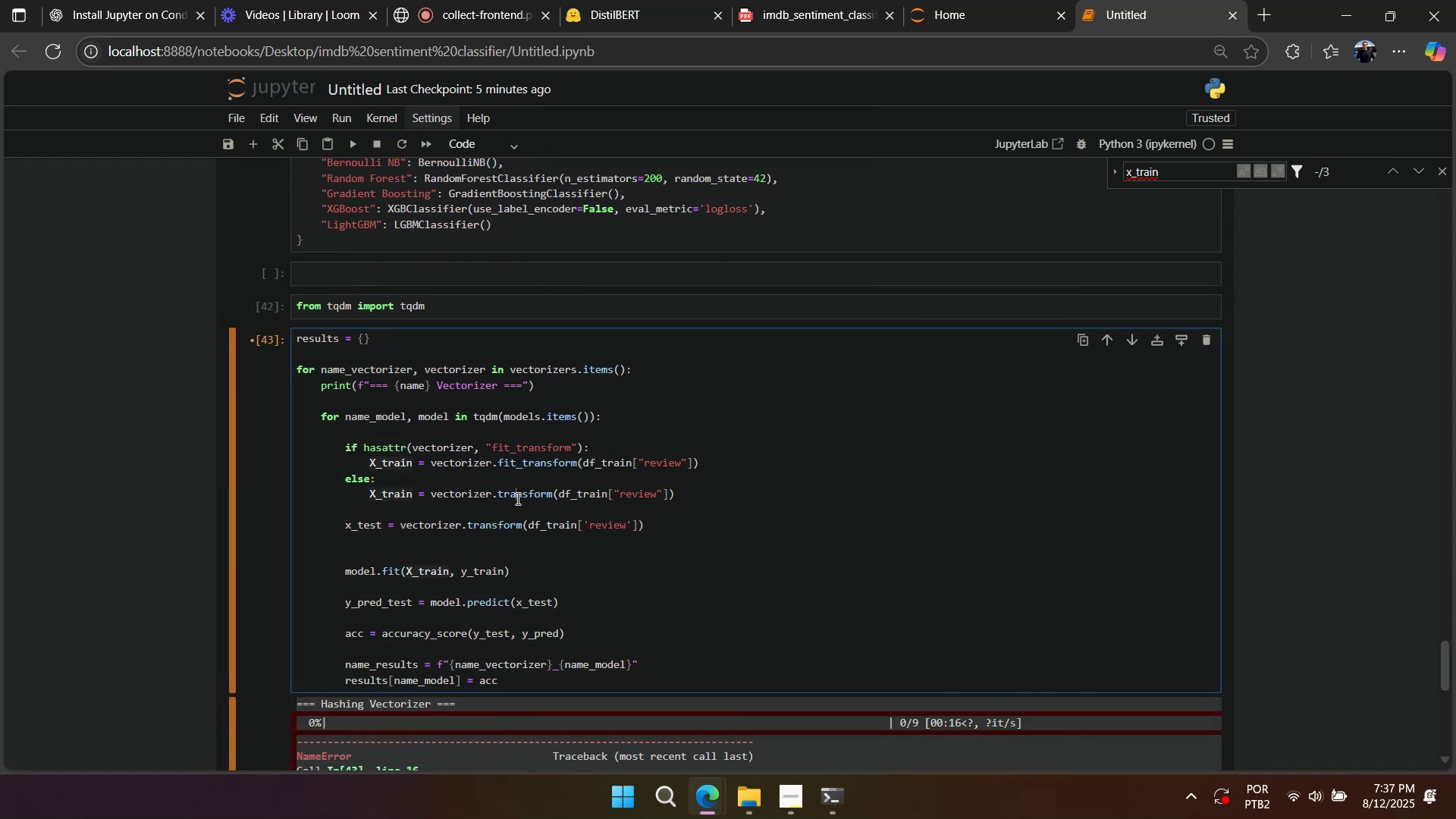 
double_click([516, 498])
 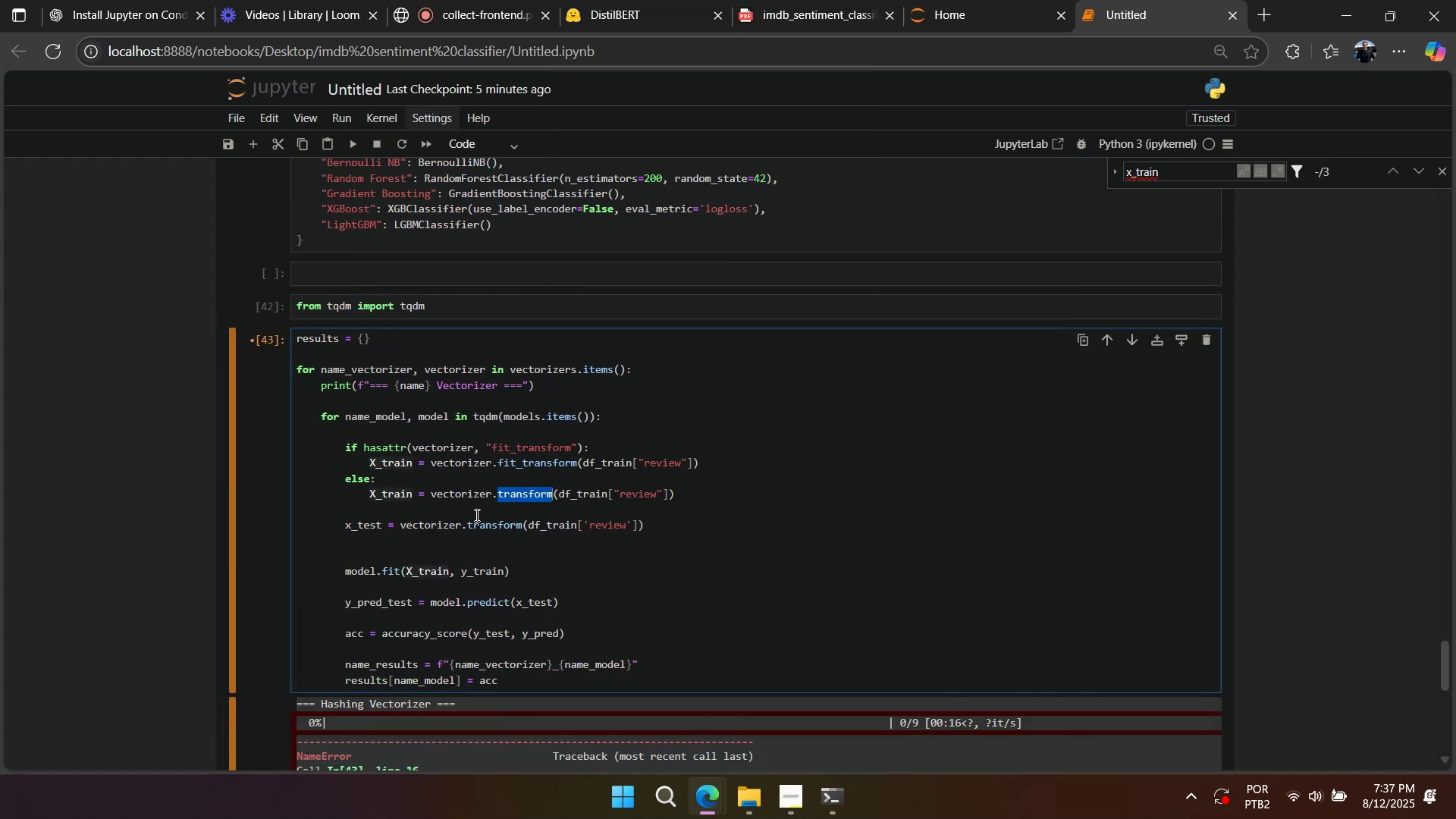 
triple_click([475, 516])
 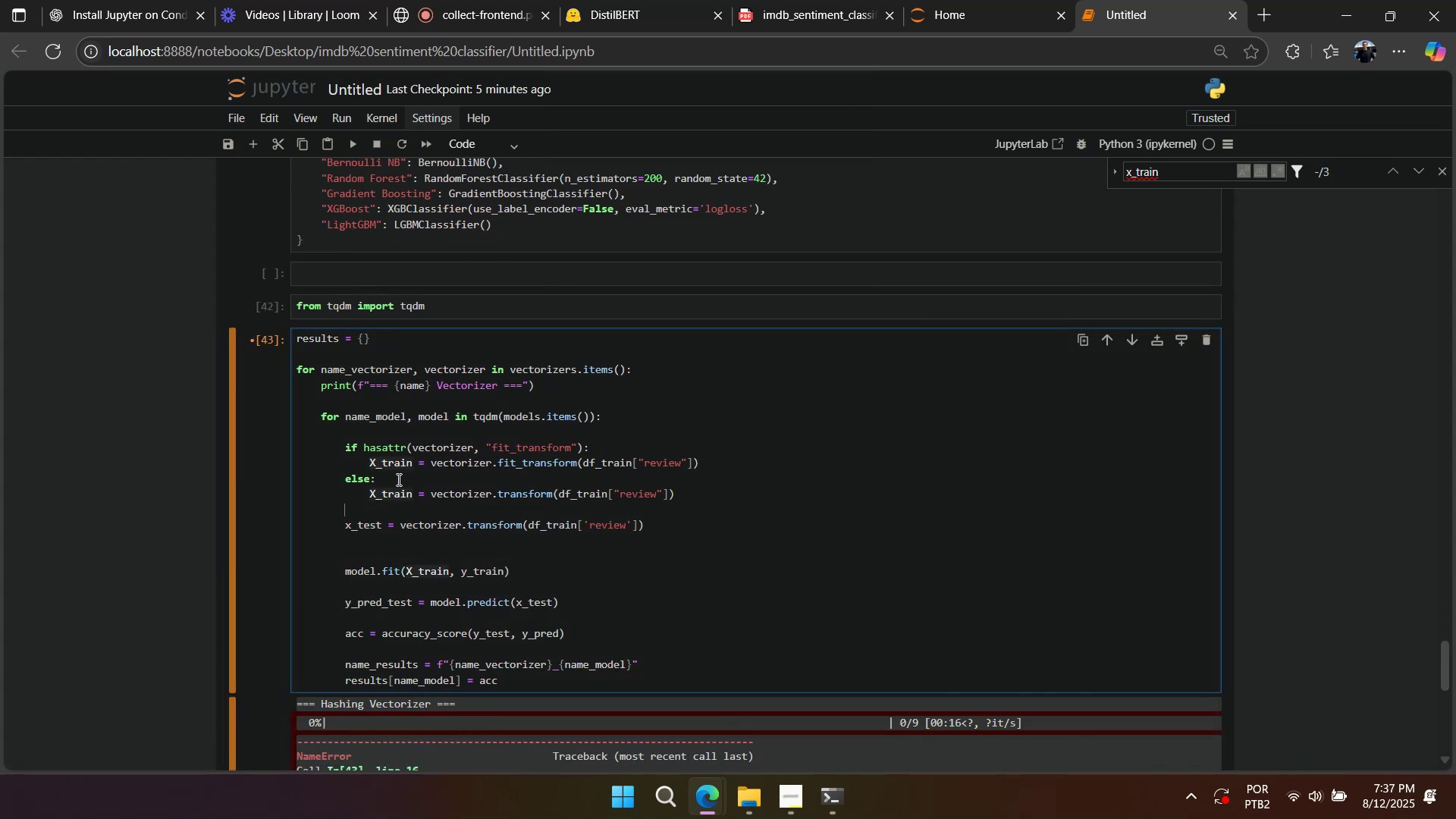 
left_click([390, 463])
 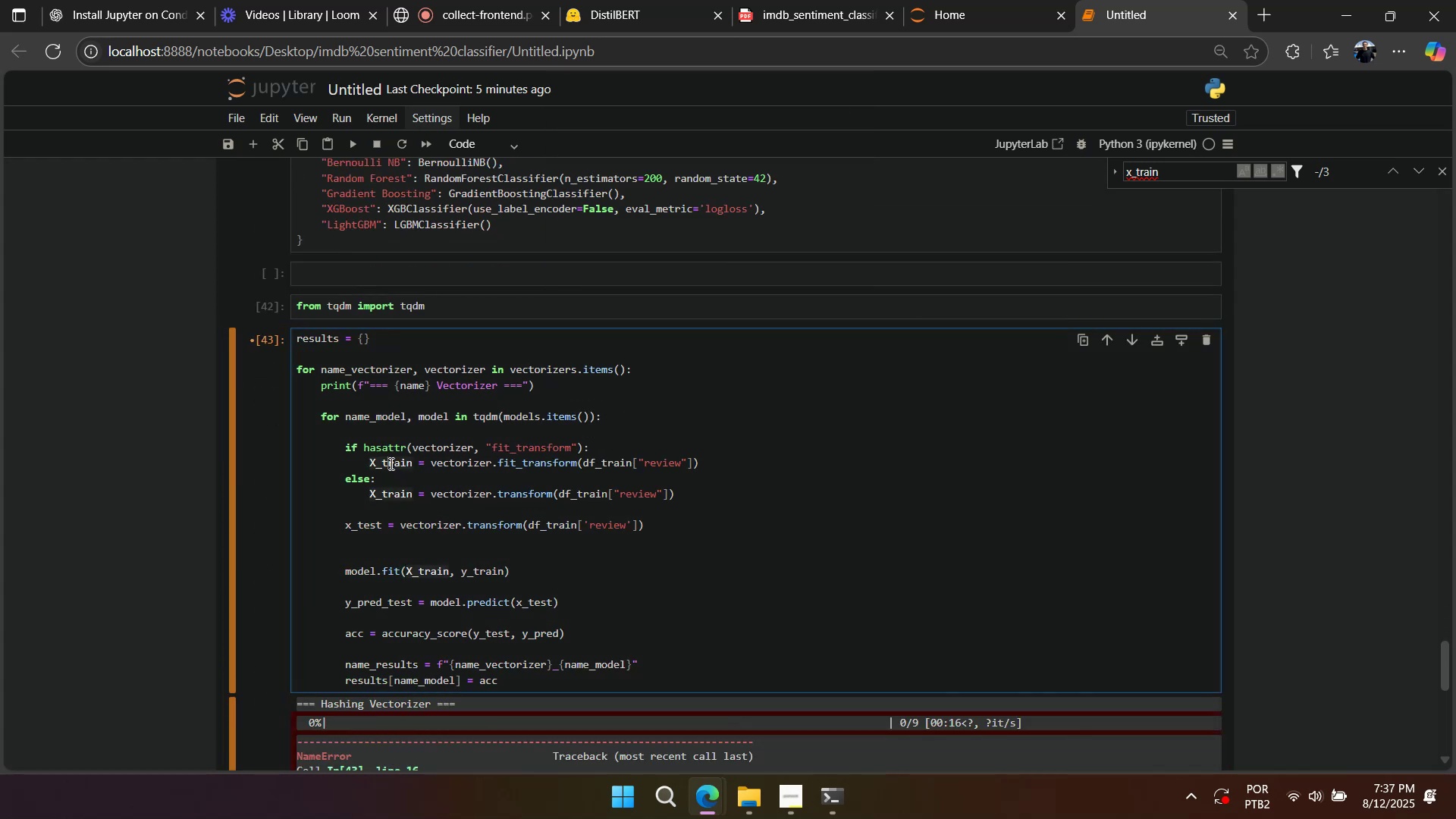 
key(Control+ControlLeft)
 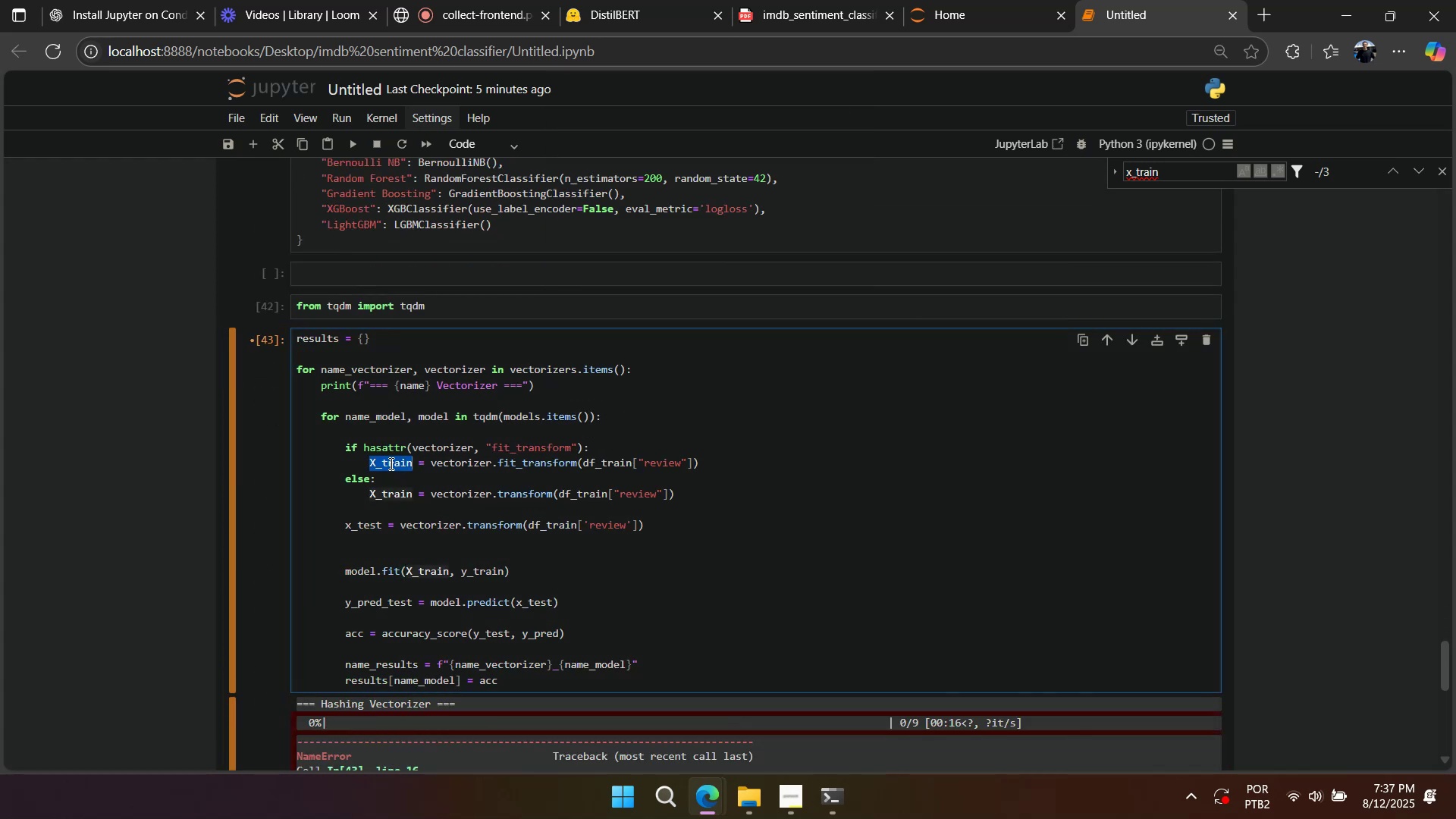 
double_click([390, 463])
 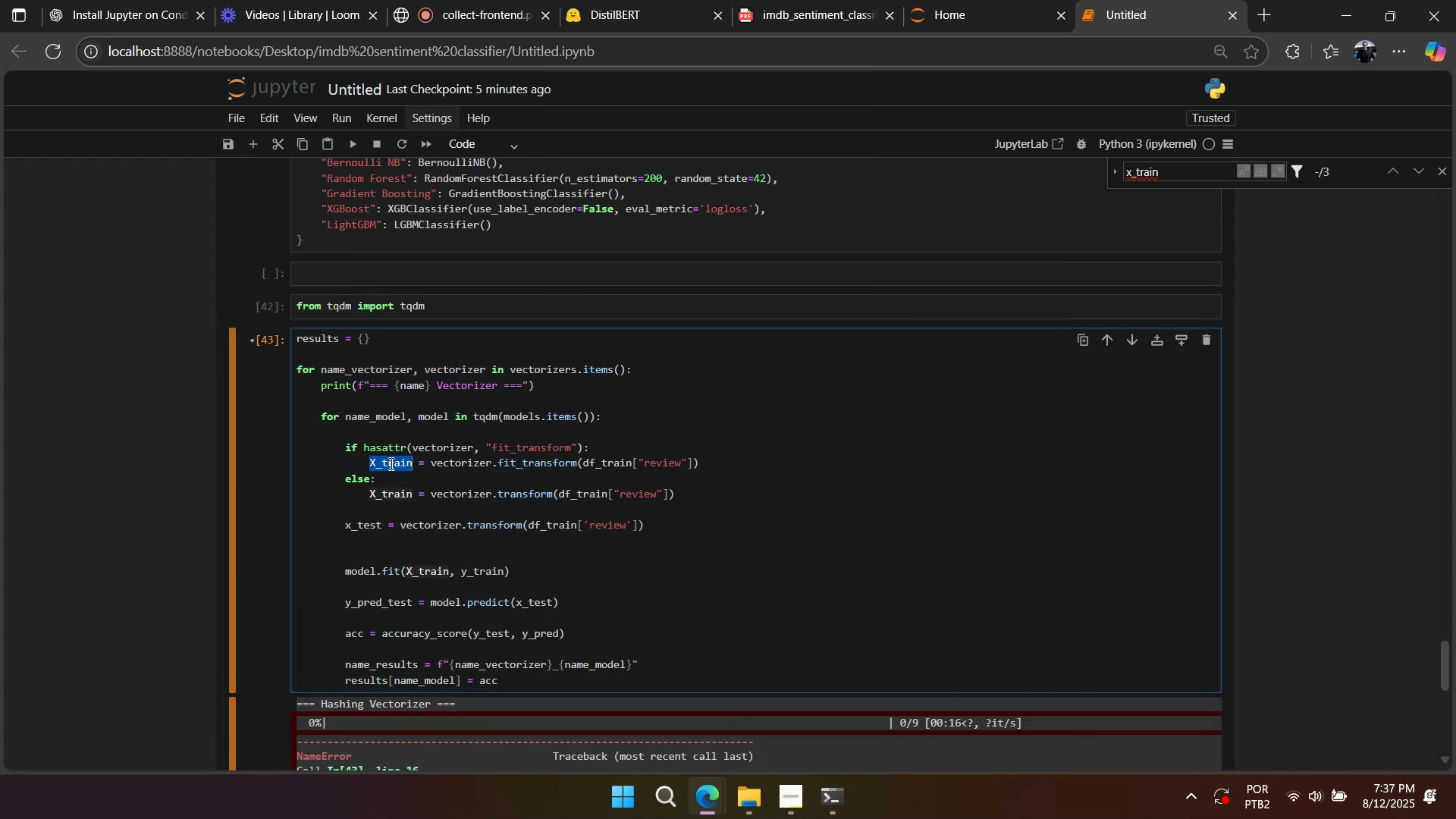 
key(Control+ControlLeft)
 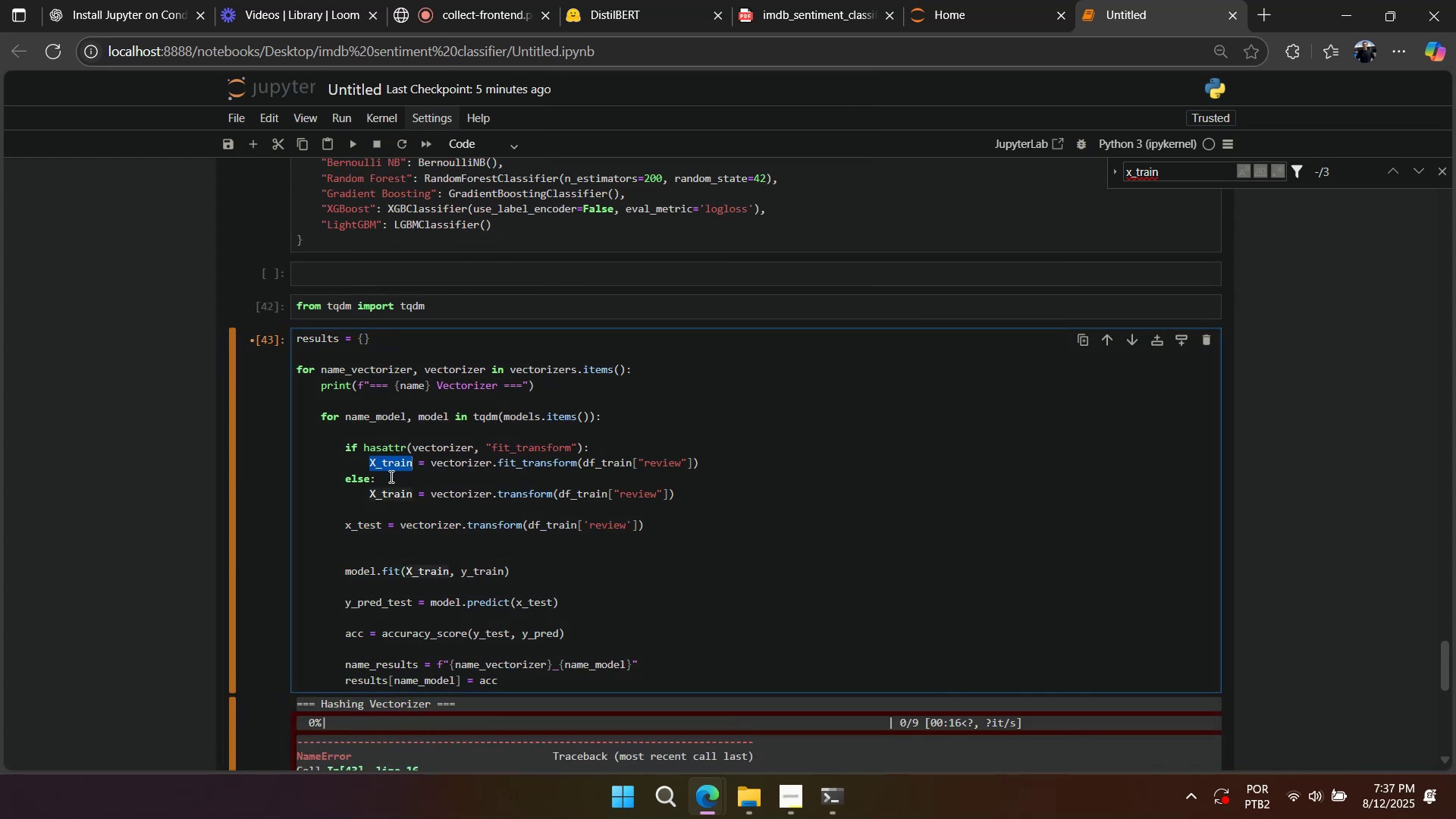 
key(Control+C)
 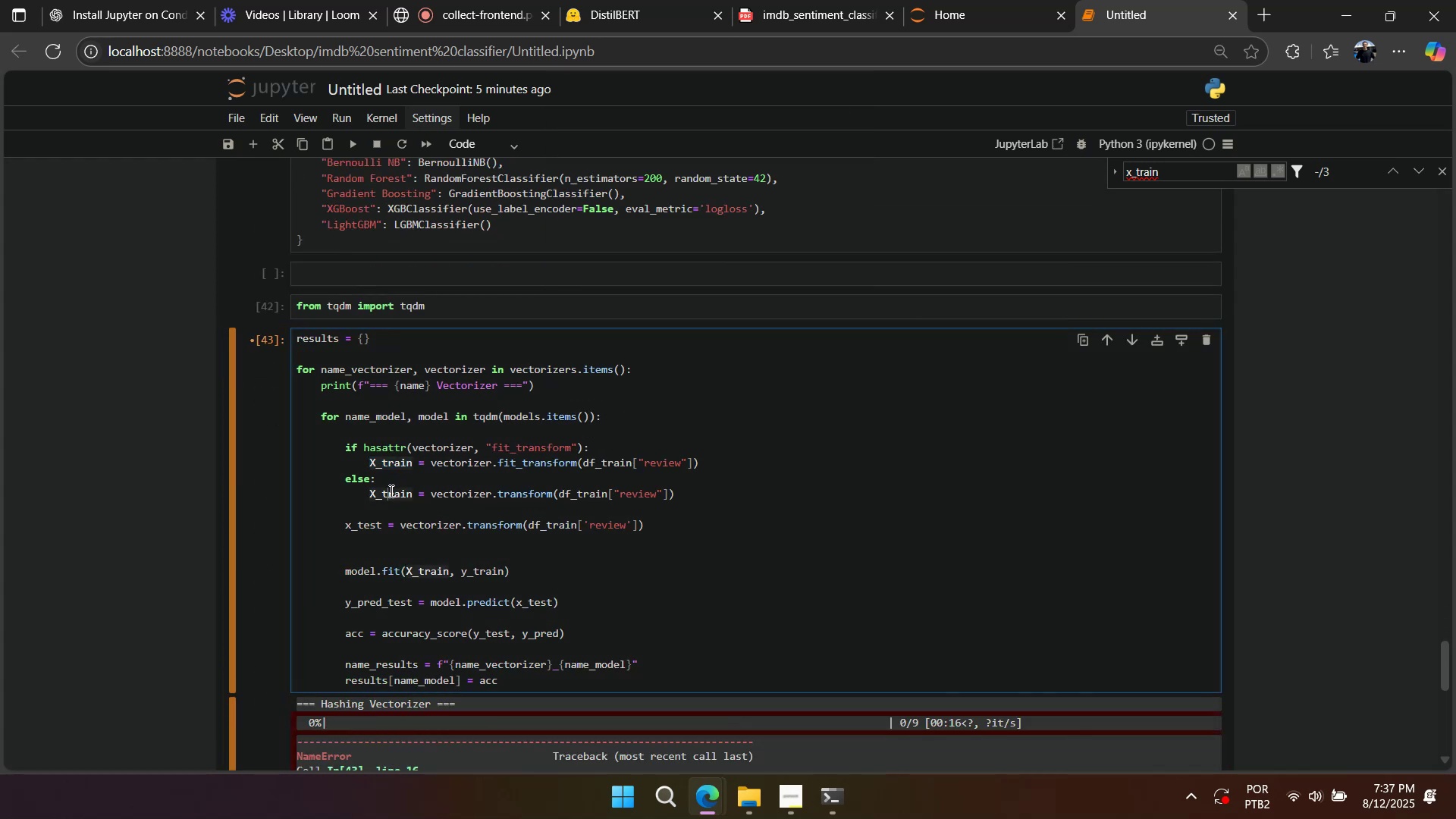 
double_click([390, 491])
 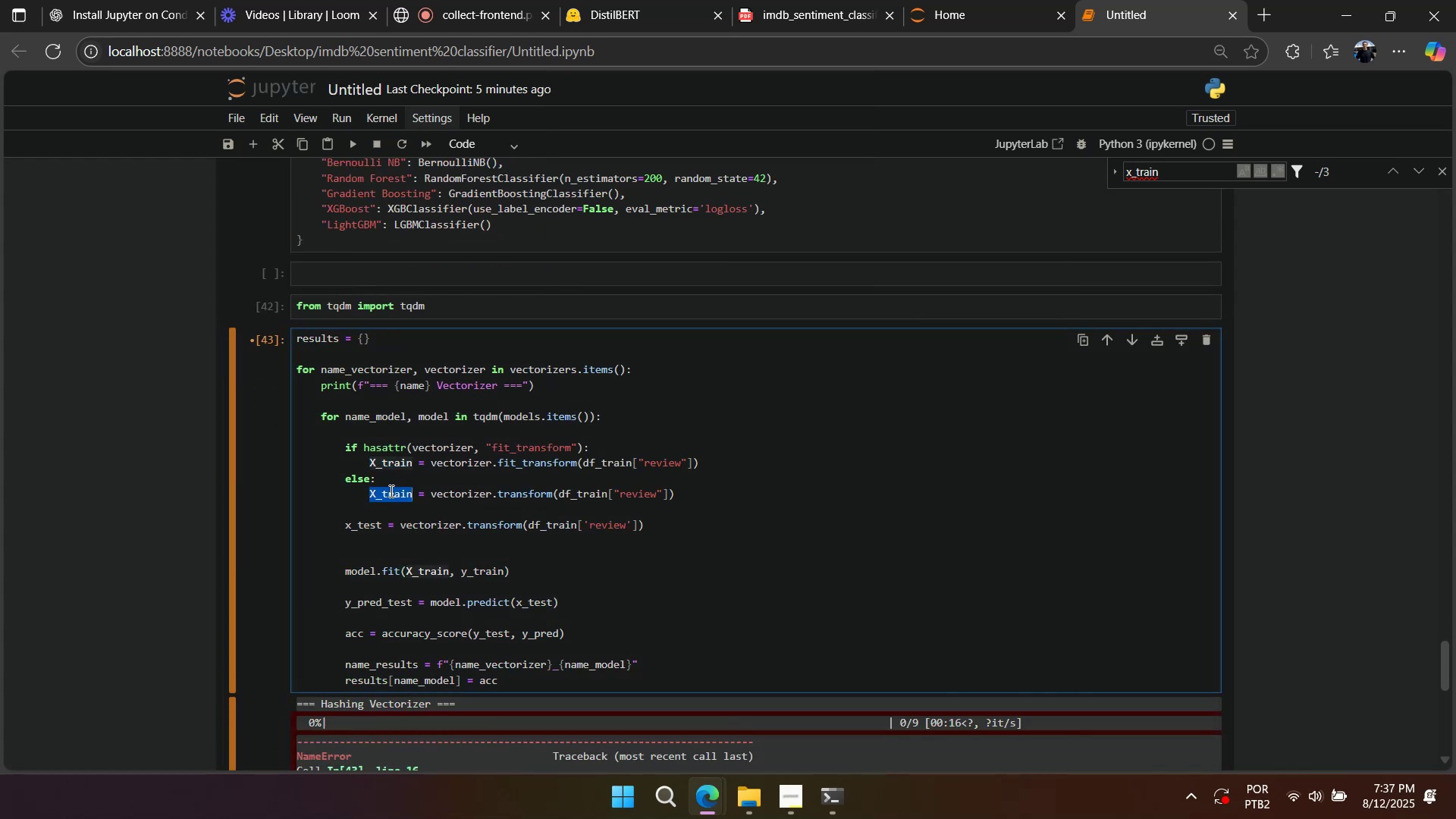 
key(Control+V)
 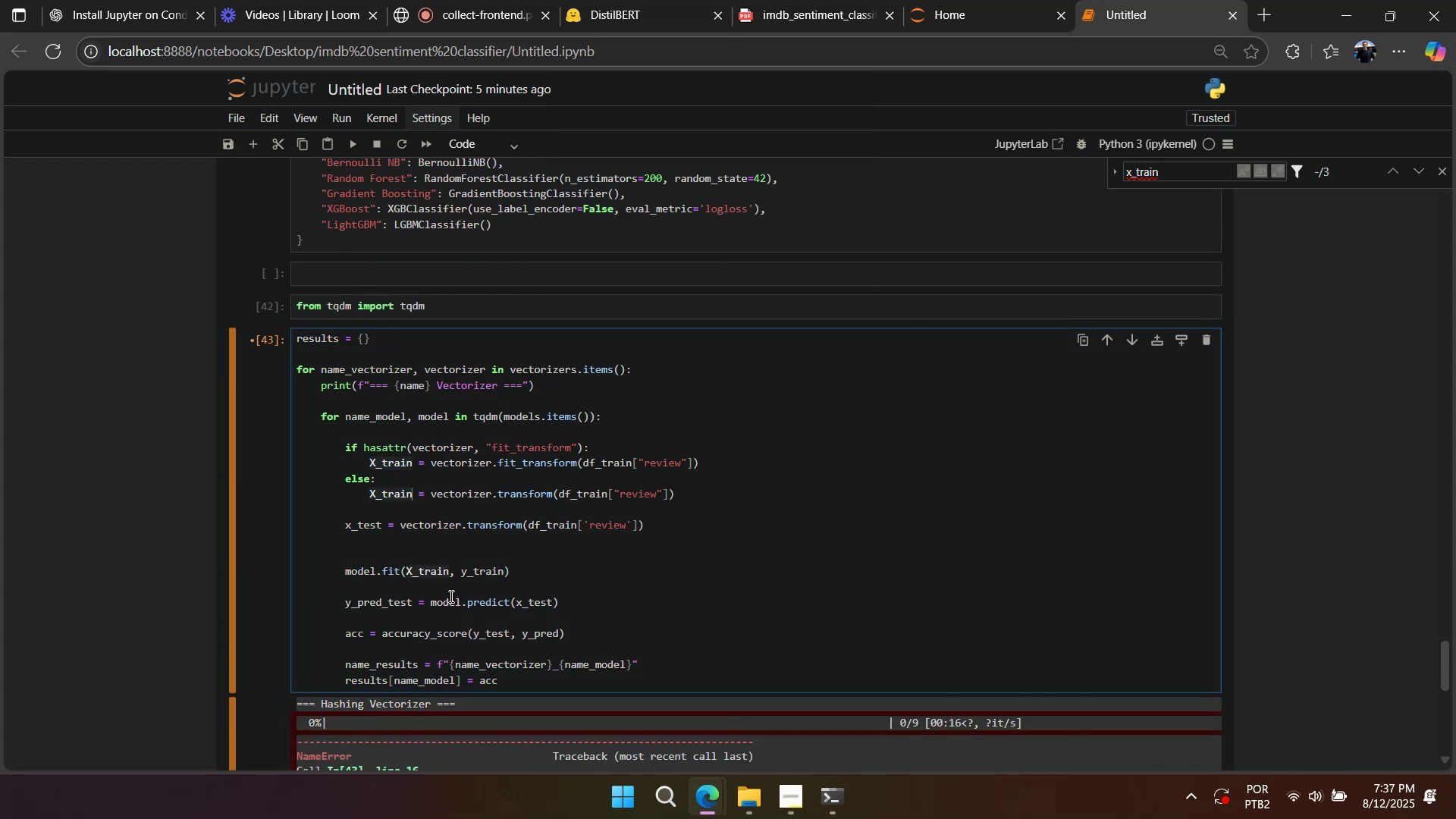 
double_click([435, 570])
 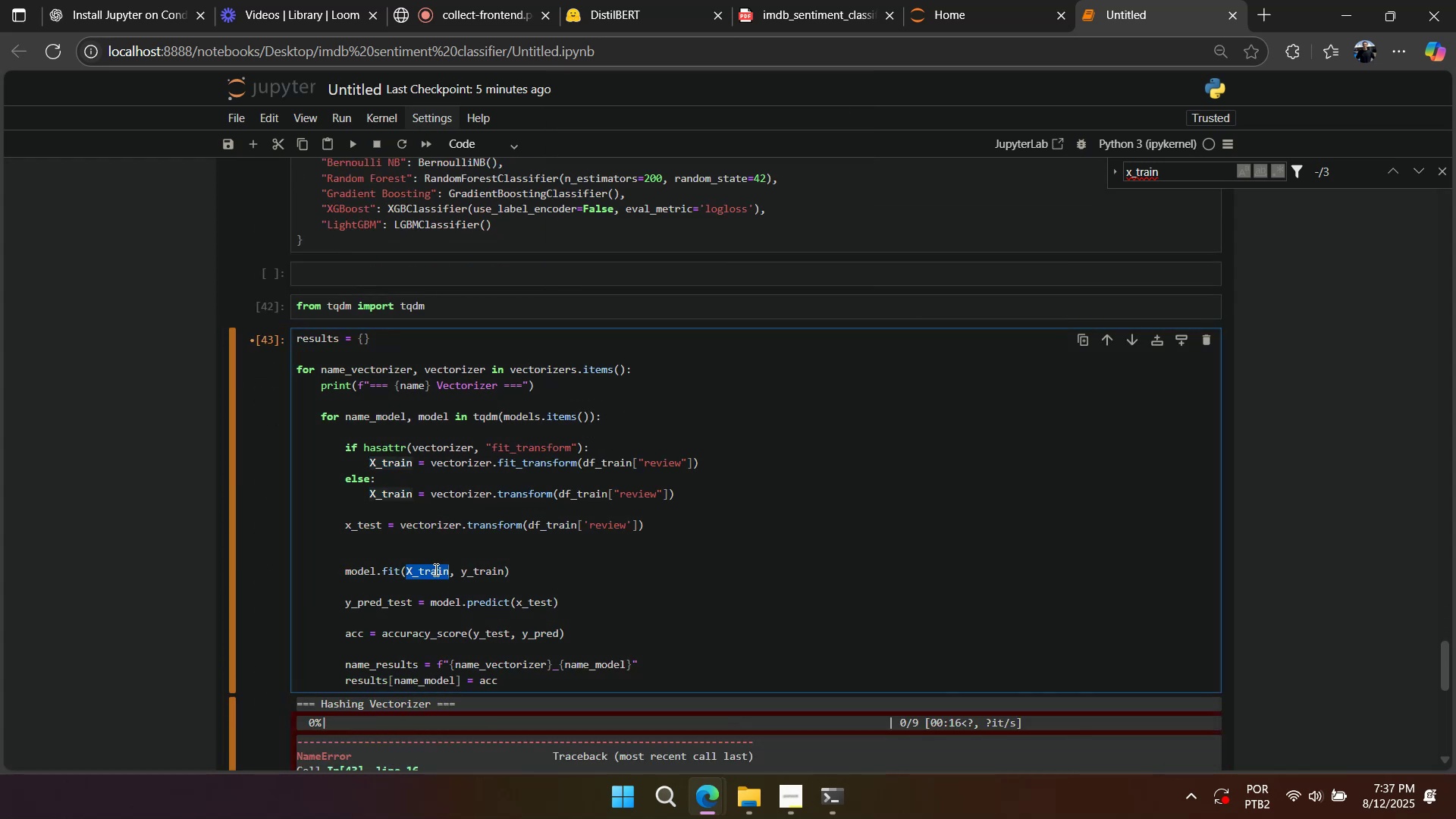 
key(Control+ControlLeft)
 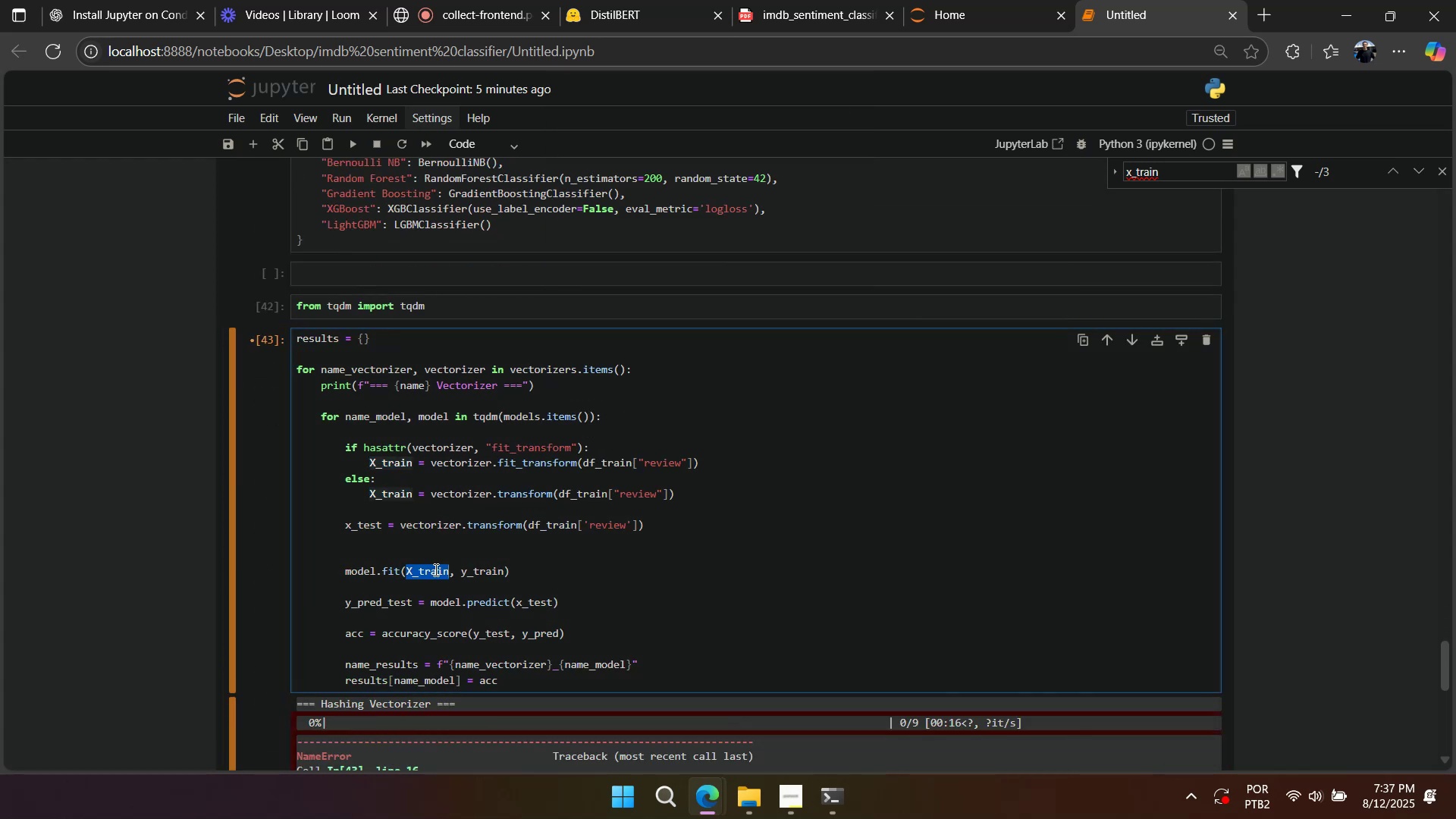 
key(Control+V)
 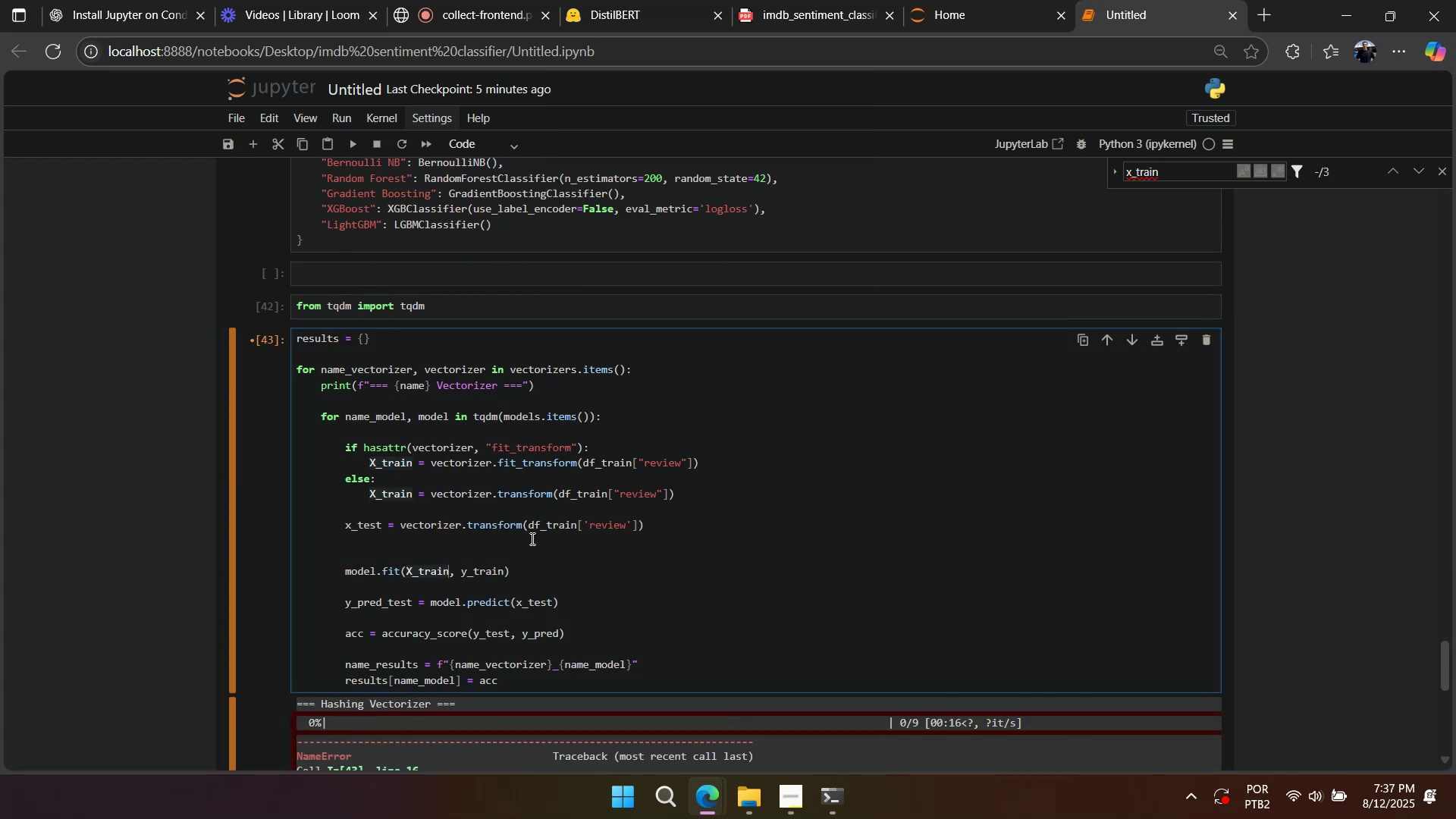 
key(Control+S)
 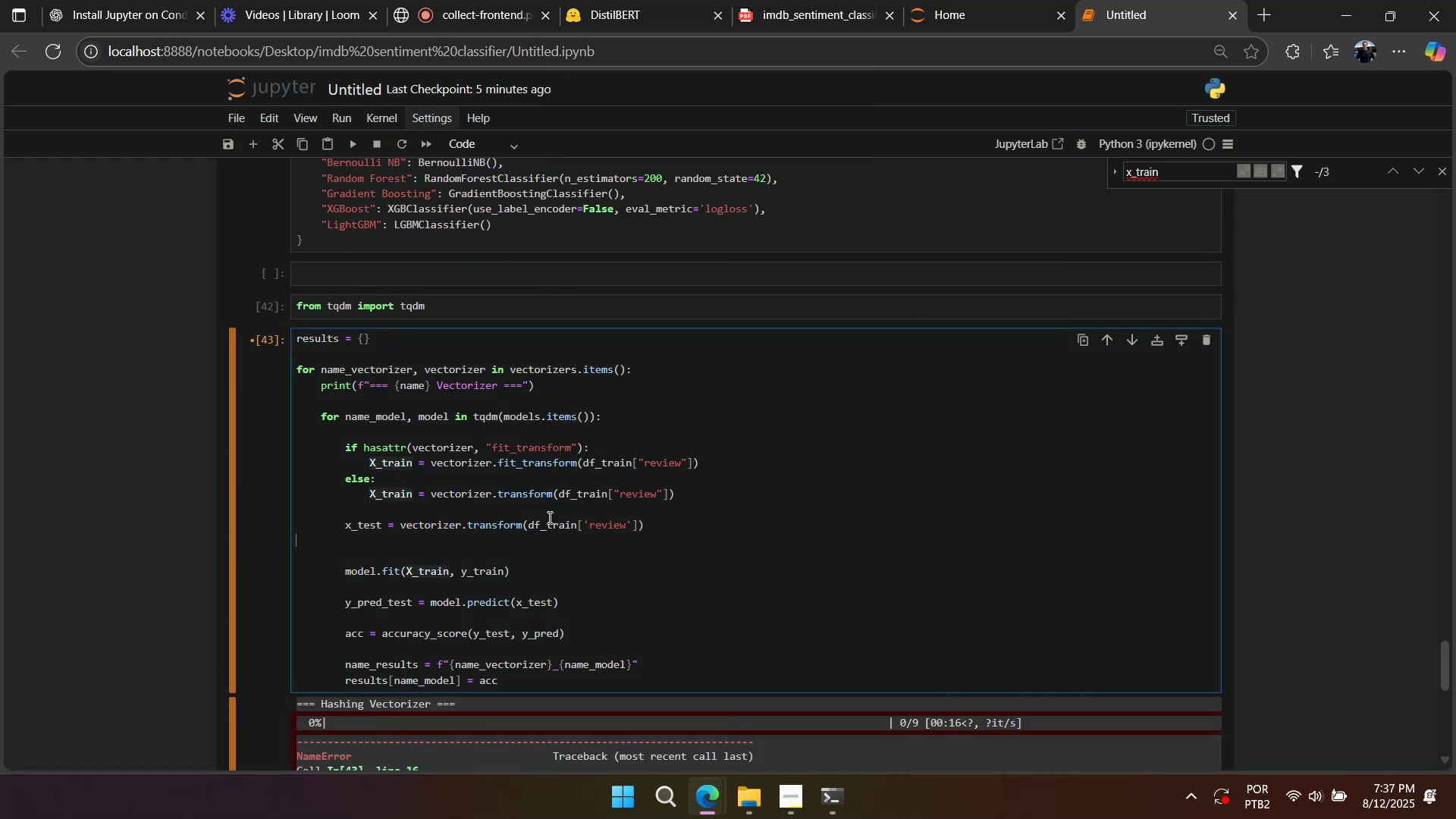 
key(Shift+Enter)
 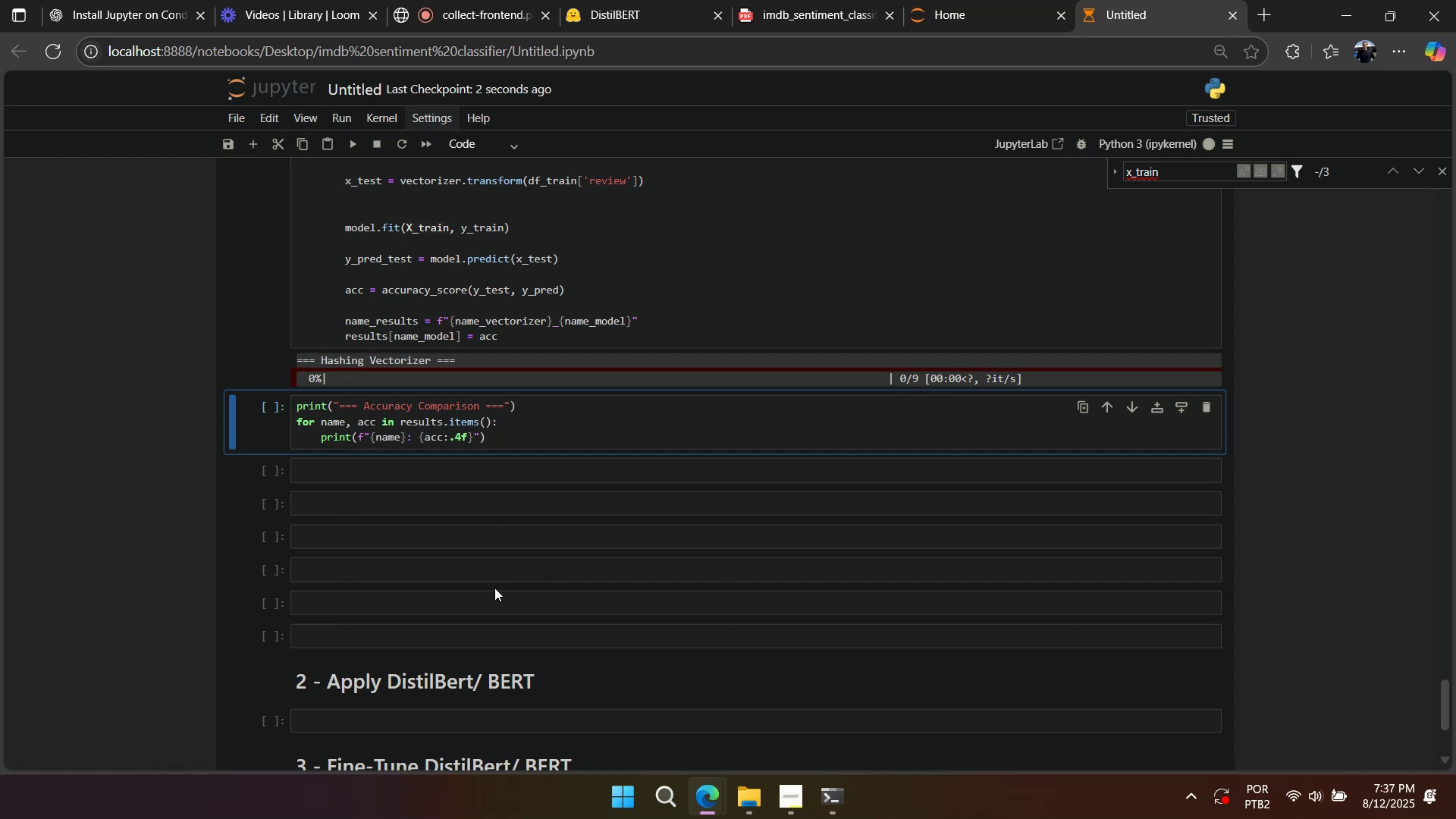 
wait(5.08)
 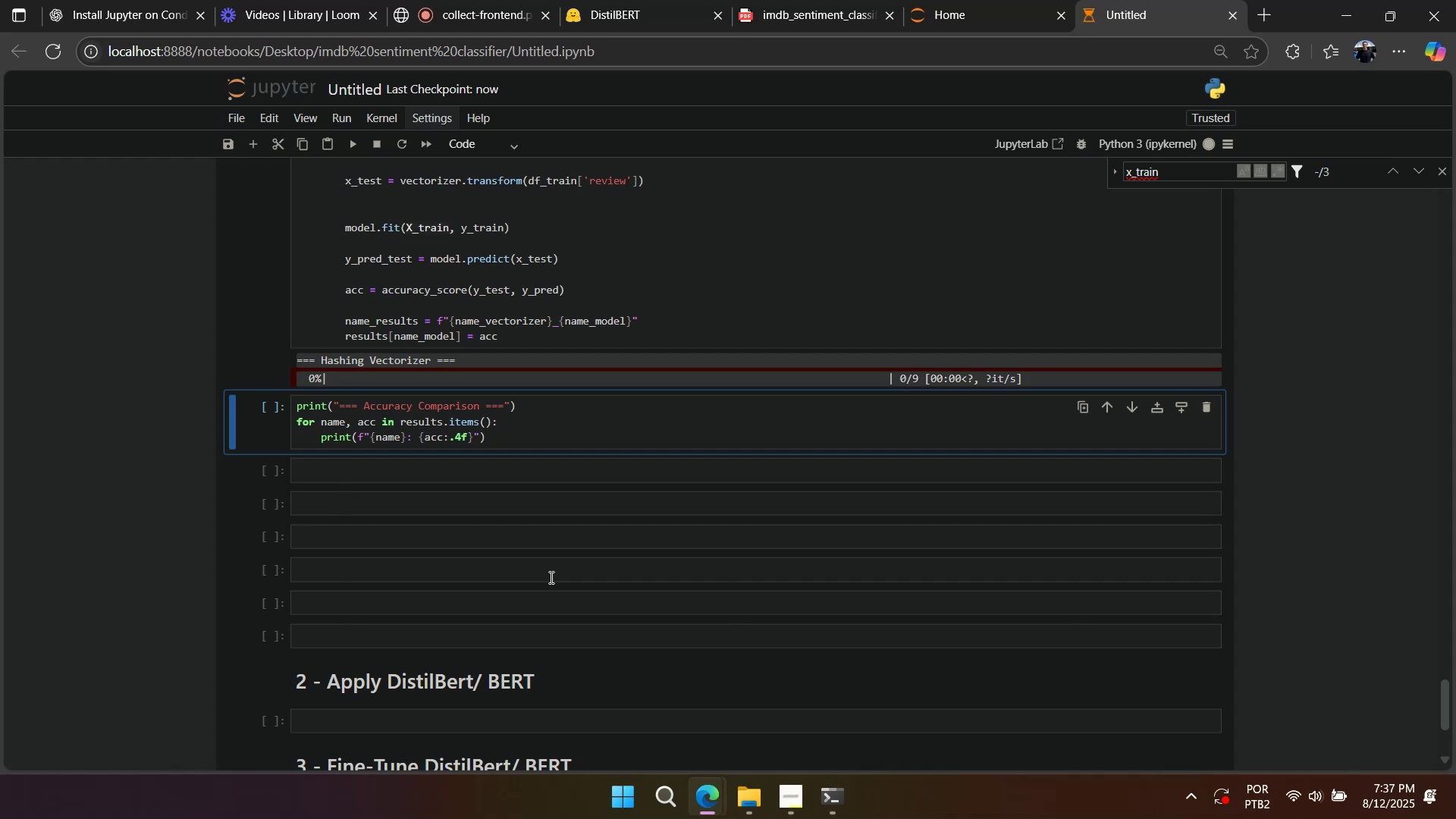 
left_click([748, 789])
 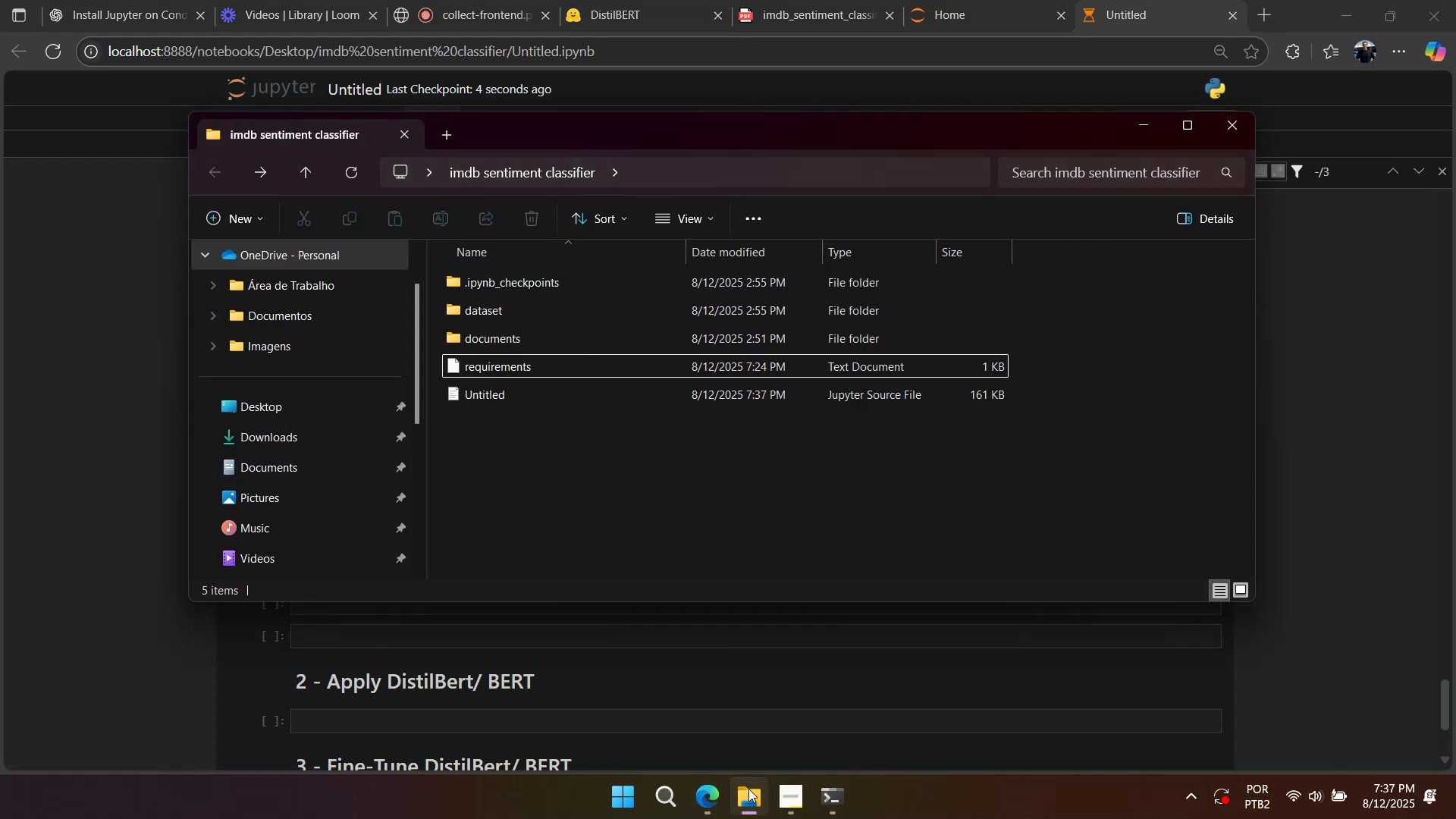 
left_click([748, 789])
 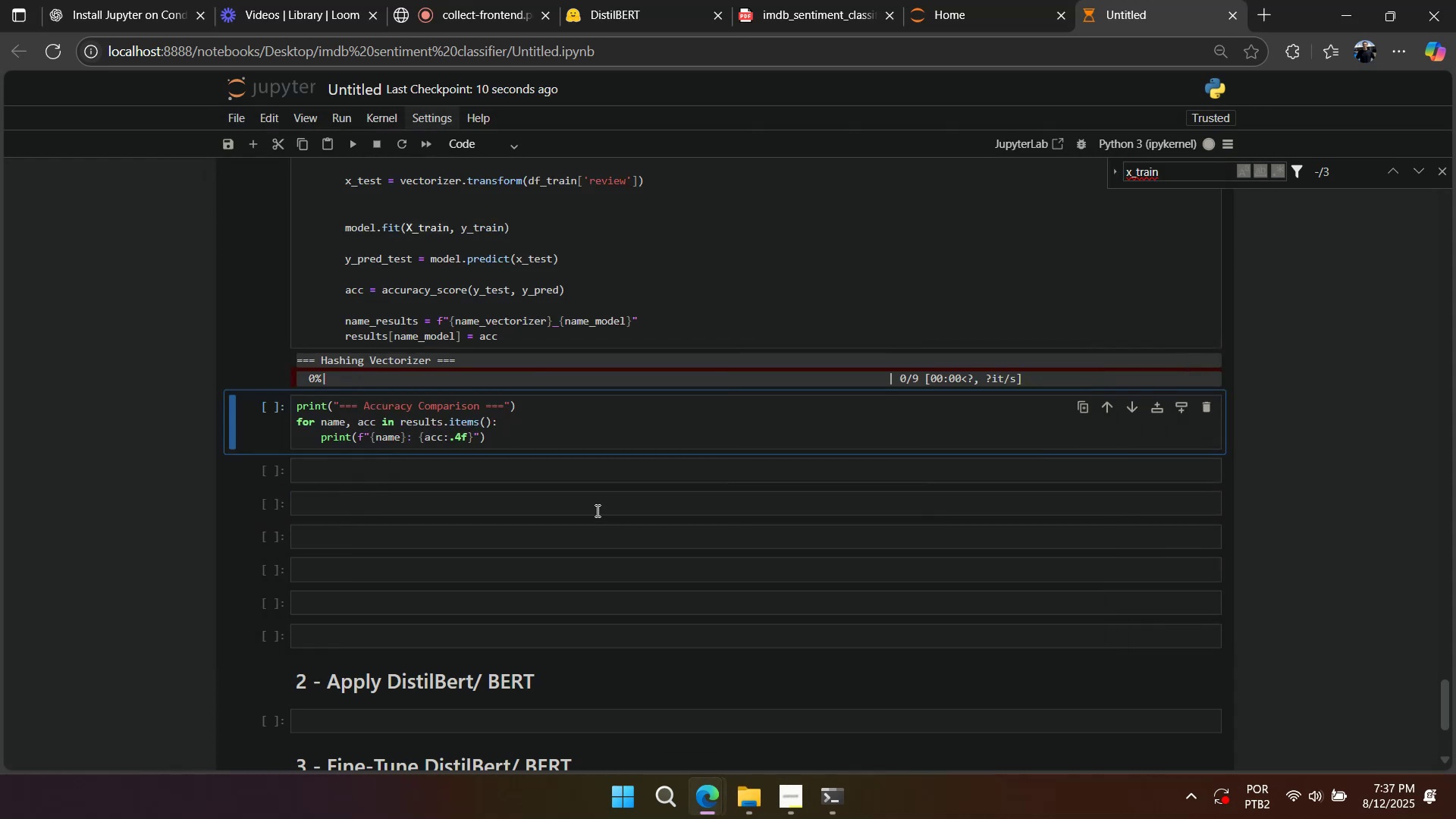 
wait(9.96)
 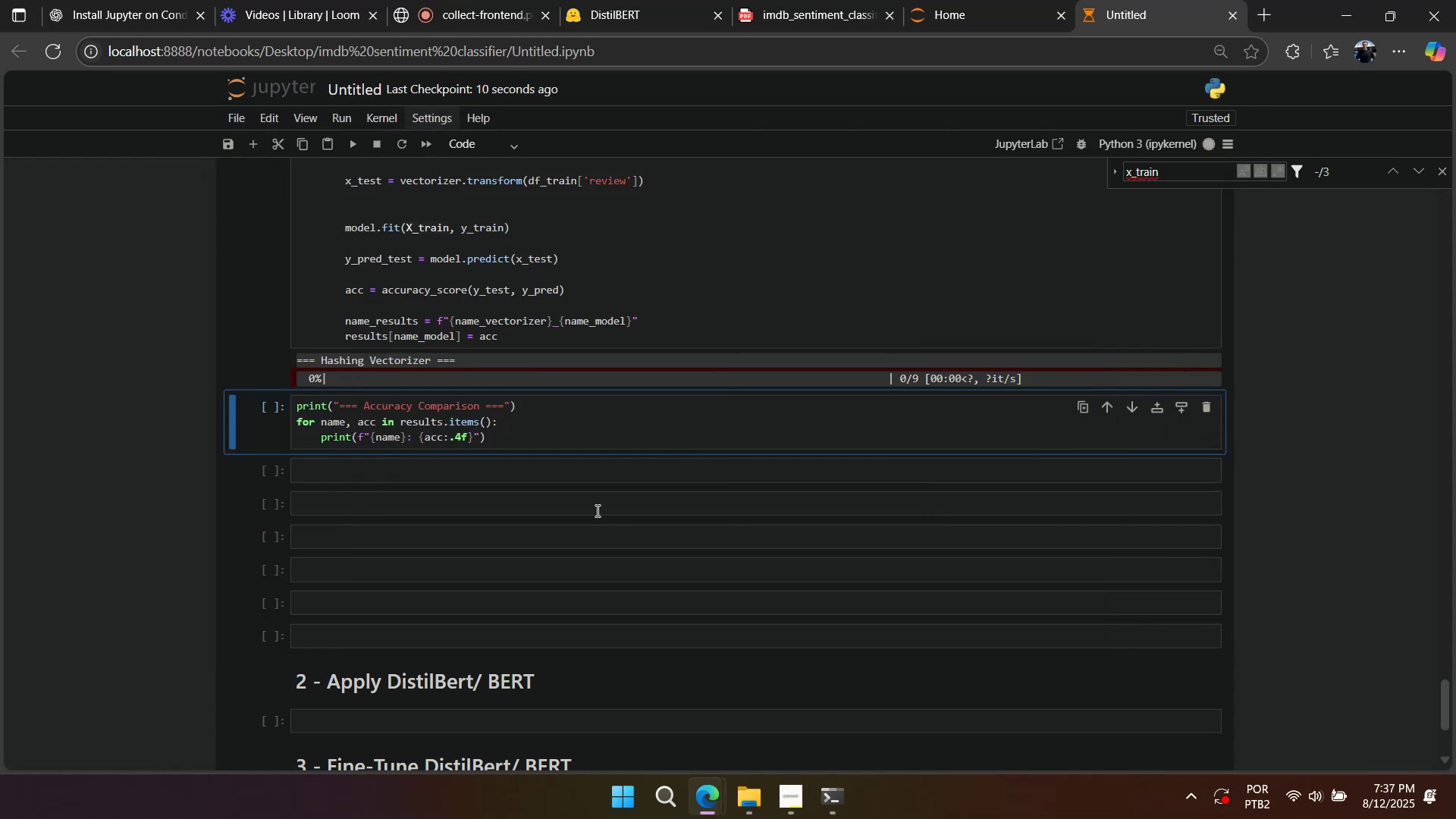 
scroll: coordinate [534, 506], scroll_direction: up, amount: 2.0
 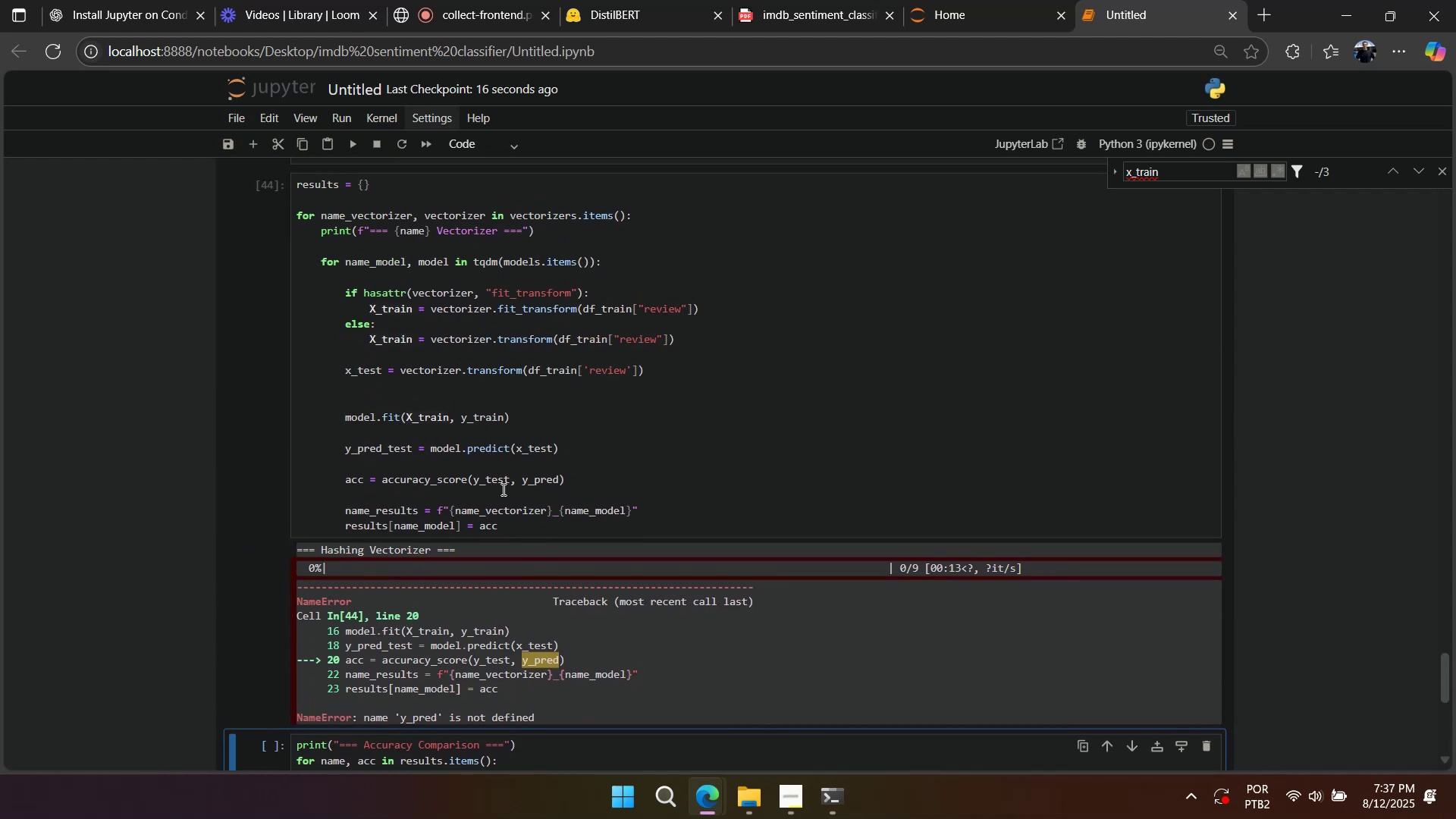 
left_click([544, 481])
 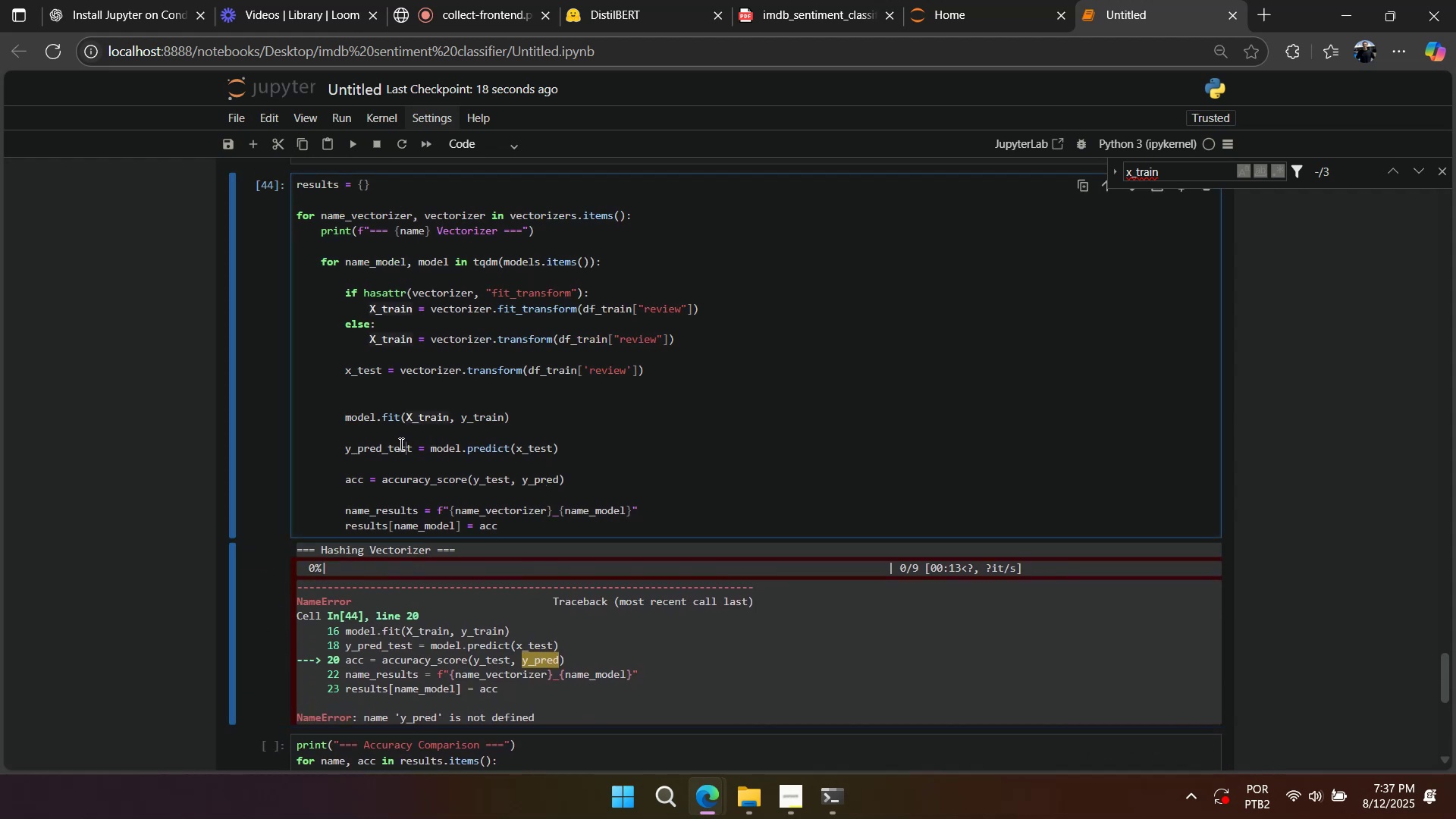 
double_click([396, 446])
 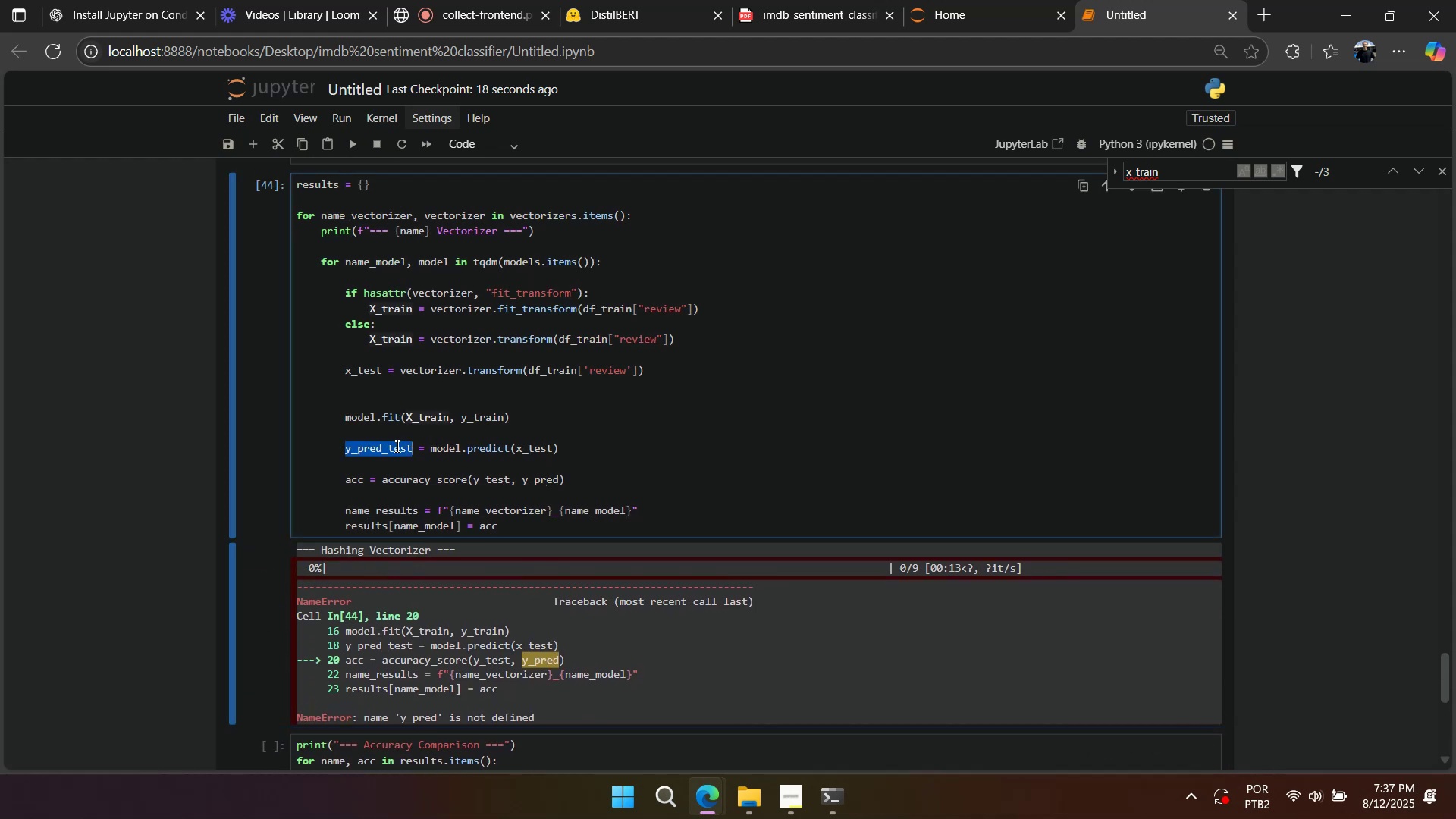 
triple_click([396, 446])
 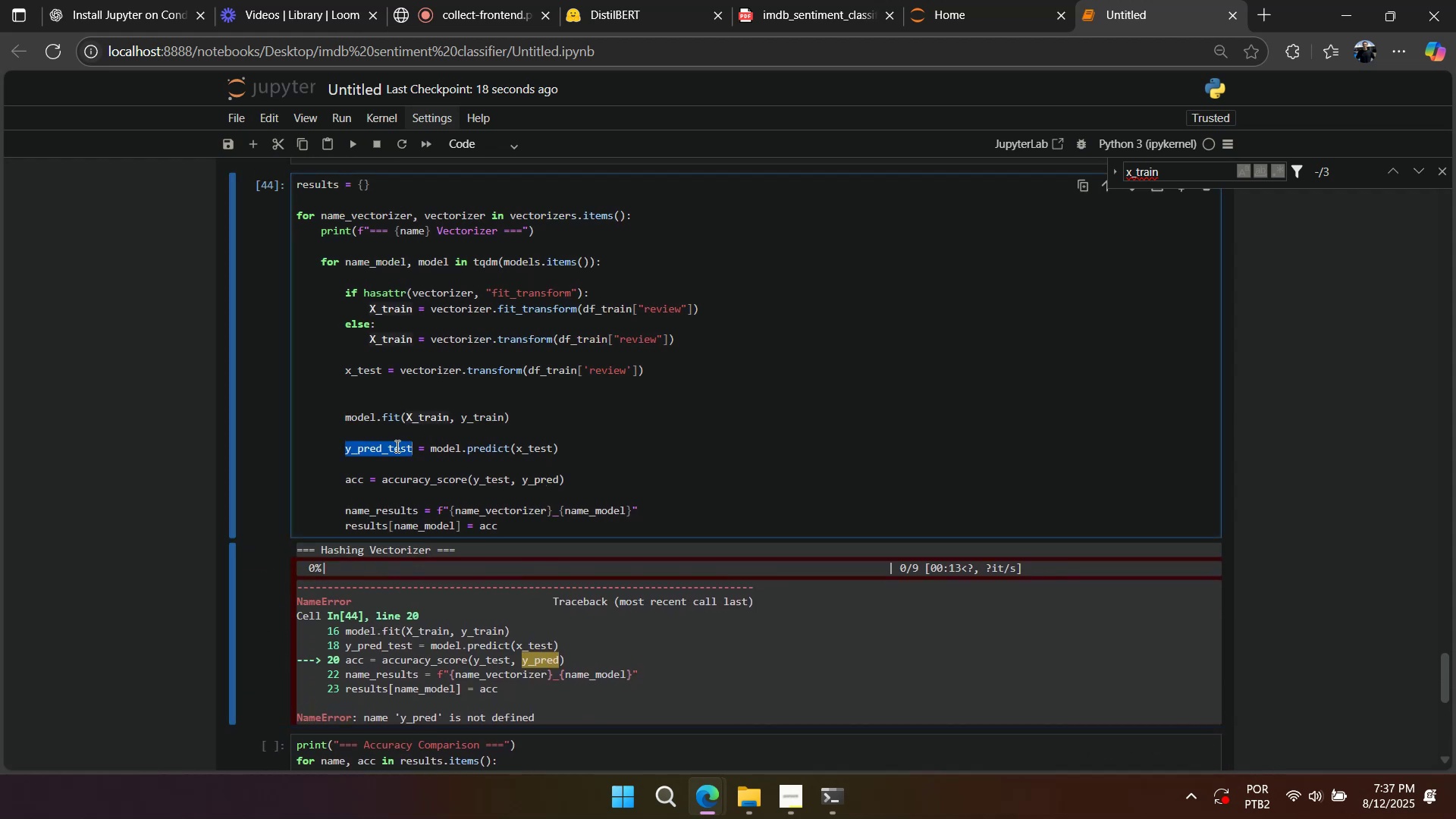 
key(Control+C)
 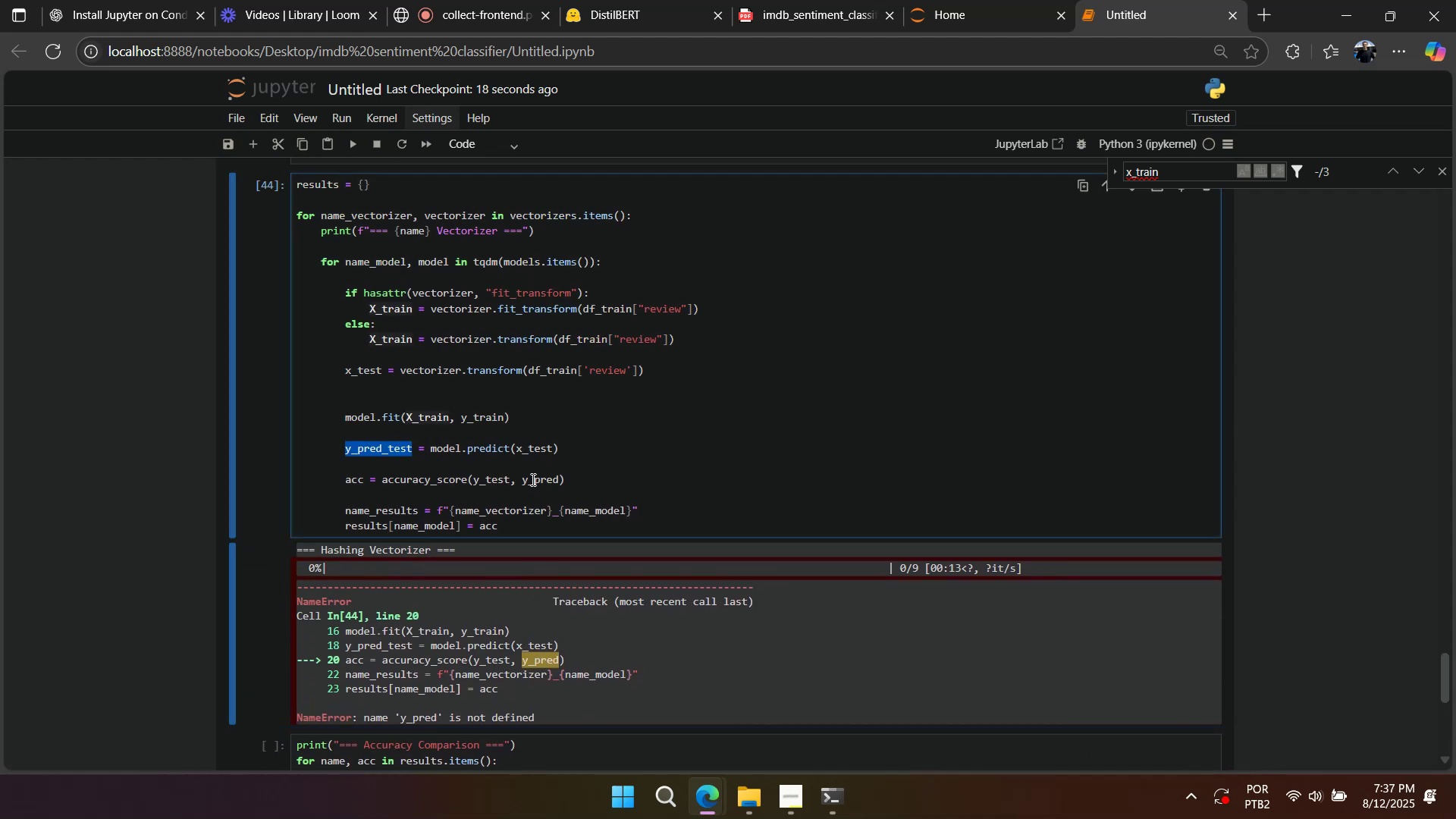 
double_click([532, 479])
 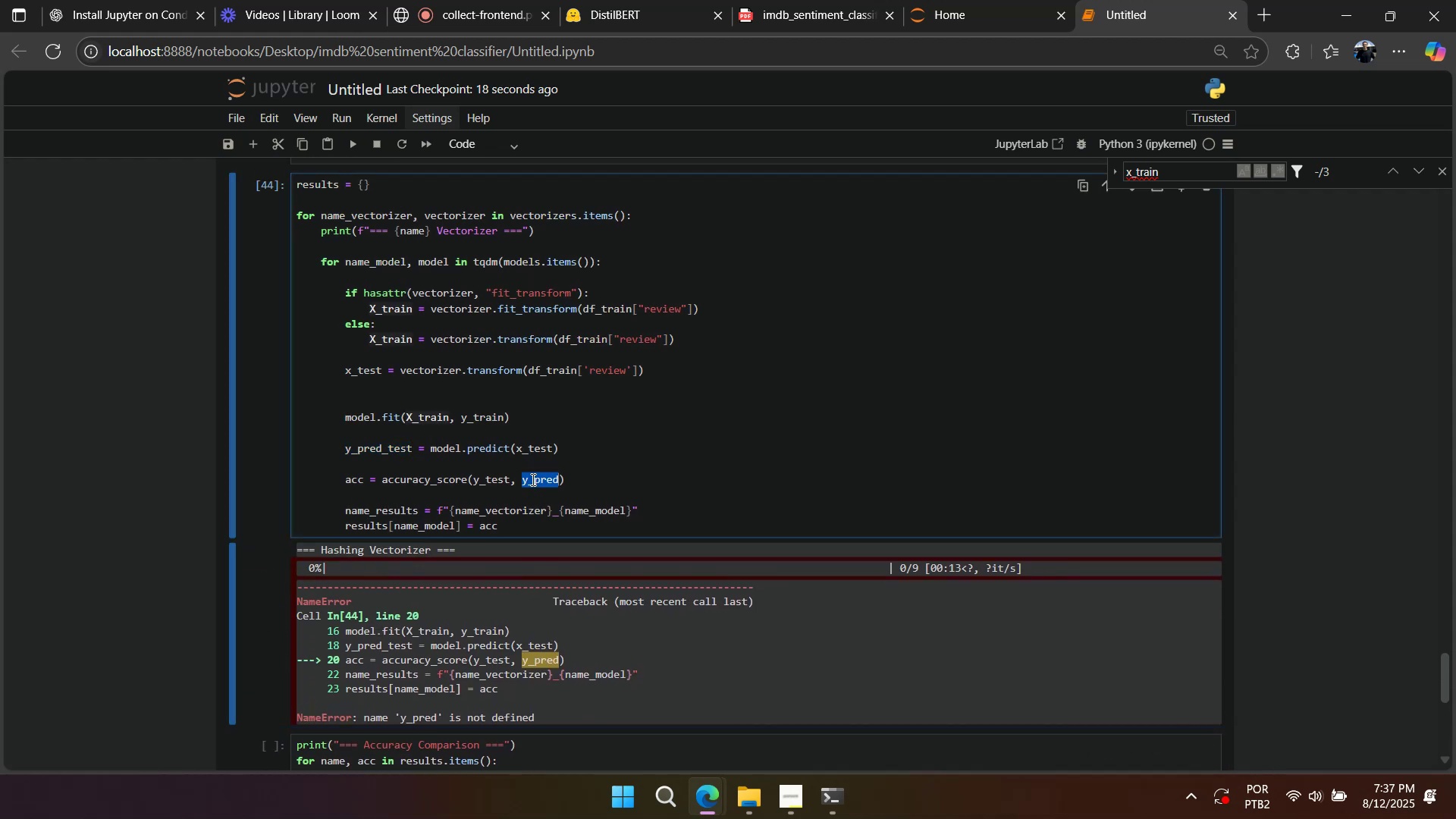 
key(Control+ControlLeft)
 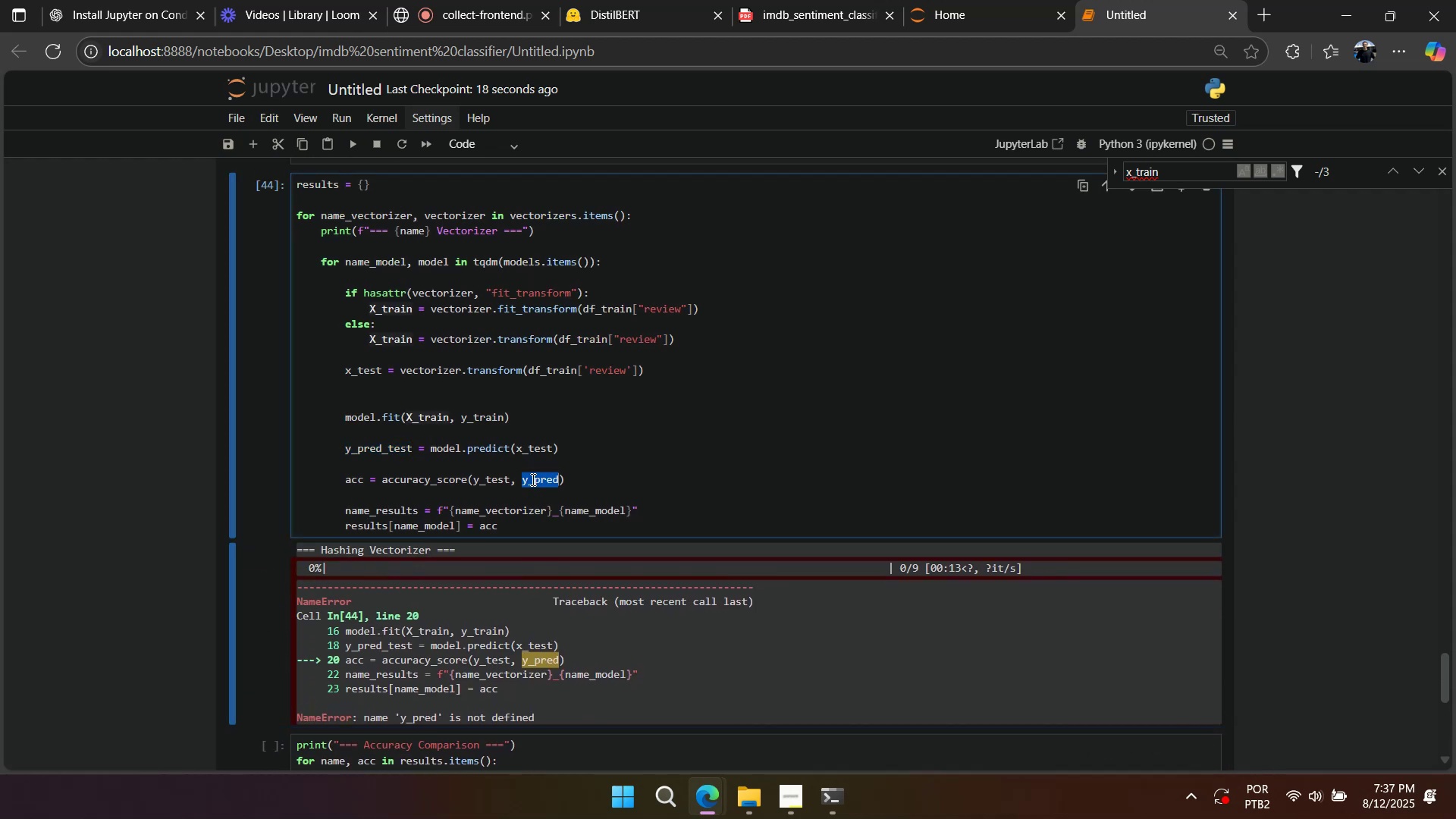 
key(Control+V)
 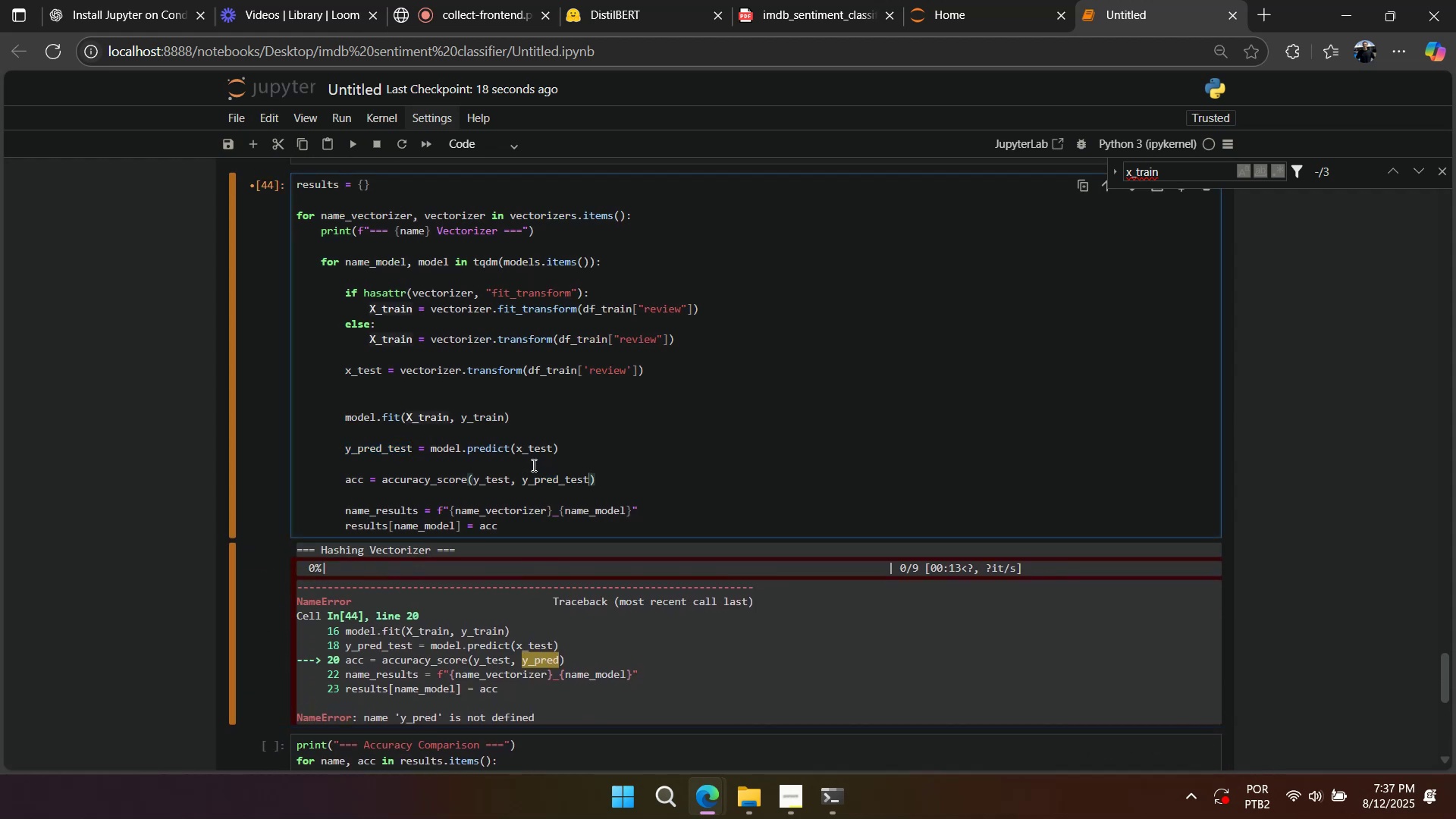 
key(Shift+Enter)
 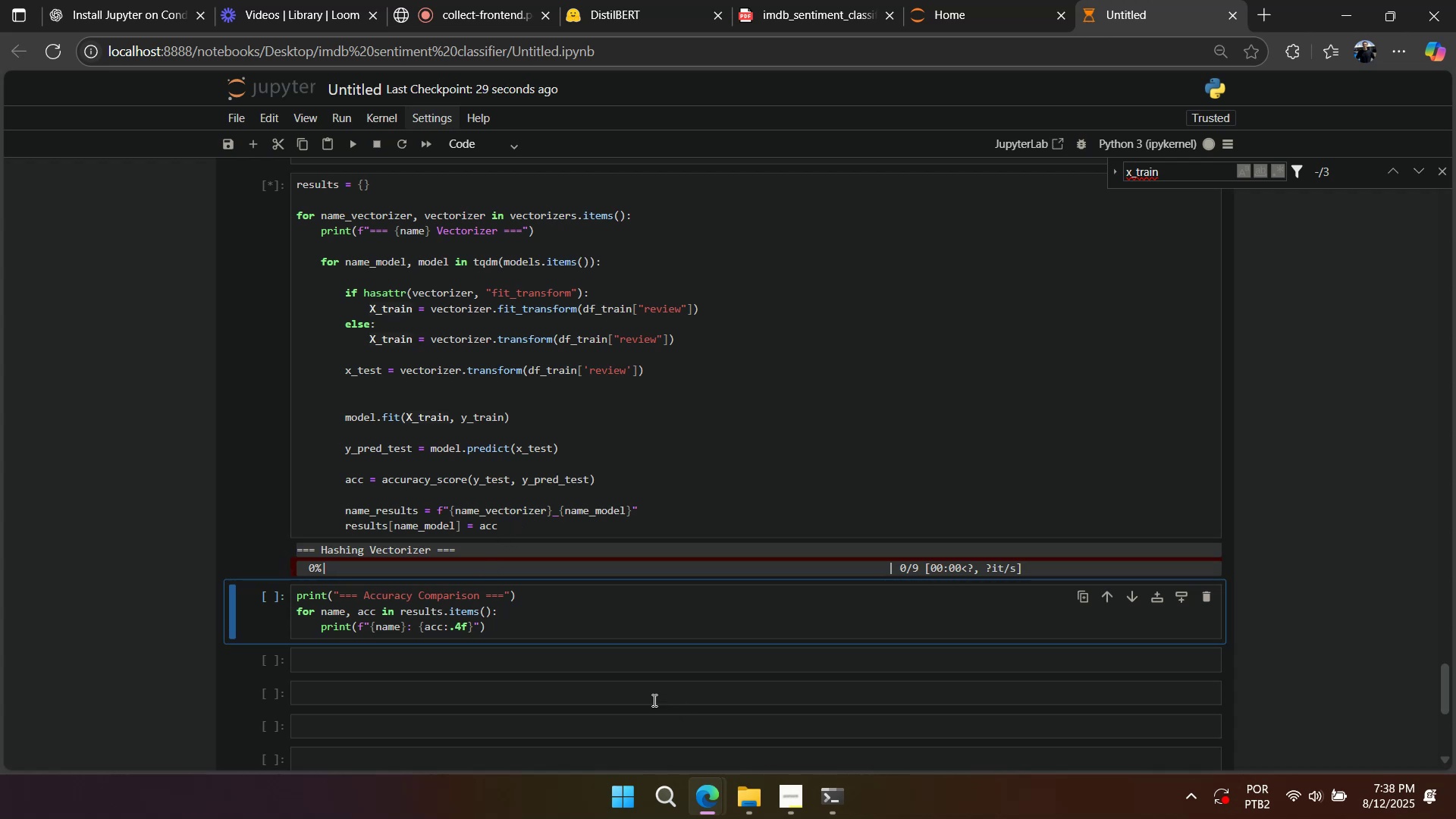 
wait(13.99)
 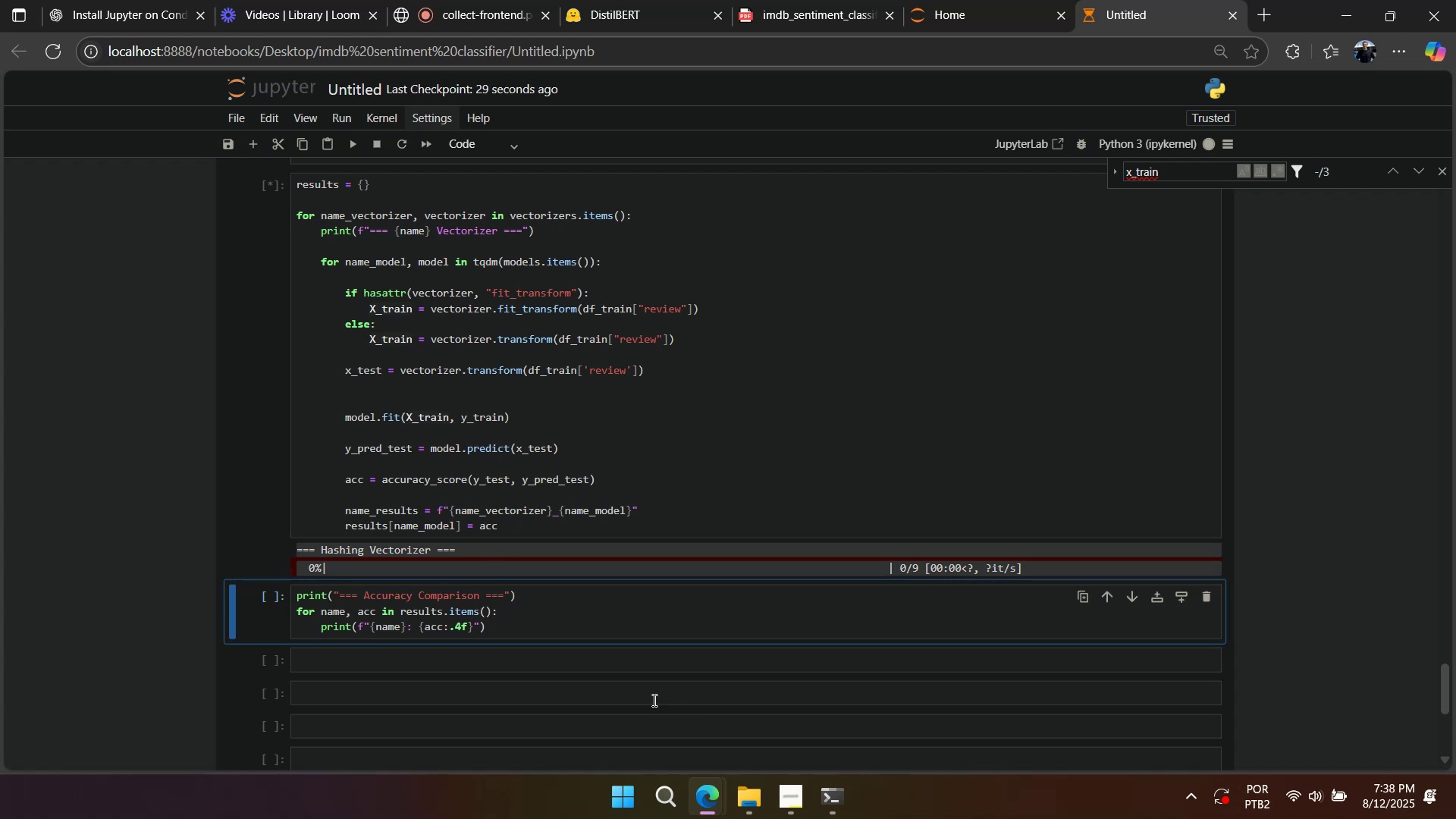 
scroll: coordinate [565, 682], scroll_direction: down, amount: 9.0
 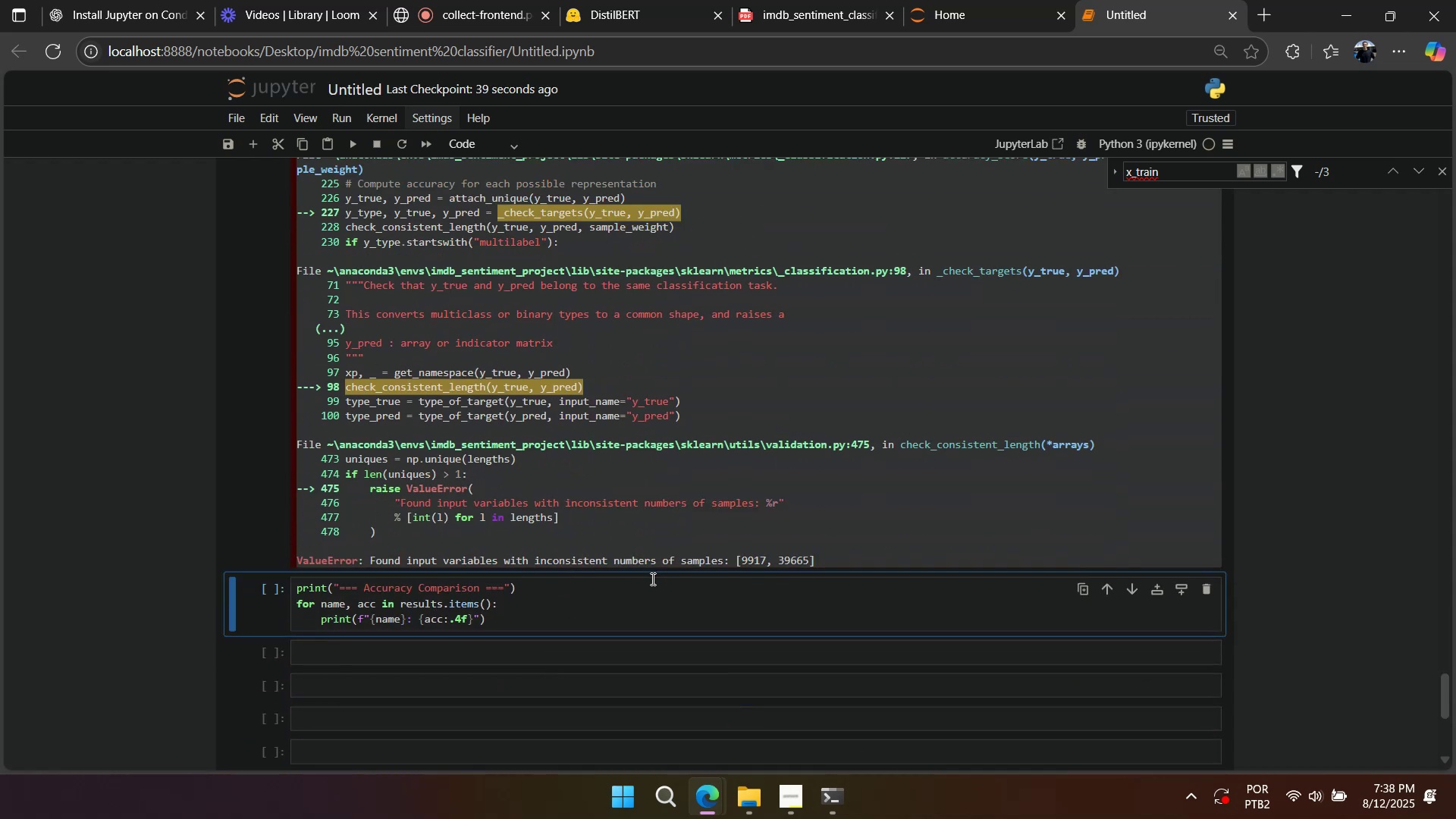 
wait(8.6)
 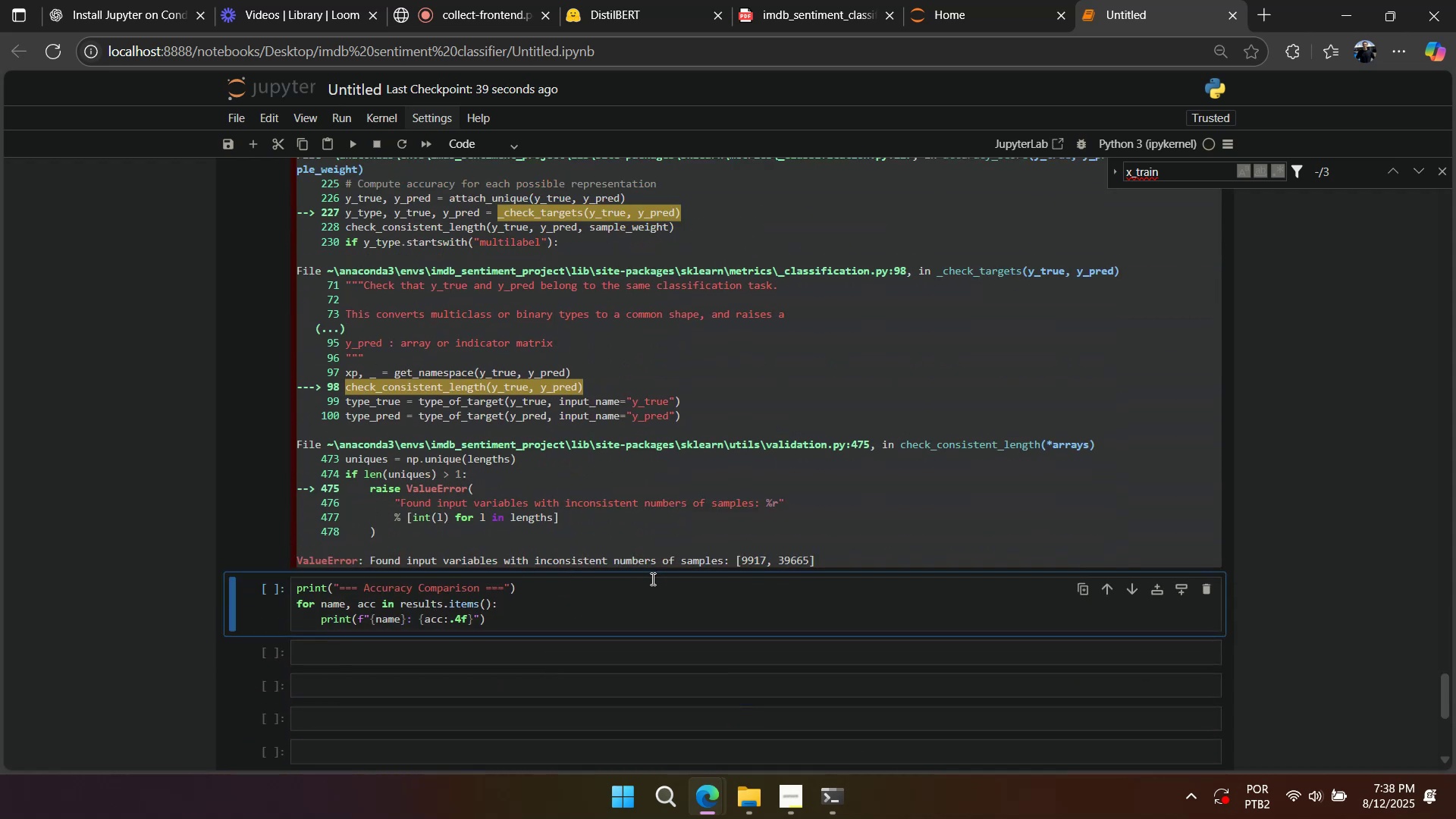 
scroll: coordinate [519, 584], scroll_direction: up, amount: 14.0
 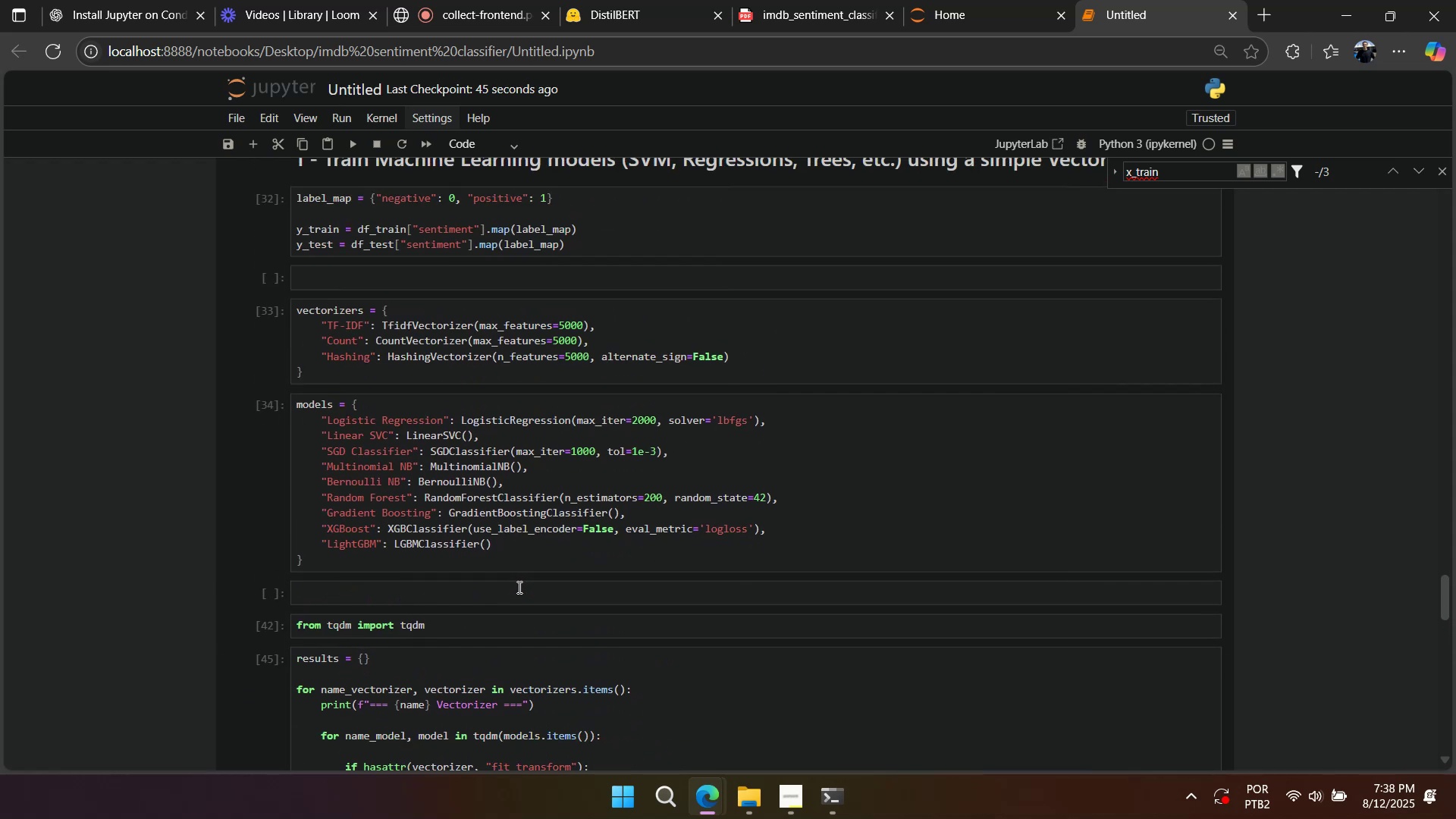 
scroll: coordinate [516, 592], scroll_direction: down, amount: 5.0
 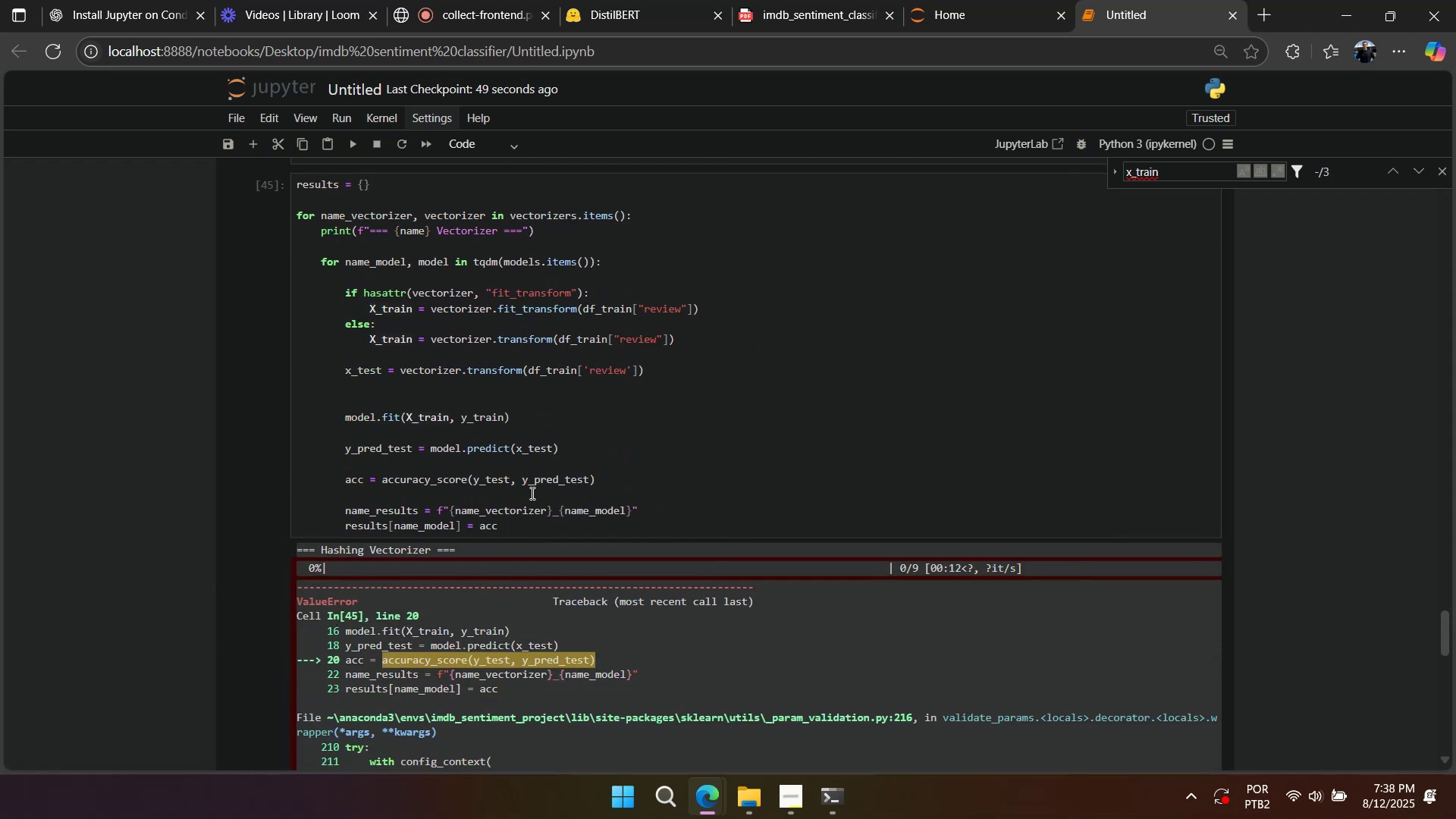 
wait(5.24)
 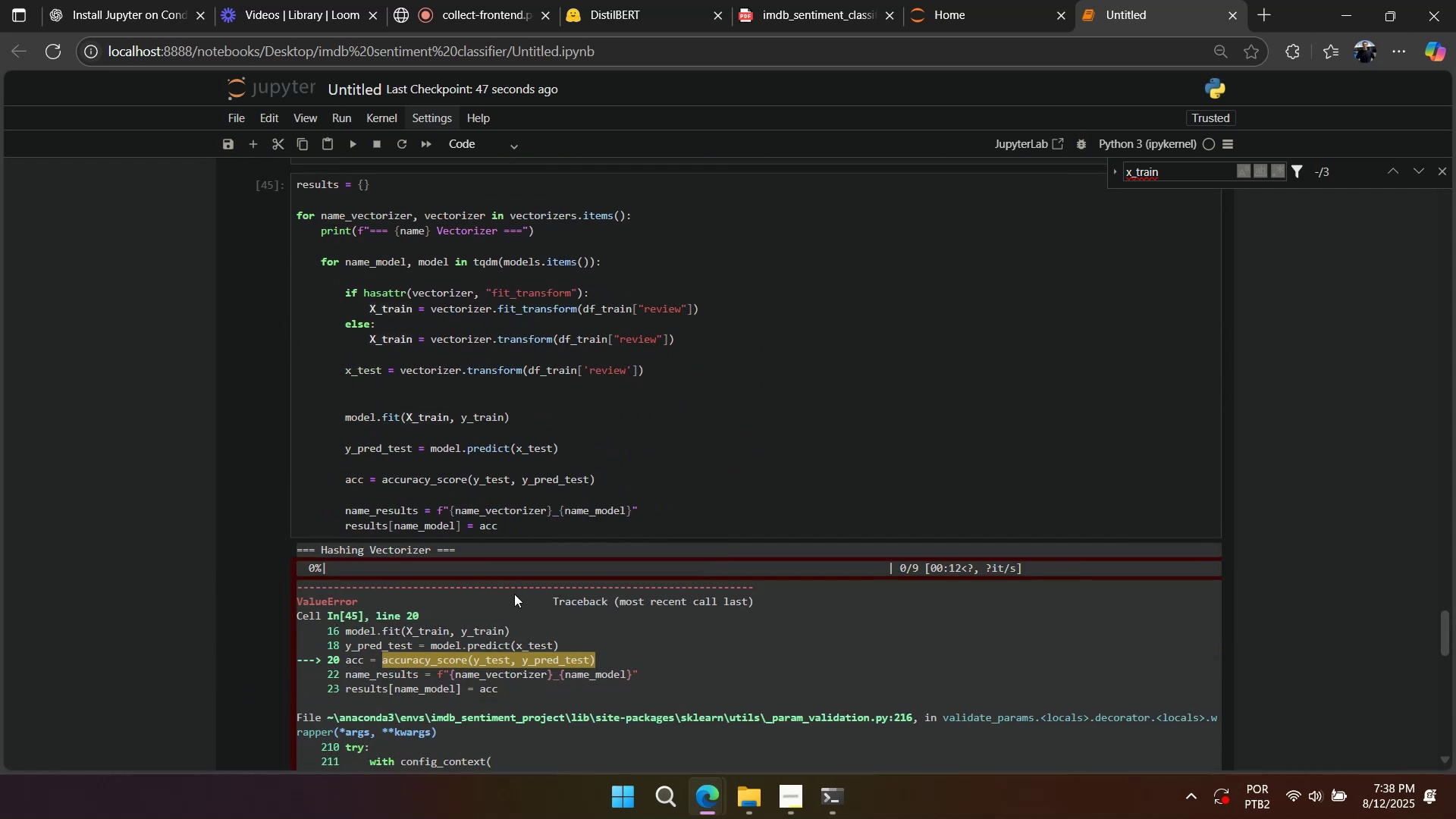 
left_click_drag(start_coordinate=[497, 426], to_coordinate=[557, 535])
 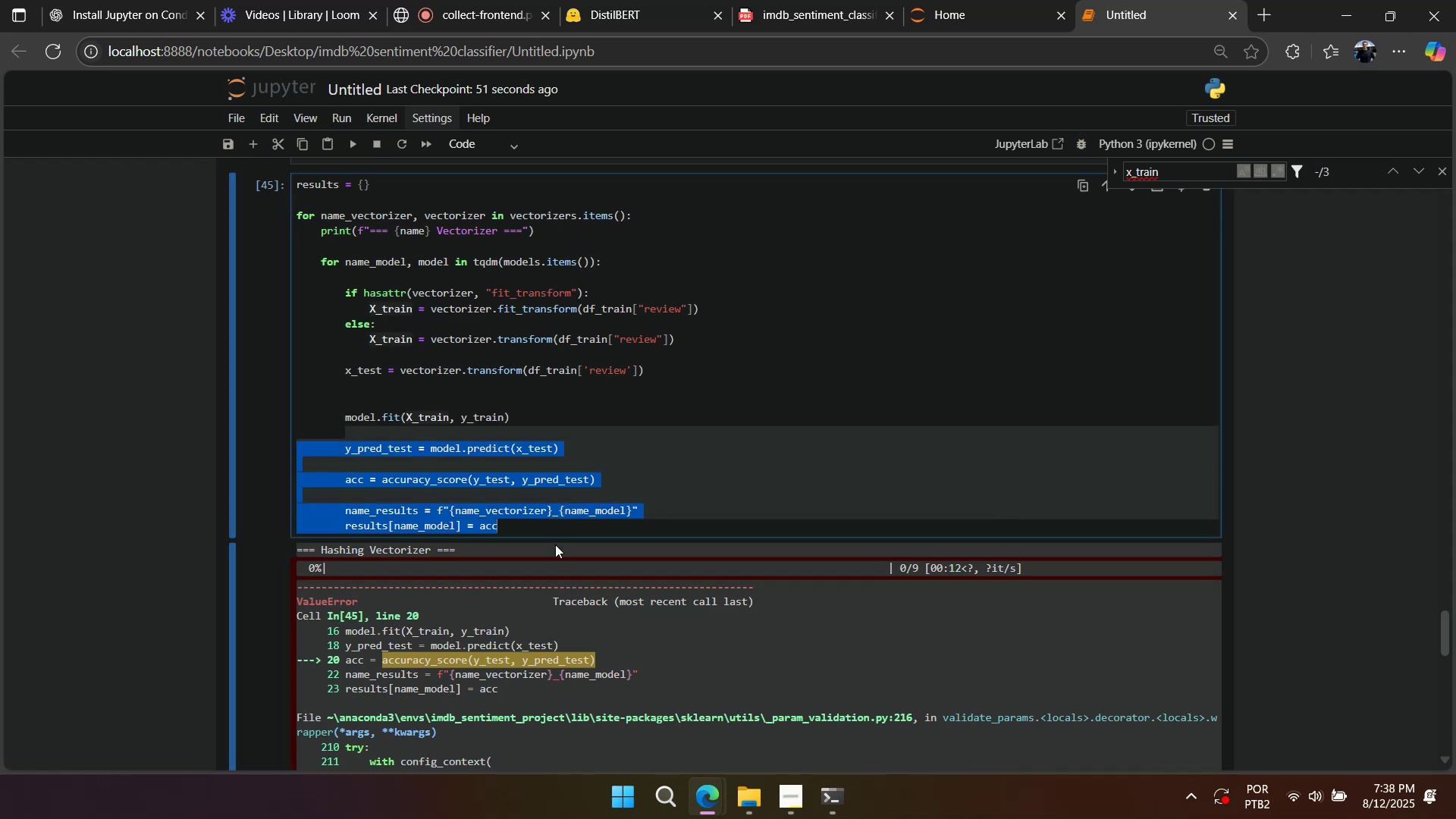 
double_click([555, 544])
 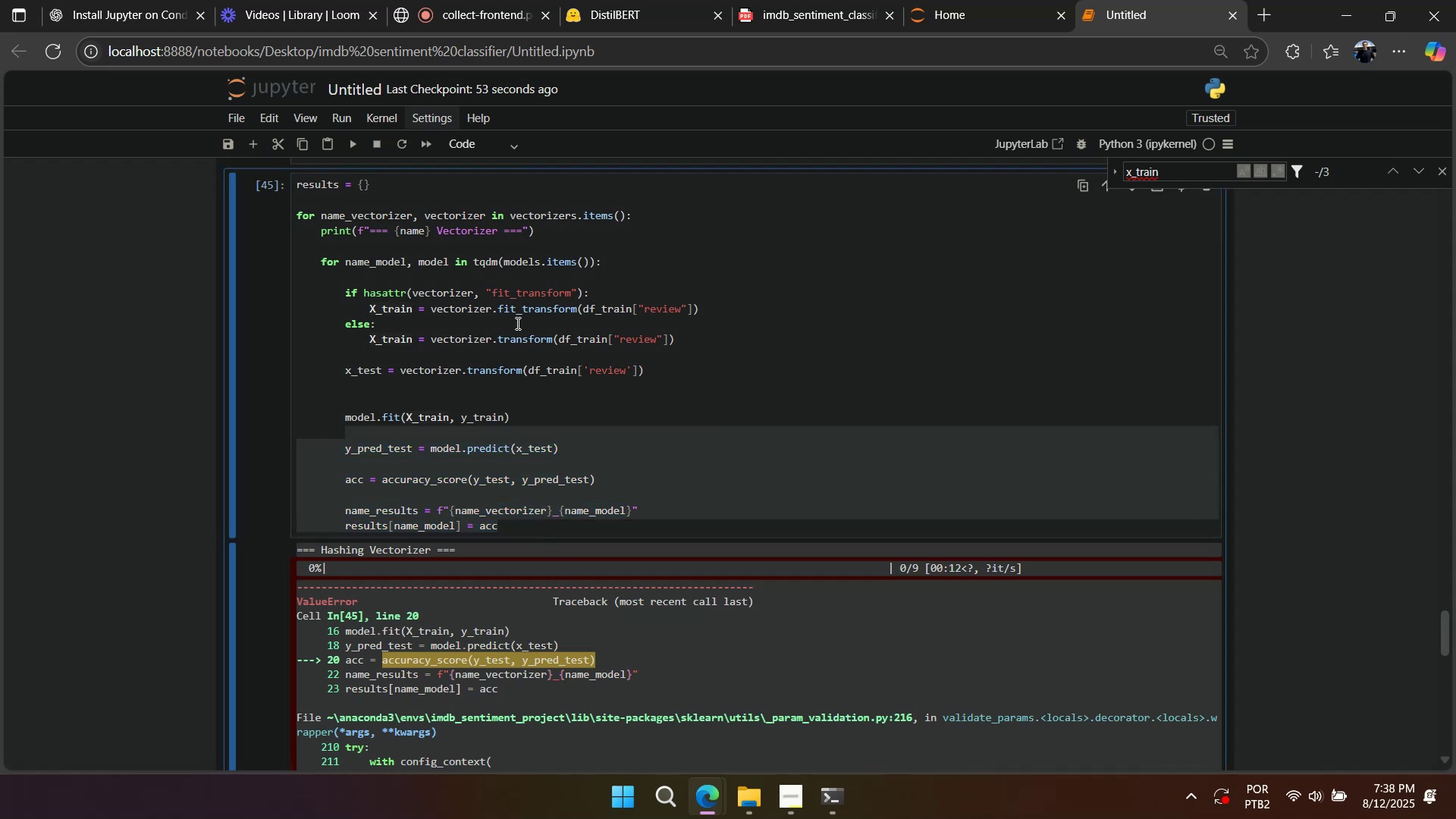 
left_click([670, 381])
 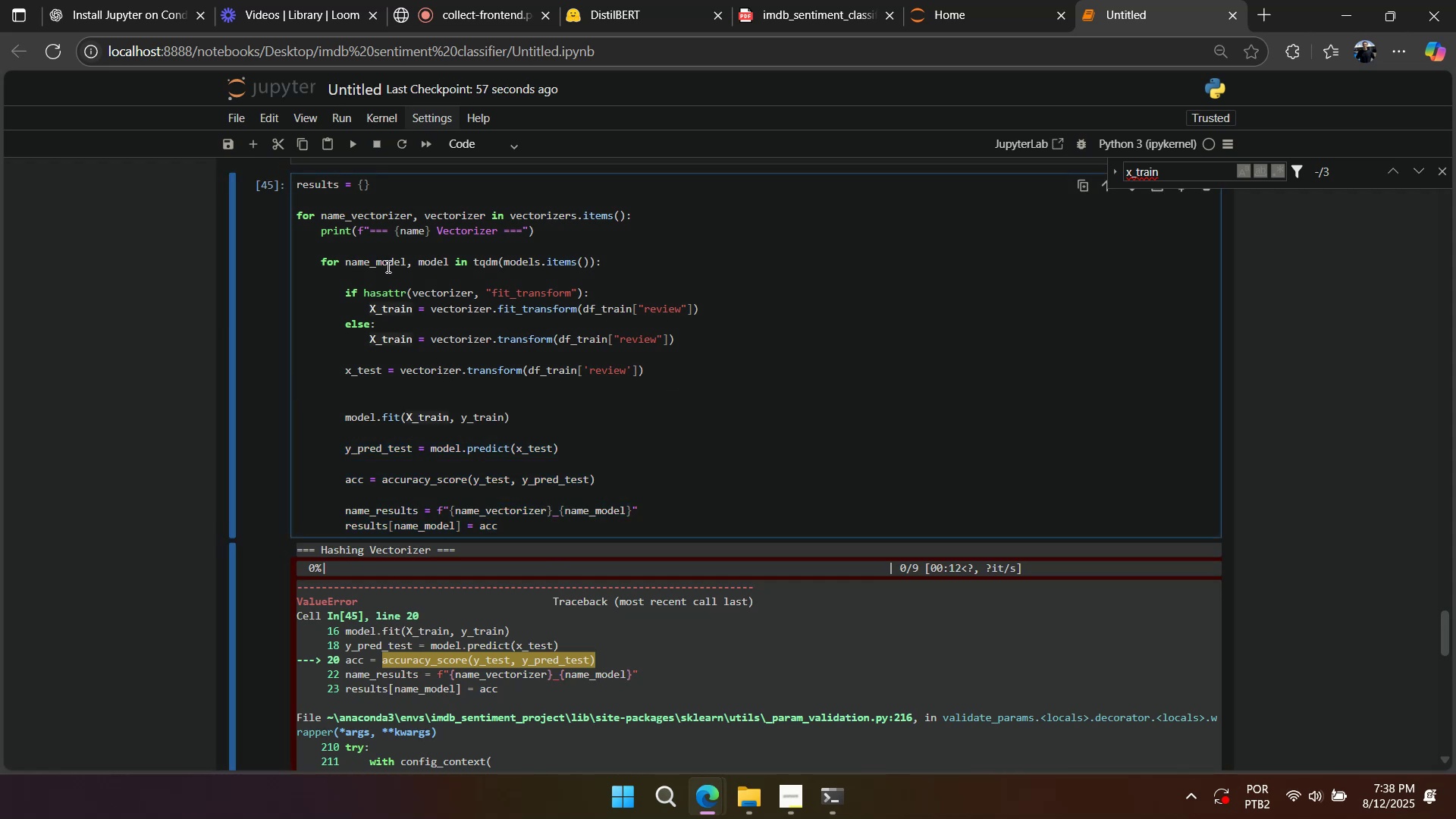 
wait(5.58)
 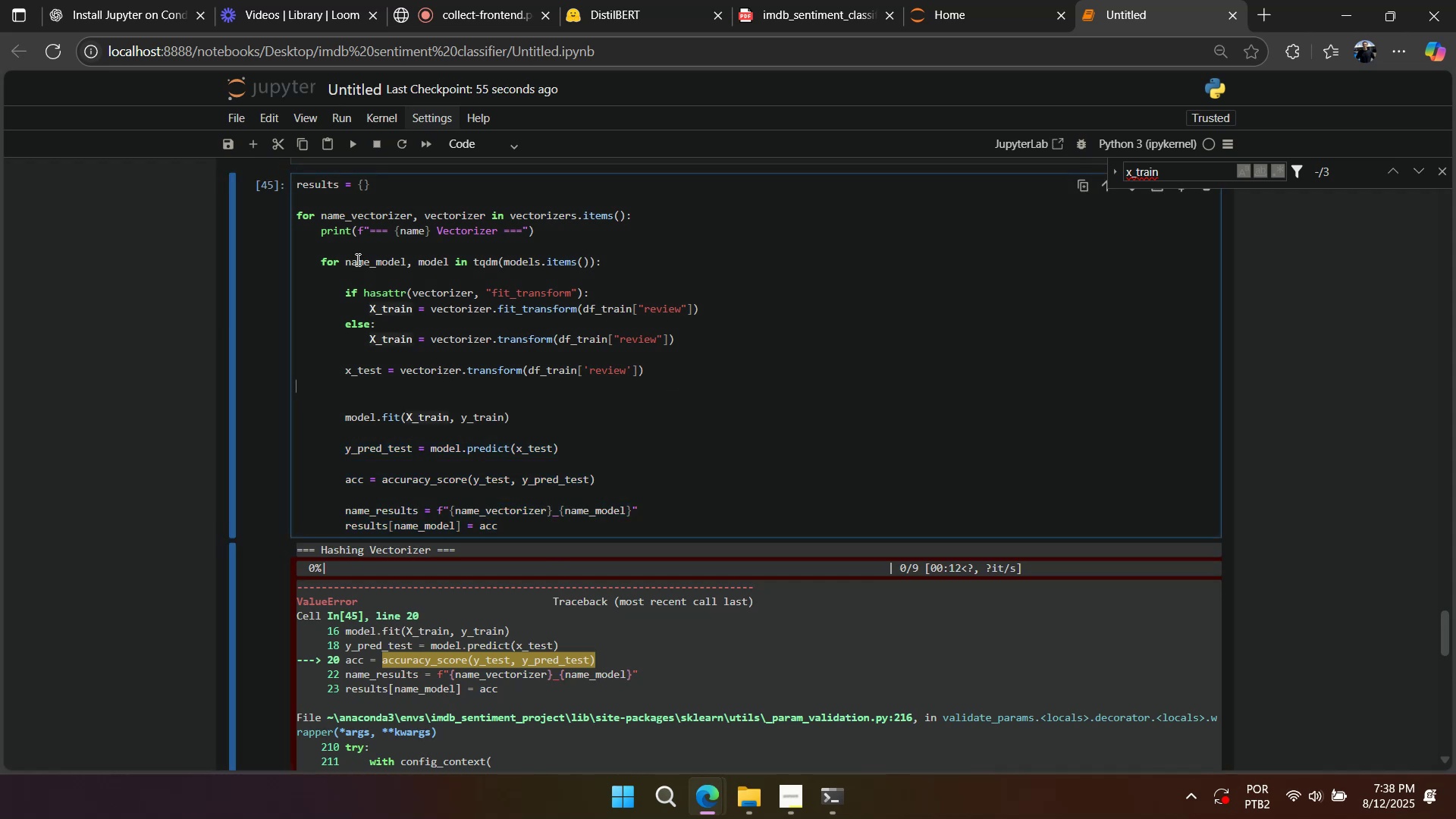 
left_click_drag(start_coordinate=[385, 271], to_coordinate=[384, 218])
 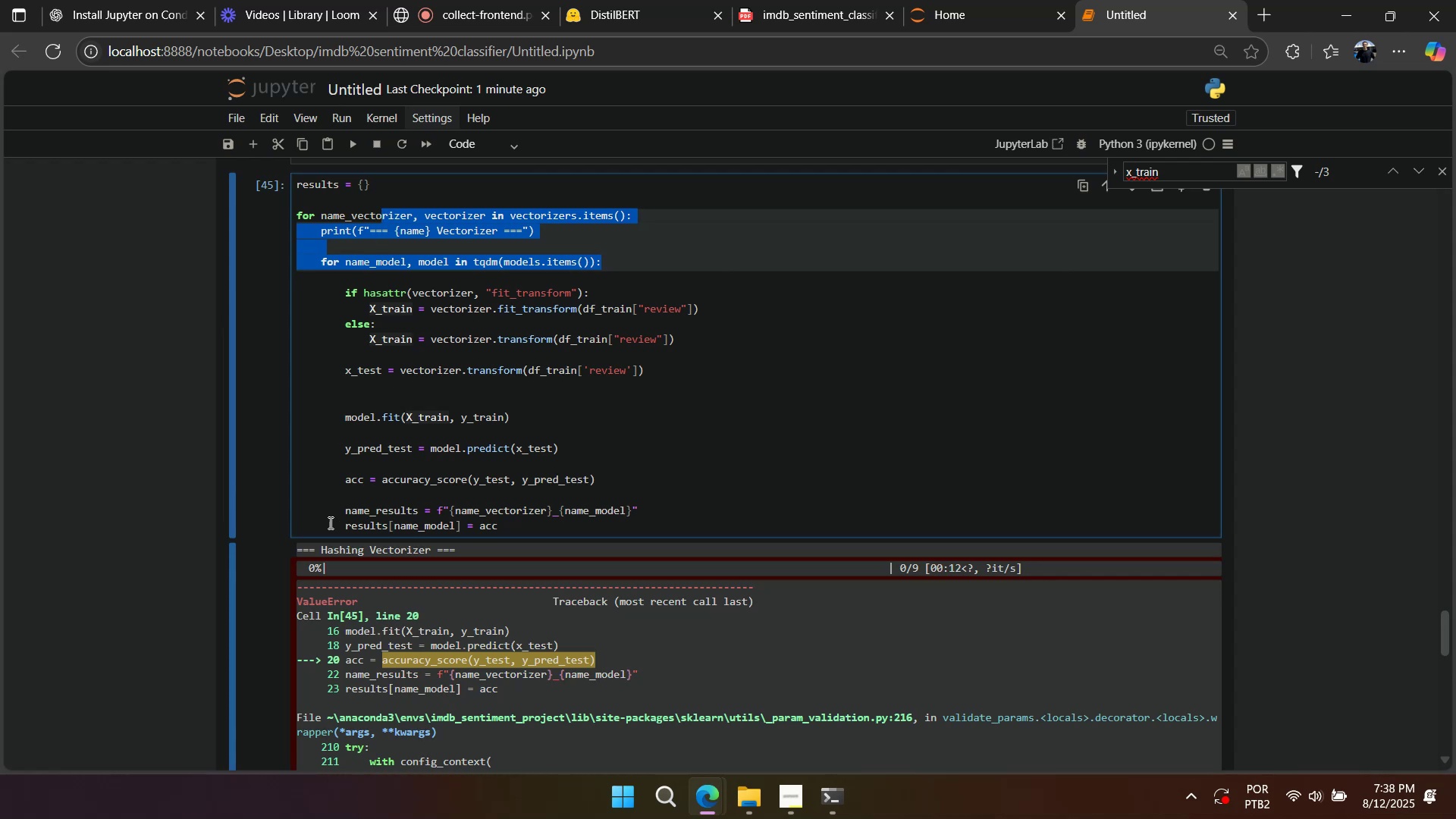 
left_click([276, 376])
 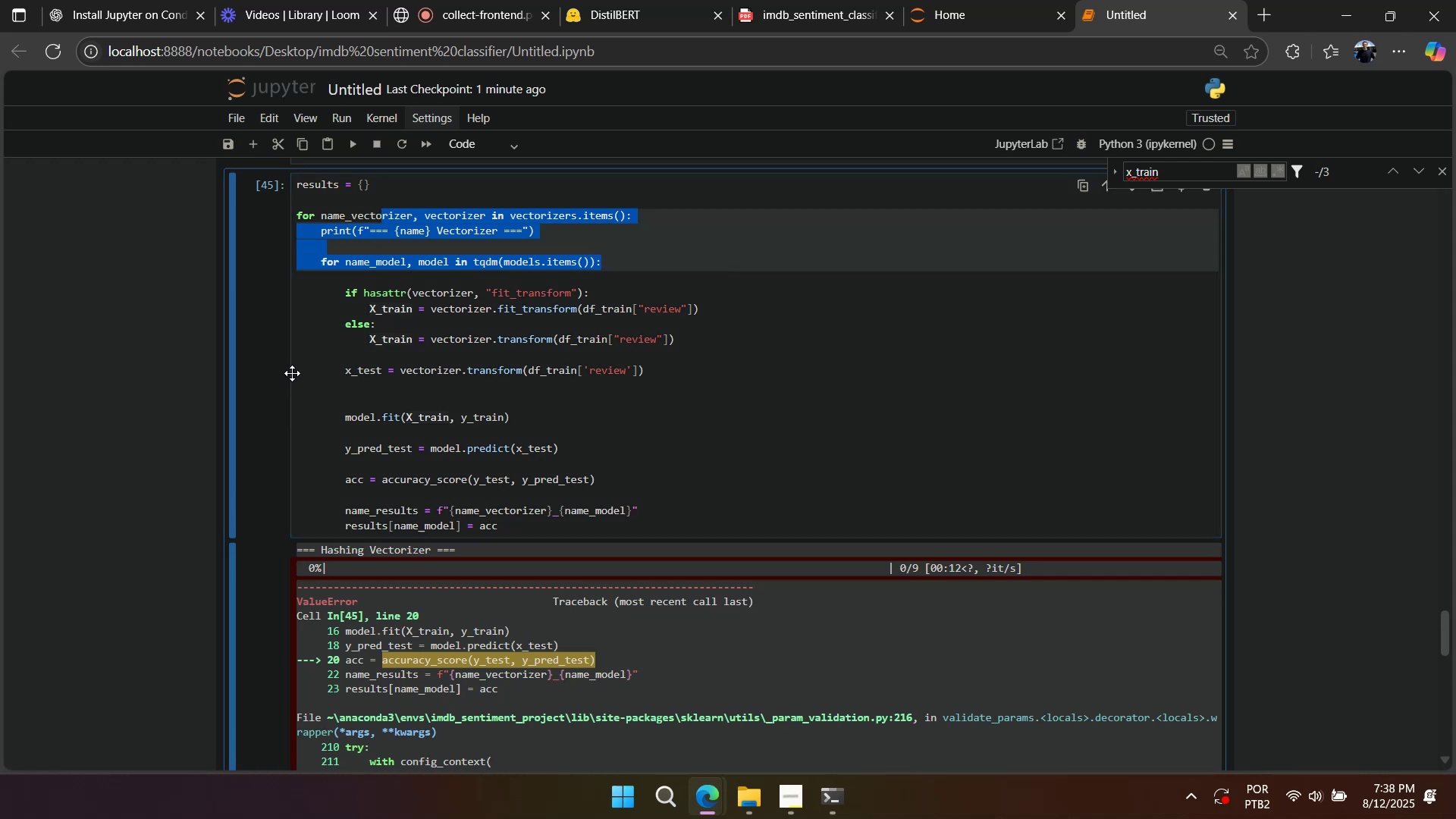 
scroll: coordinate [328, 387], scroll_direction: up, amount: 2.0
 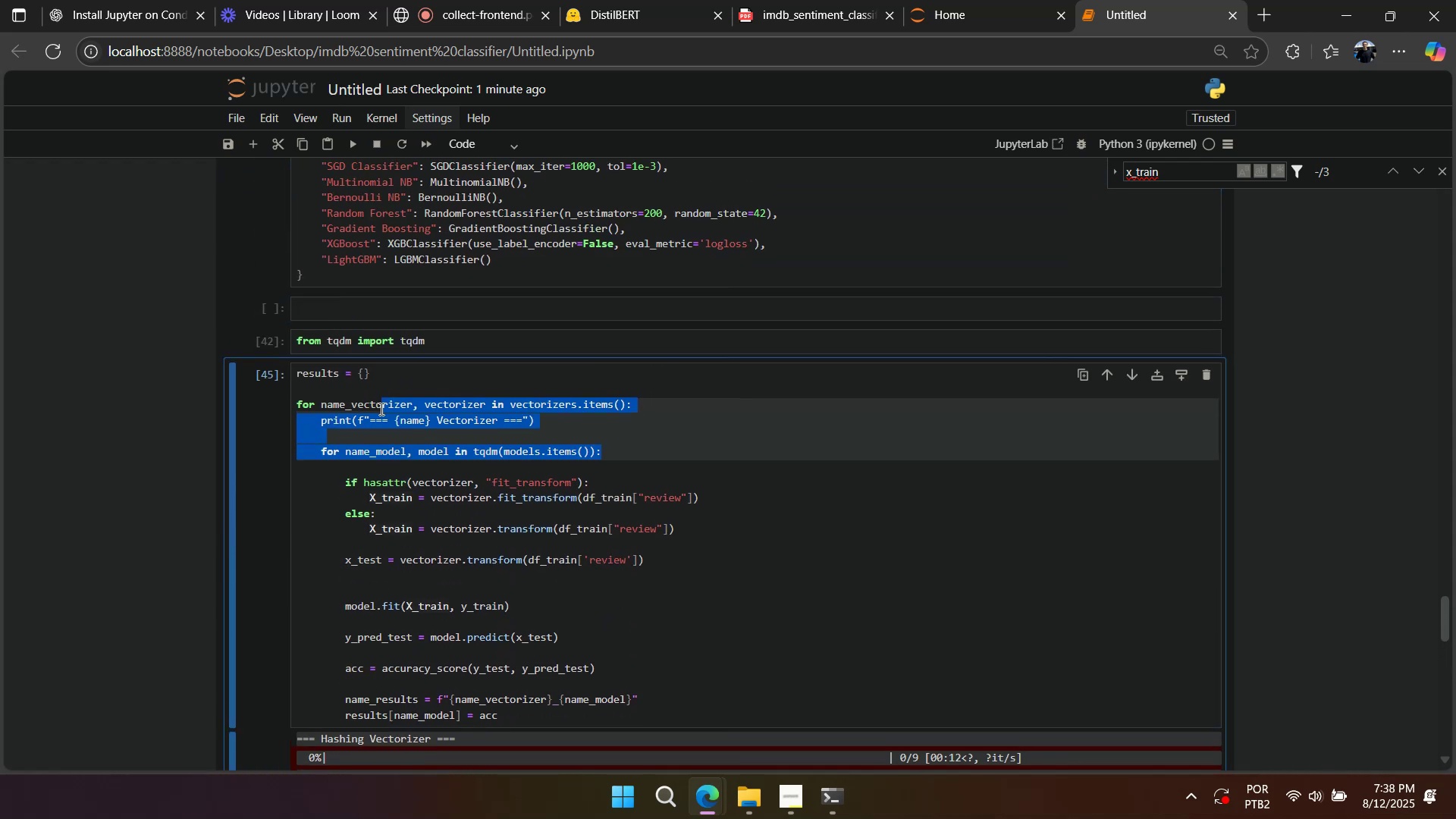 
type(aaaaa)
 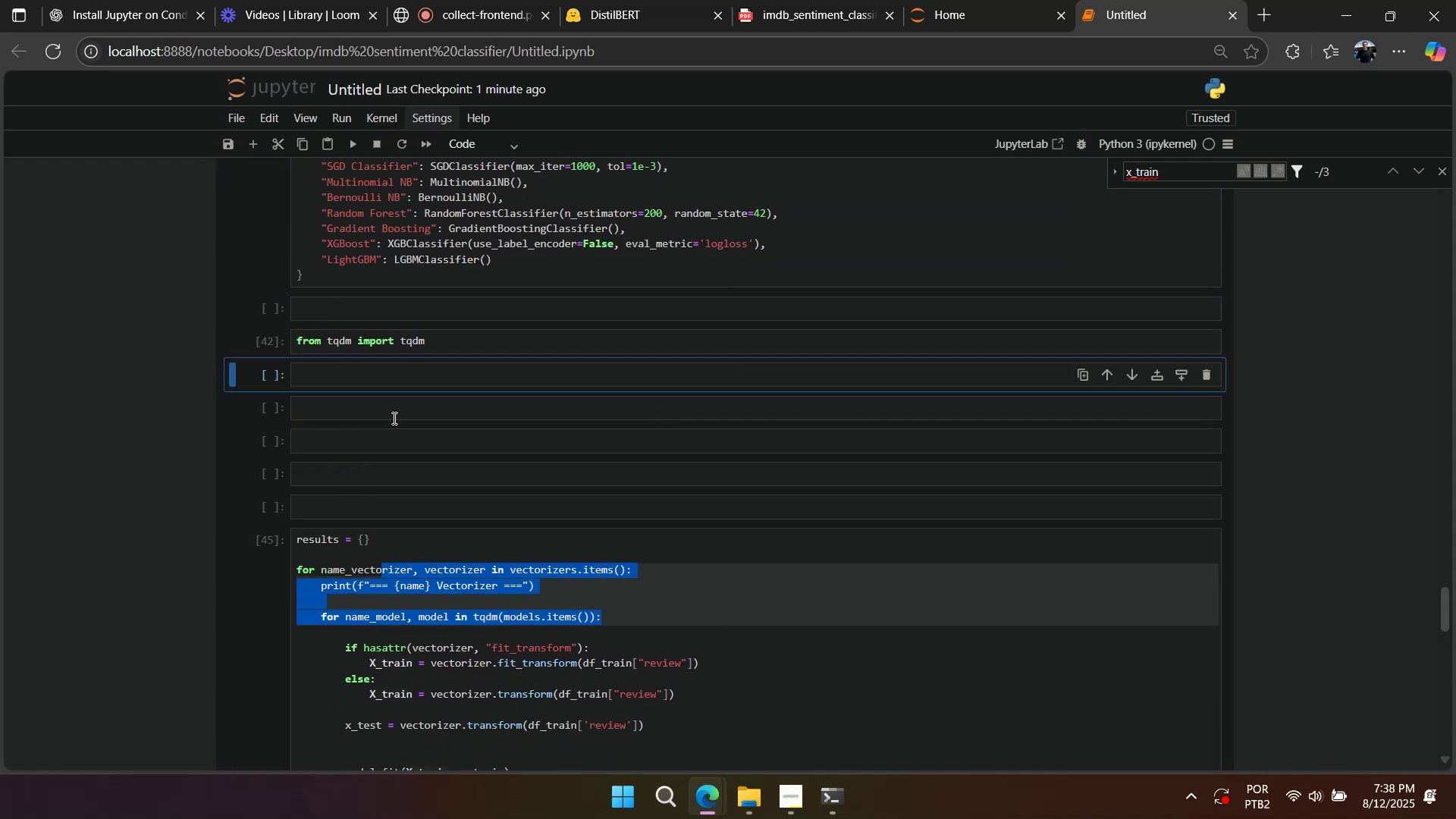 
left_click([391, 416])
 